 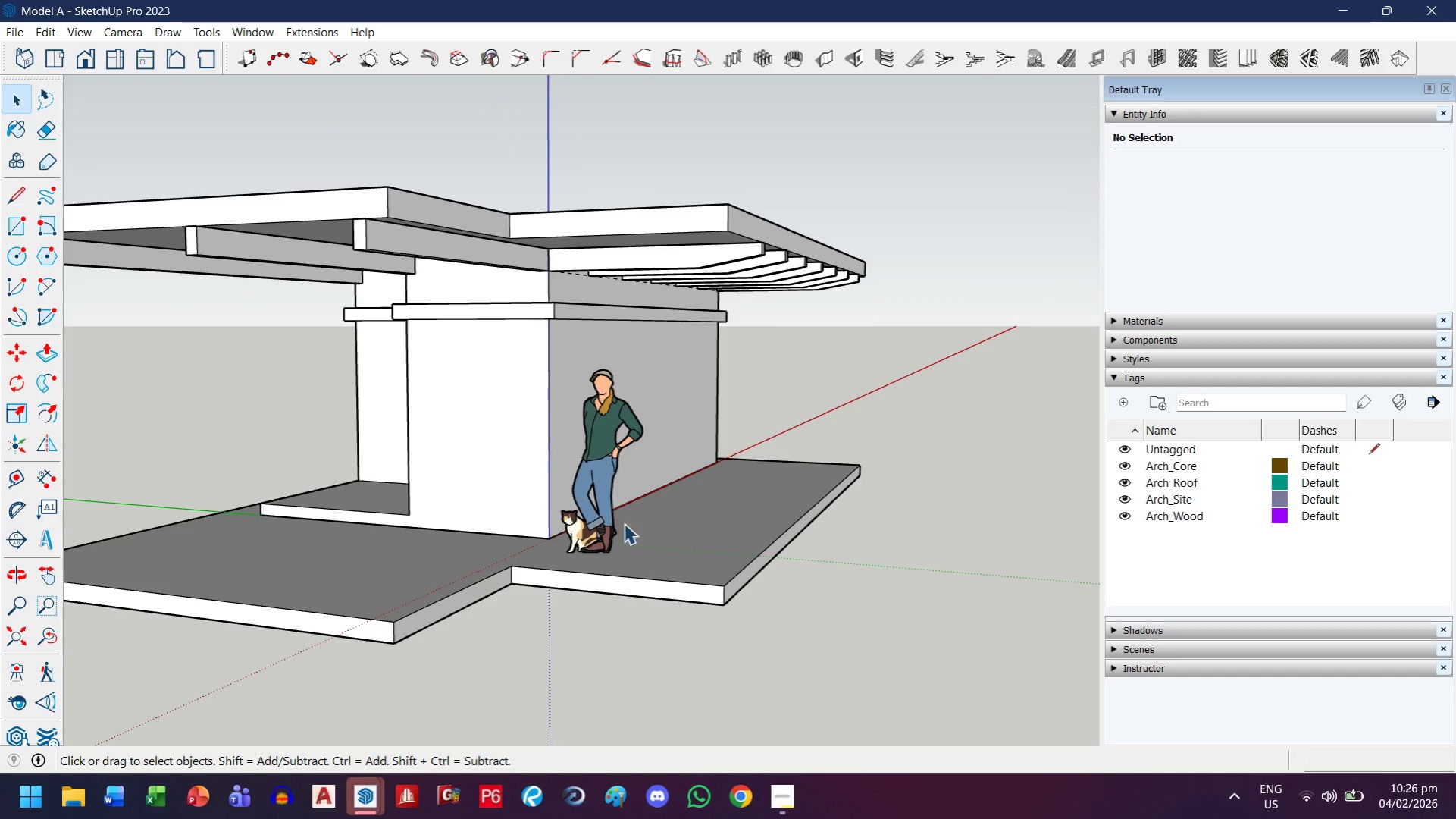 
scroll: coordinate [409, 445], scroll_direction: up, amount: 3.0
 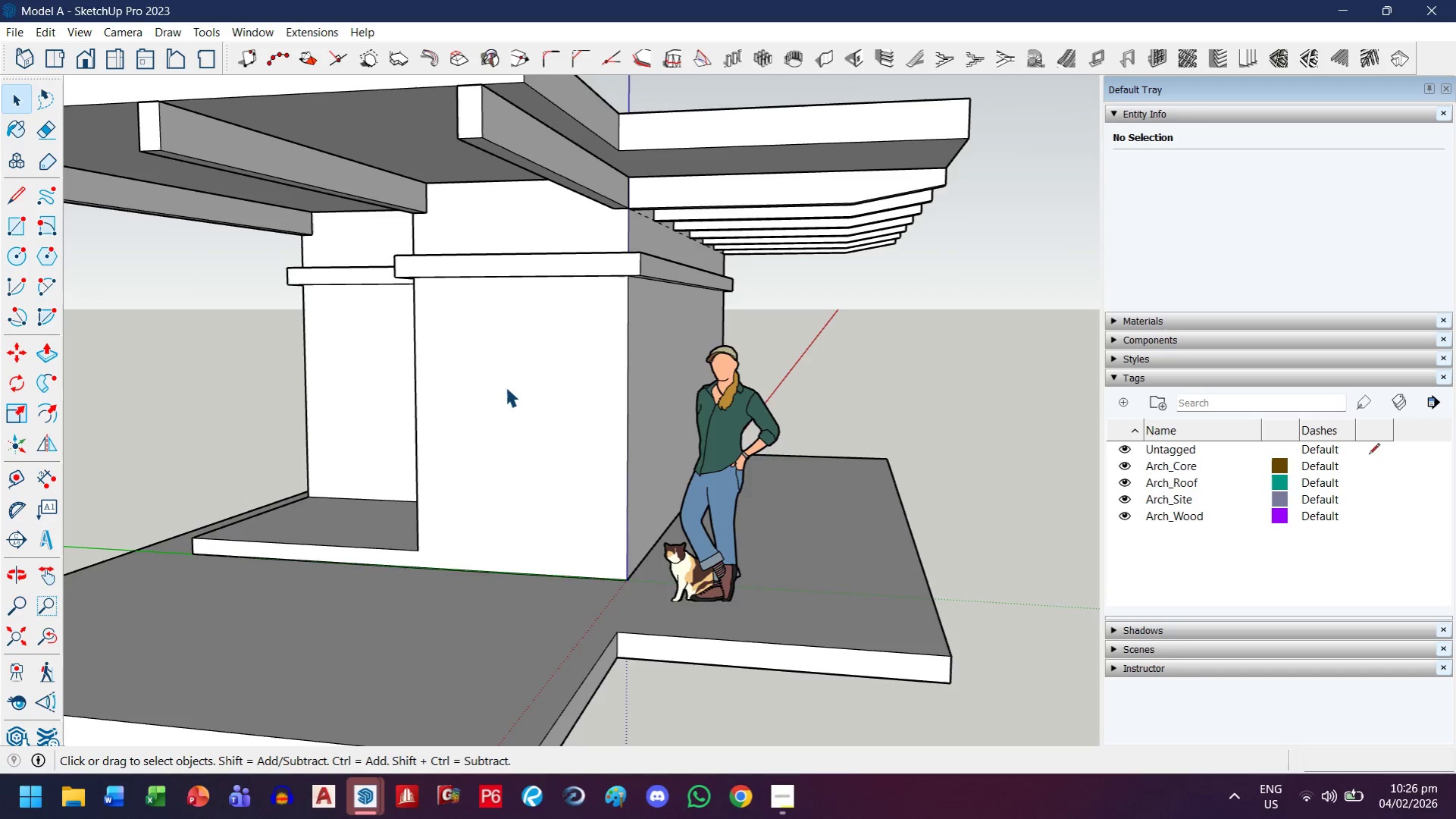 
double_click([506, 388])
 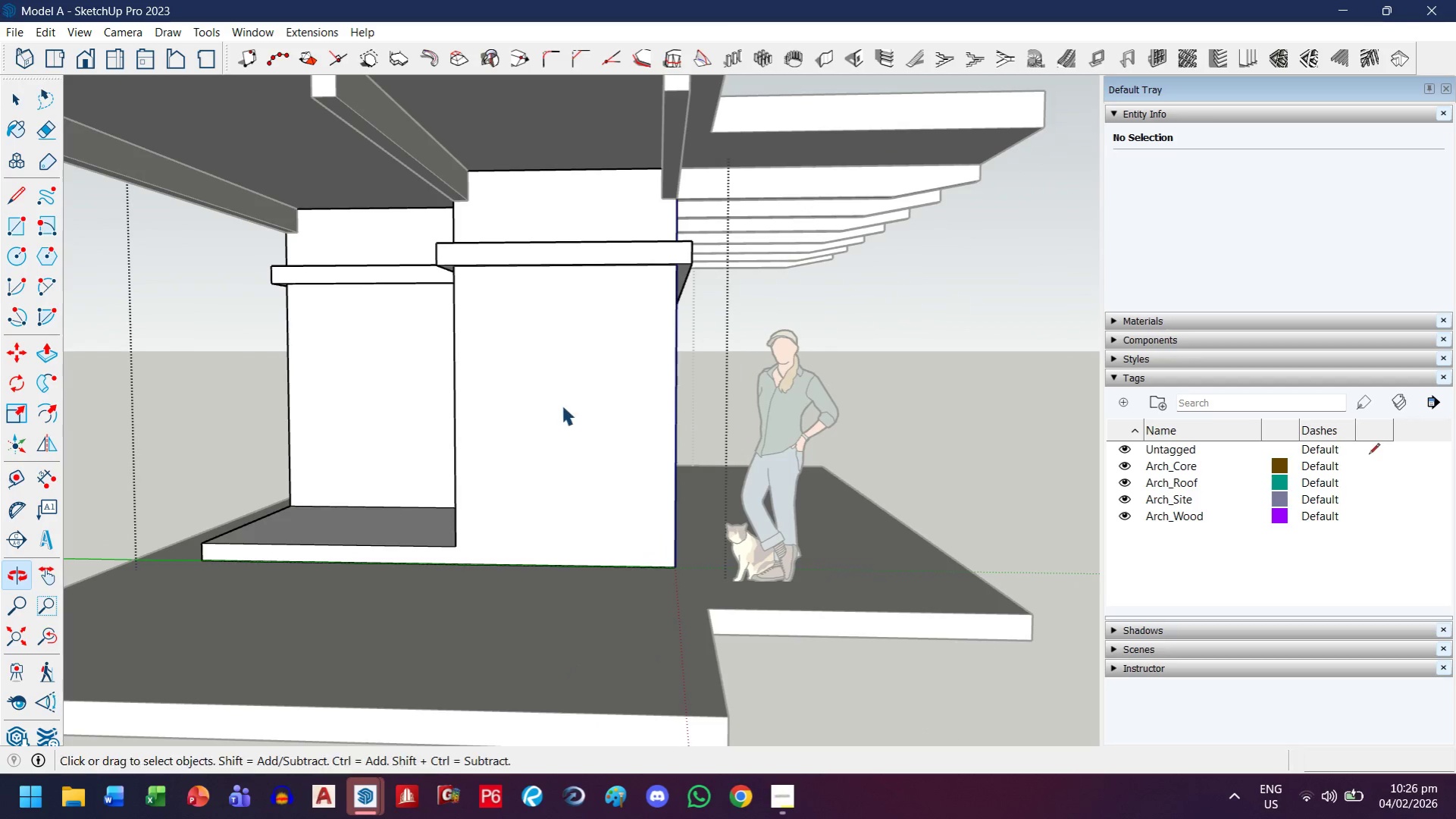 
scroll: coordinate [555, 417], scroll_direction: up, amount: 1.0
 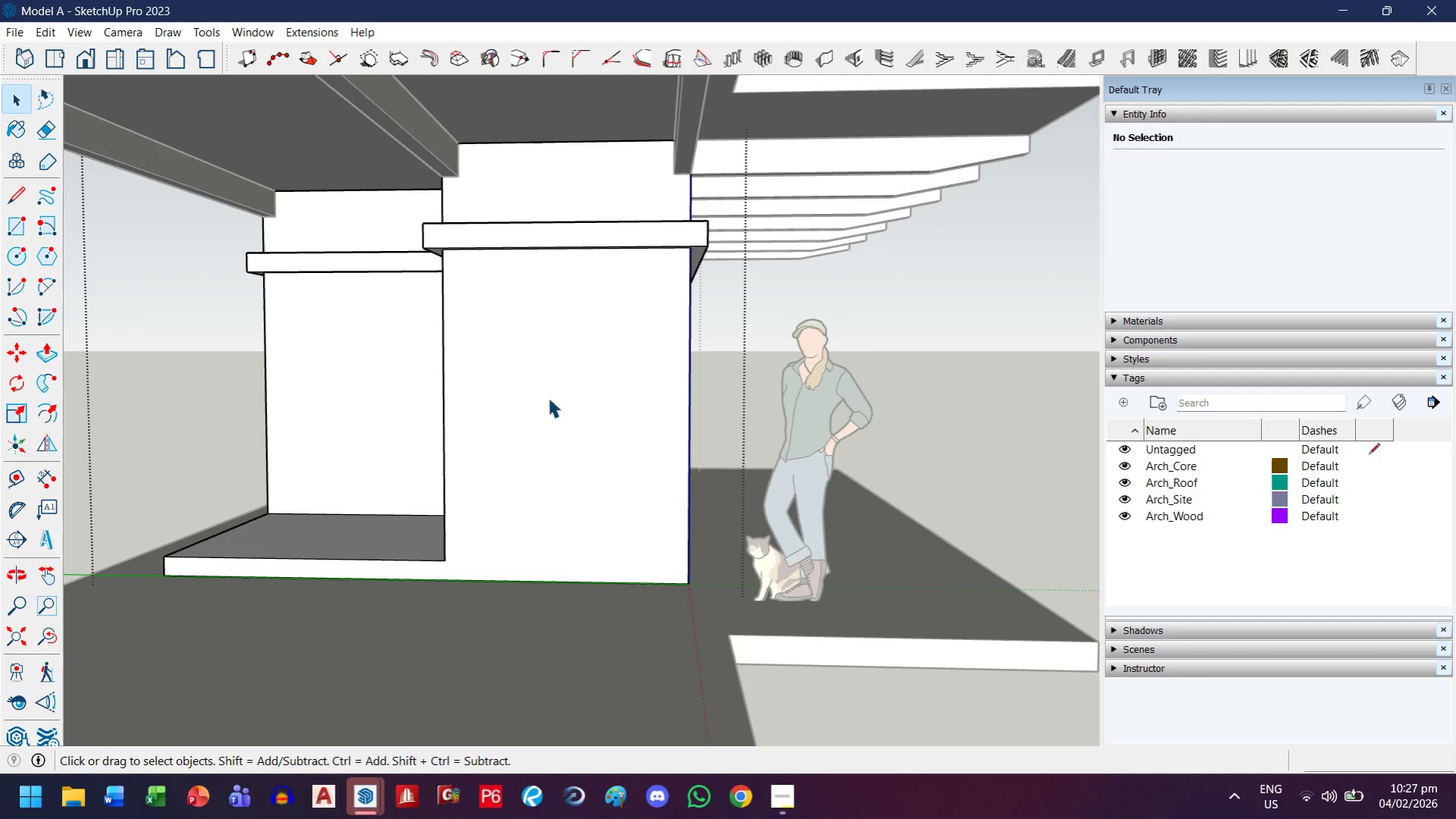 
key(T)
 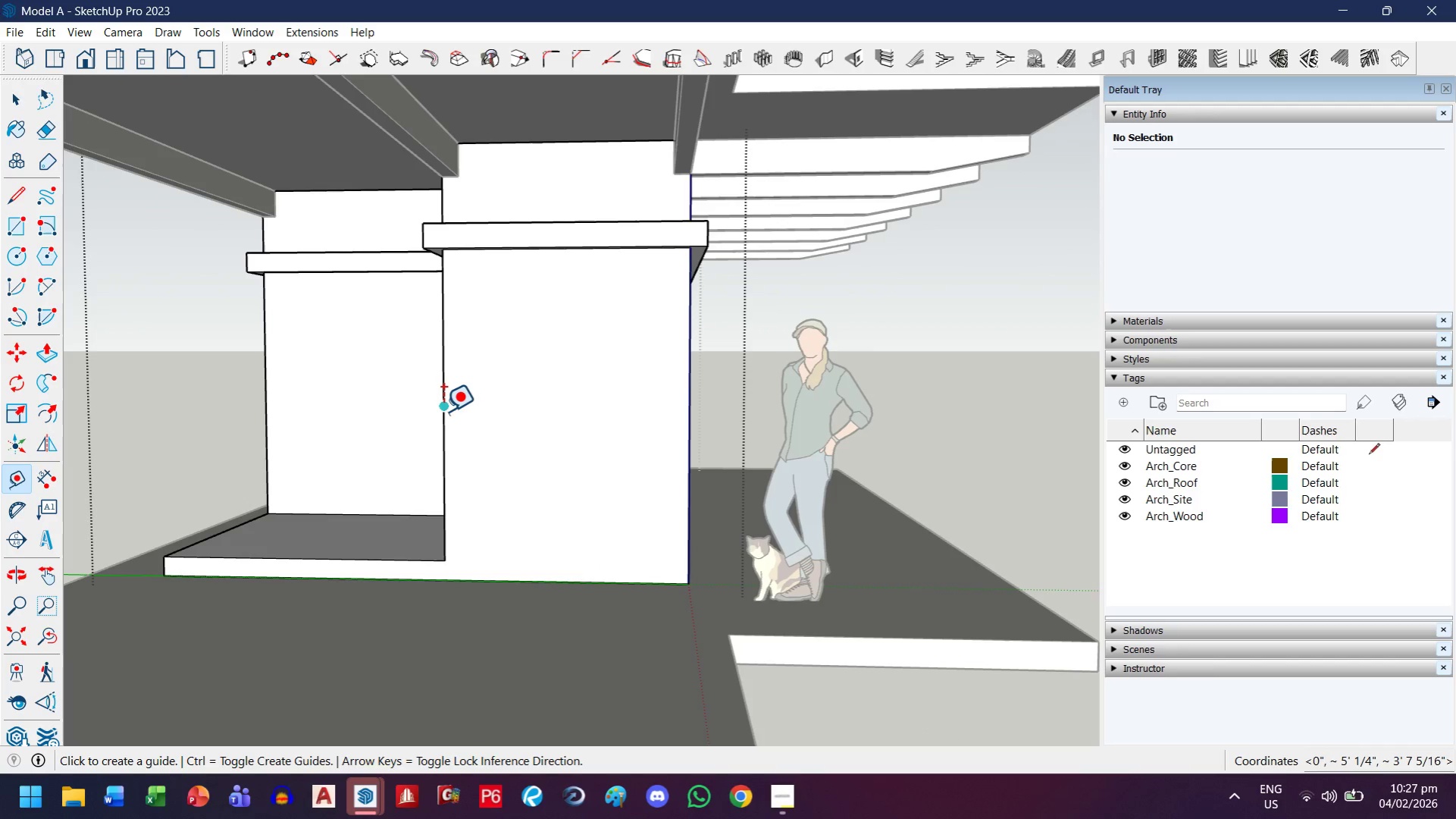 
left_click([443, 412])
 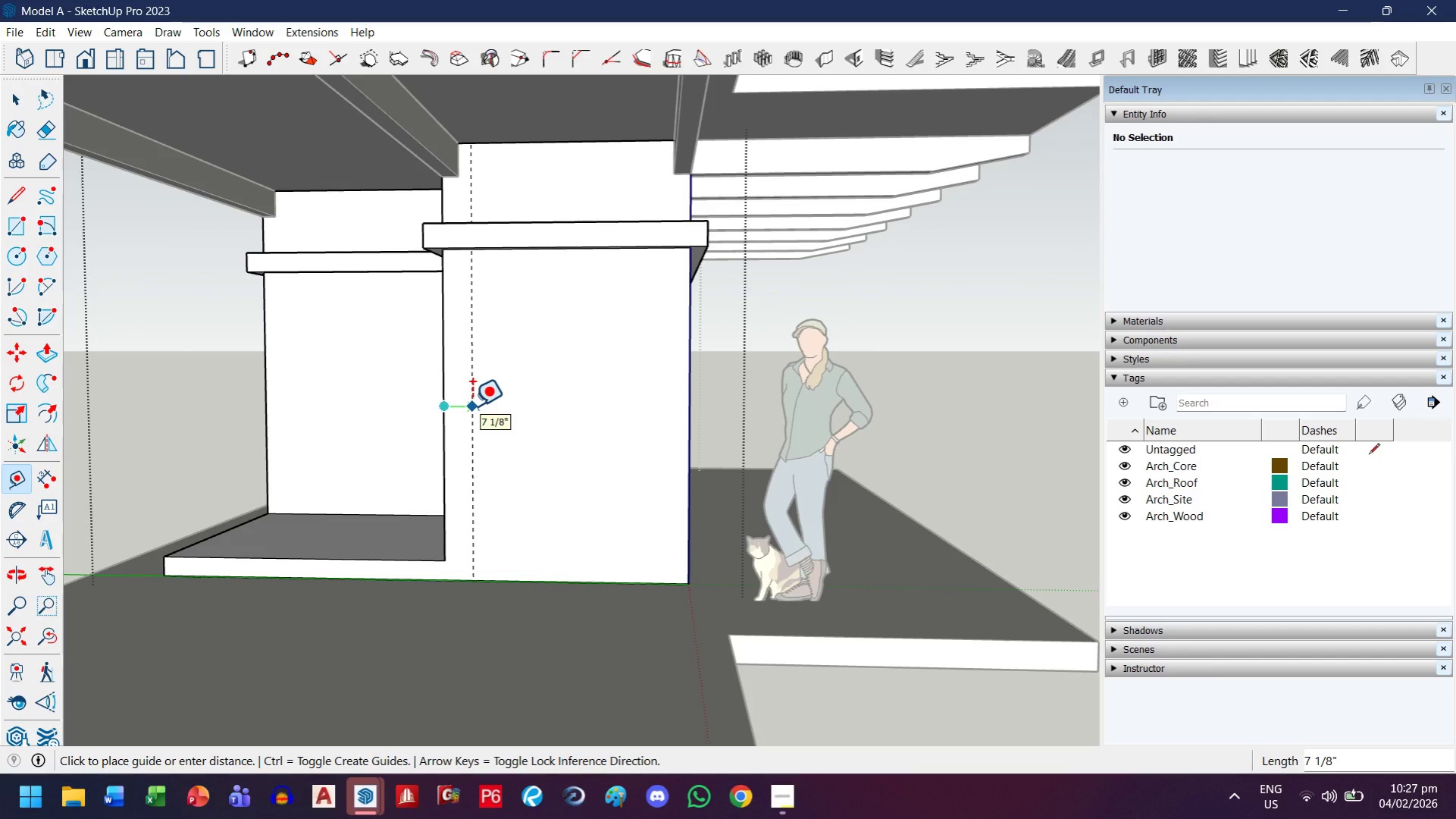 
type(.1m)
 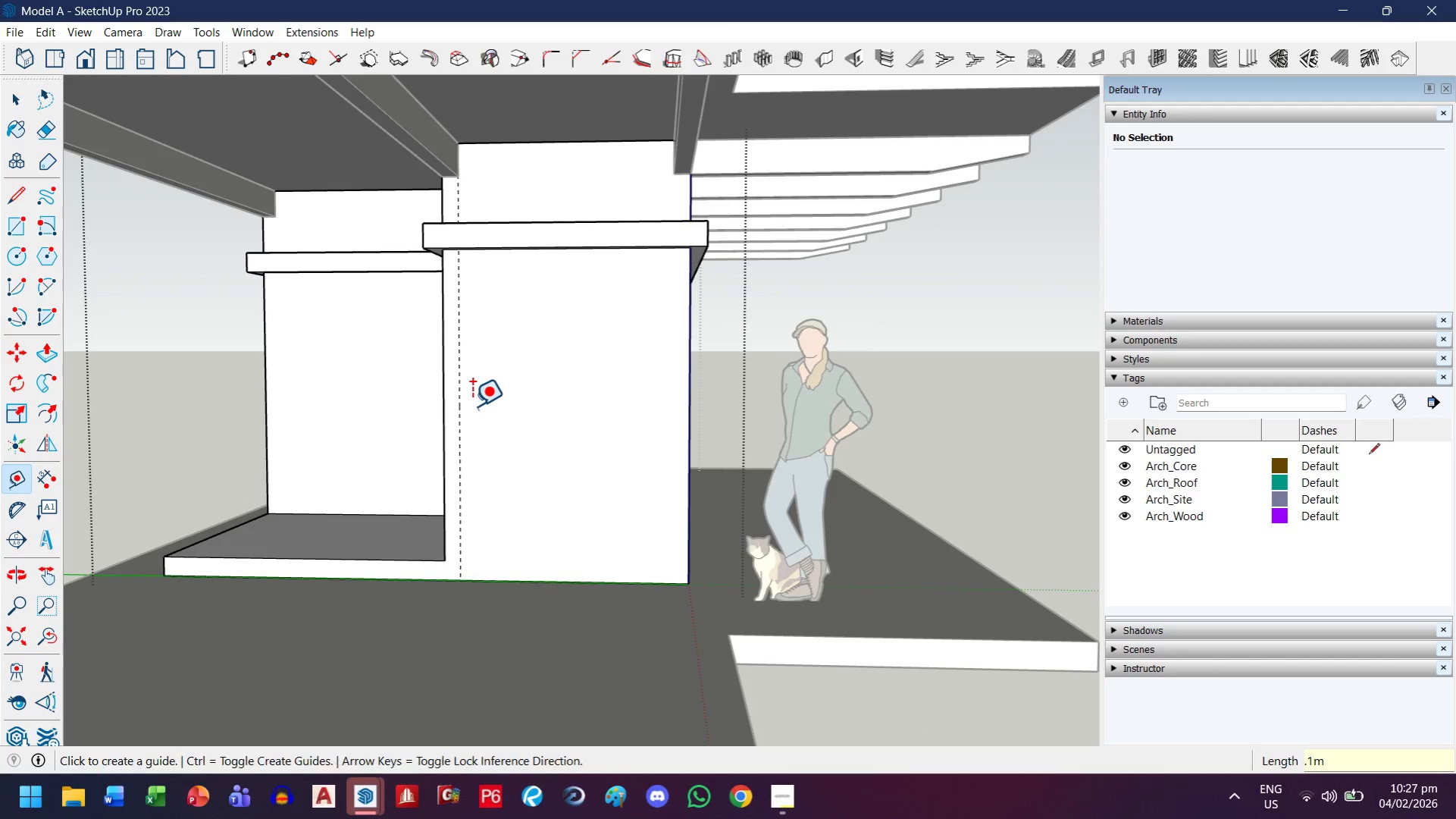 
key(Enter)
 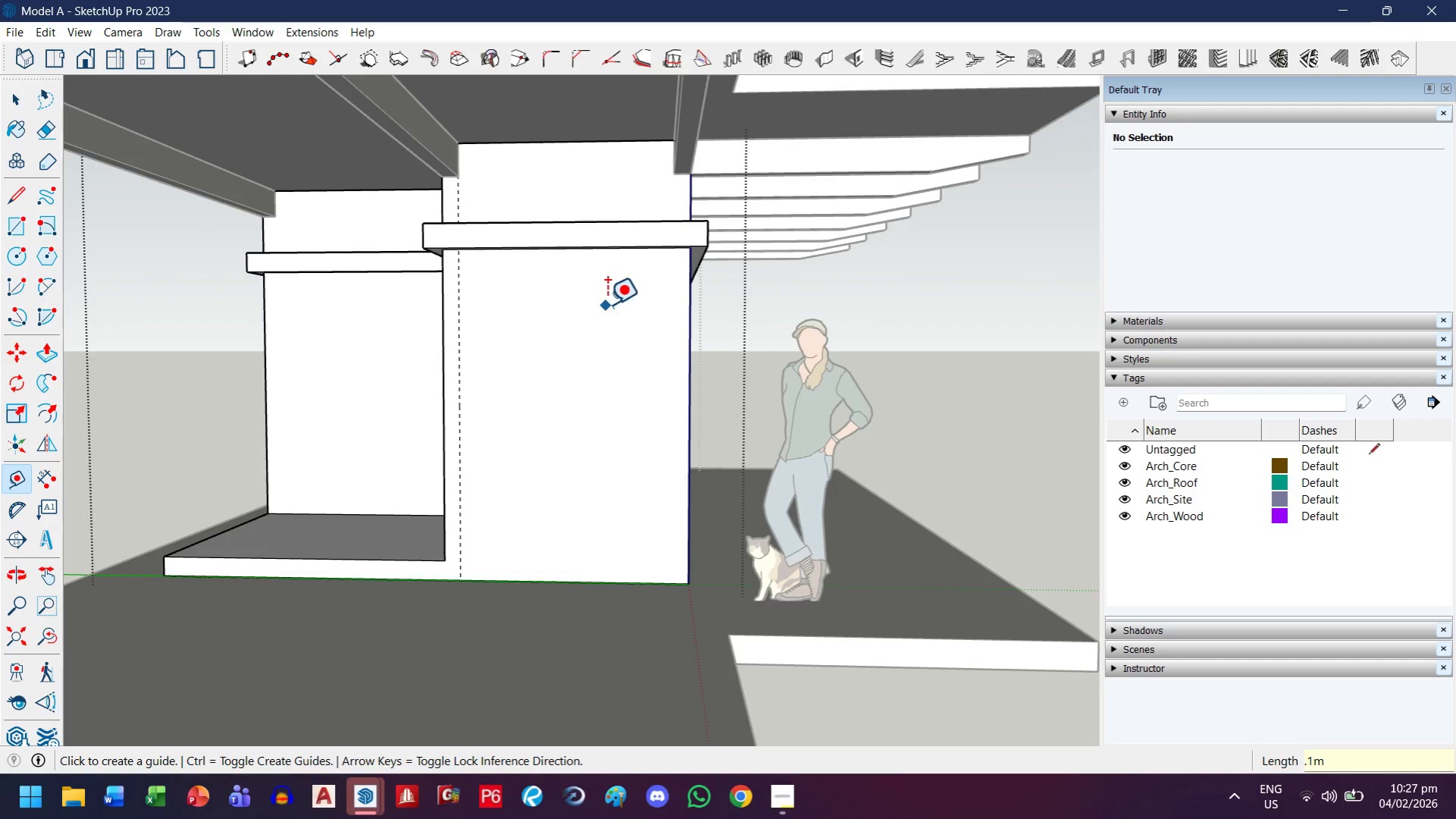 
scroll: coordinate [611, 187], scroll_direction: up, amount: 4.0
 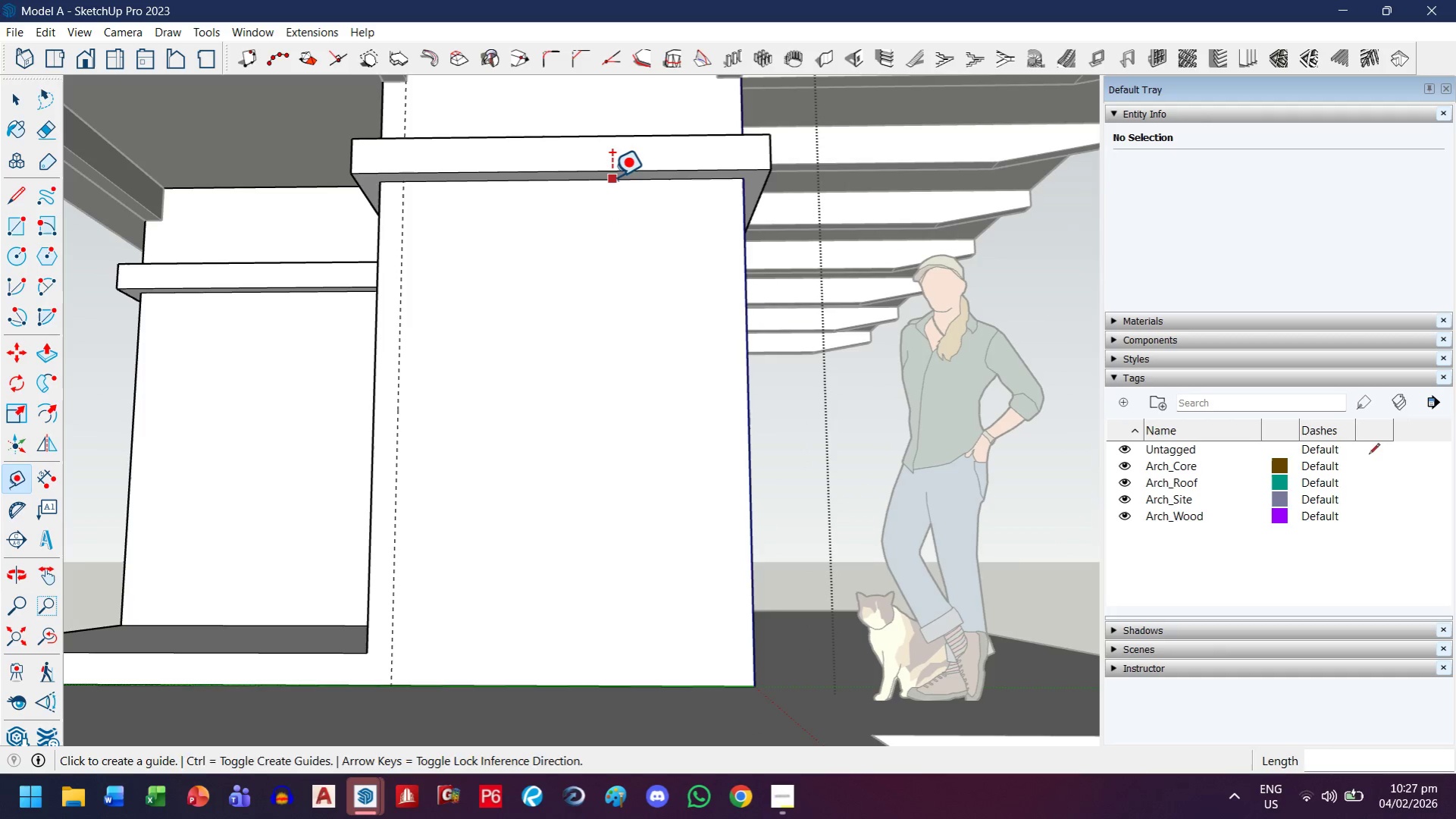 
left_click([612, 177])
 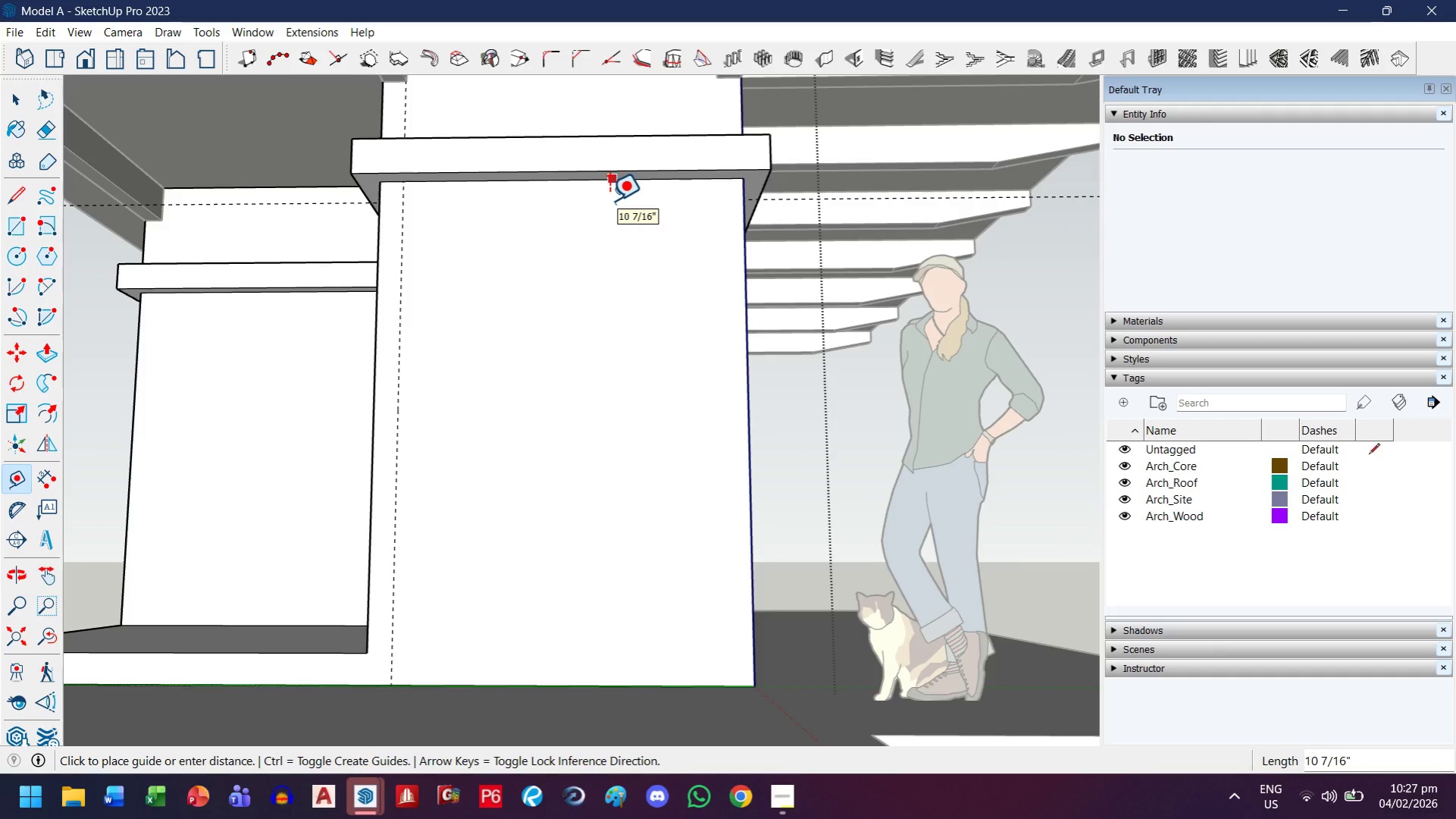 
key(ArrowUp)
 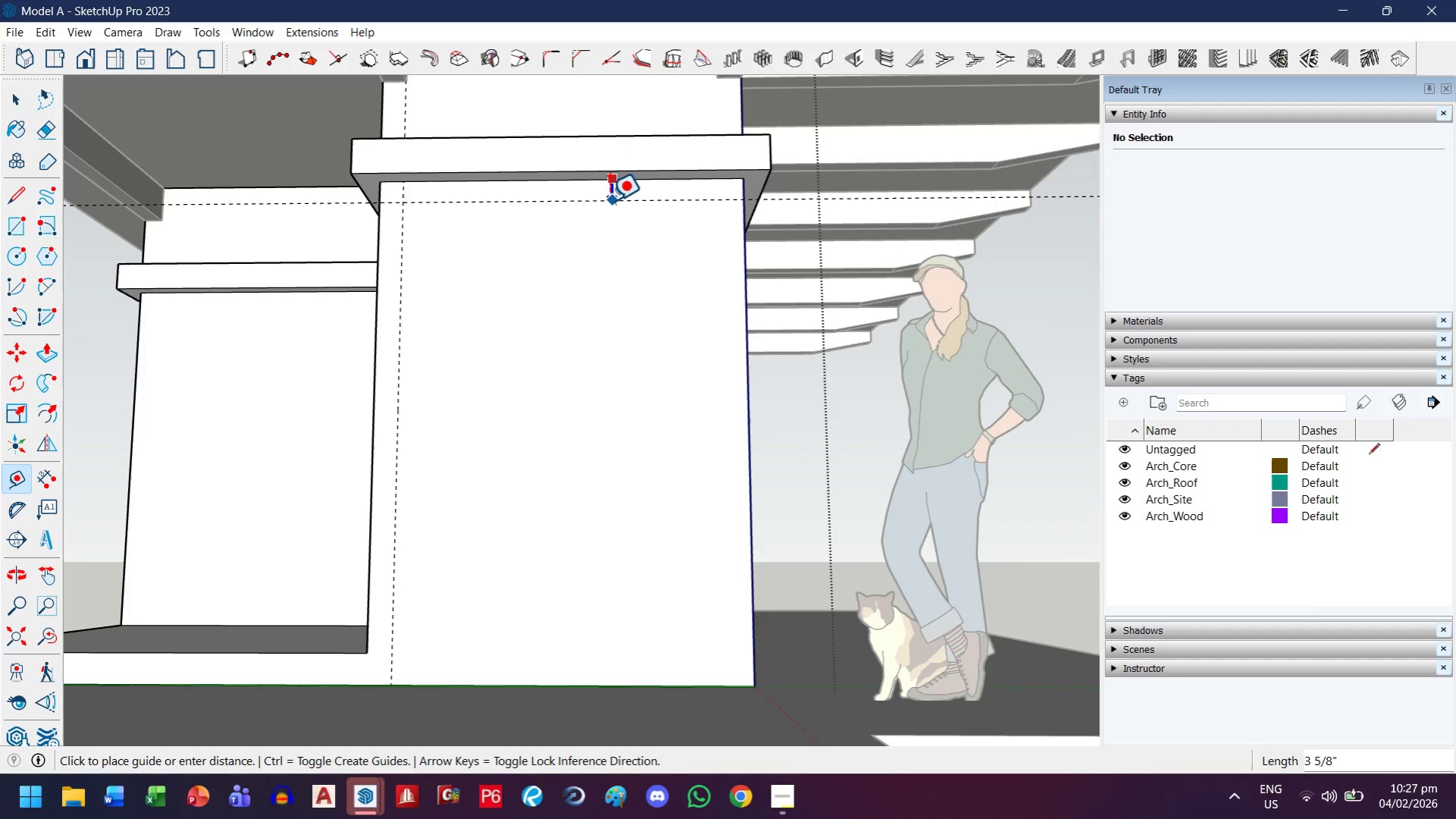 
type(.1m)
 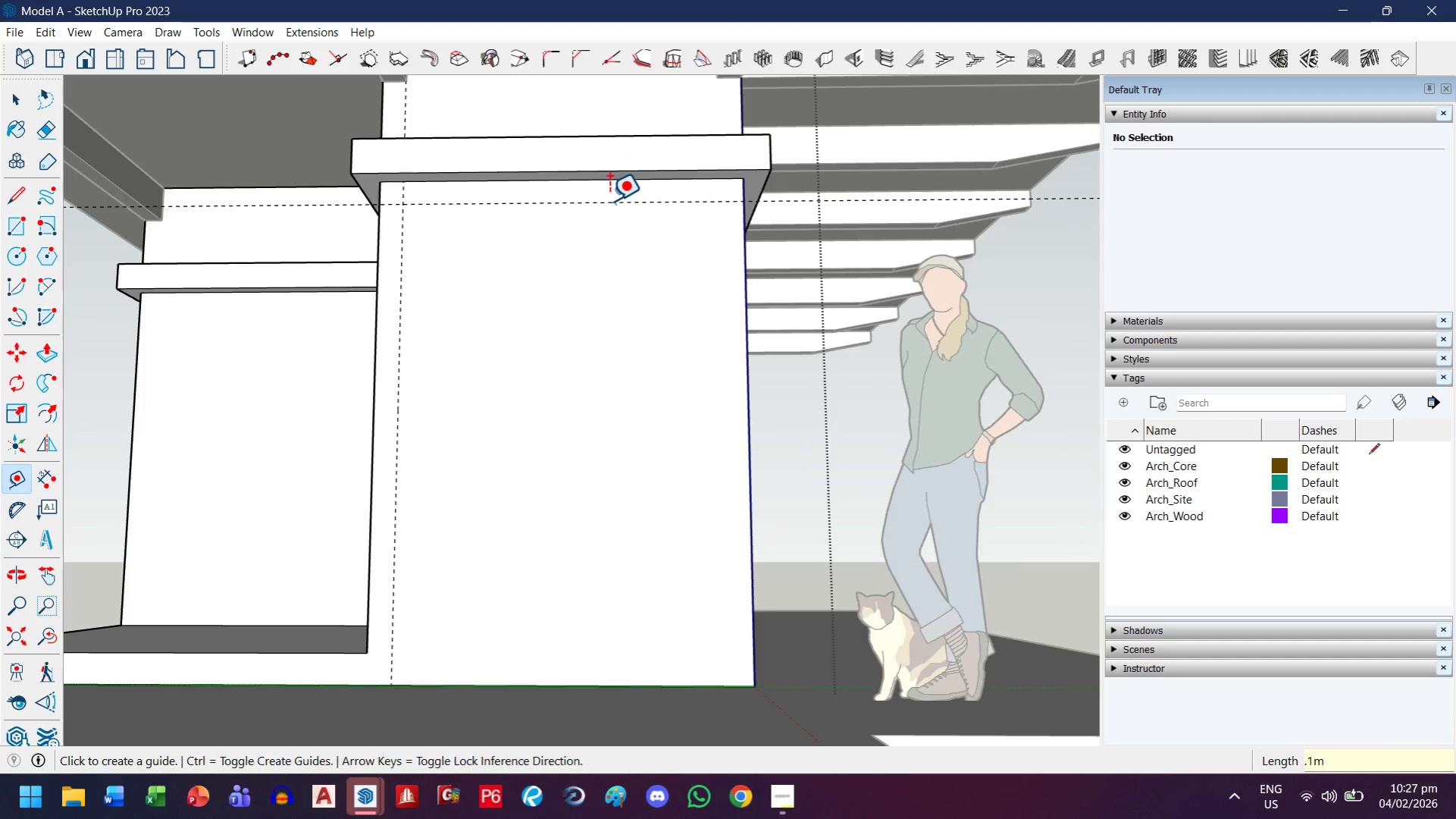 
key(Enter)
 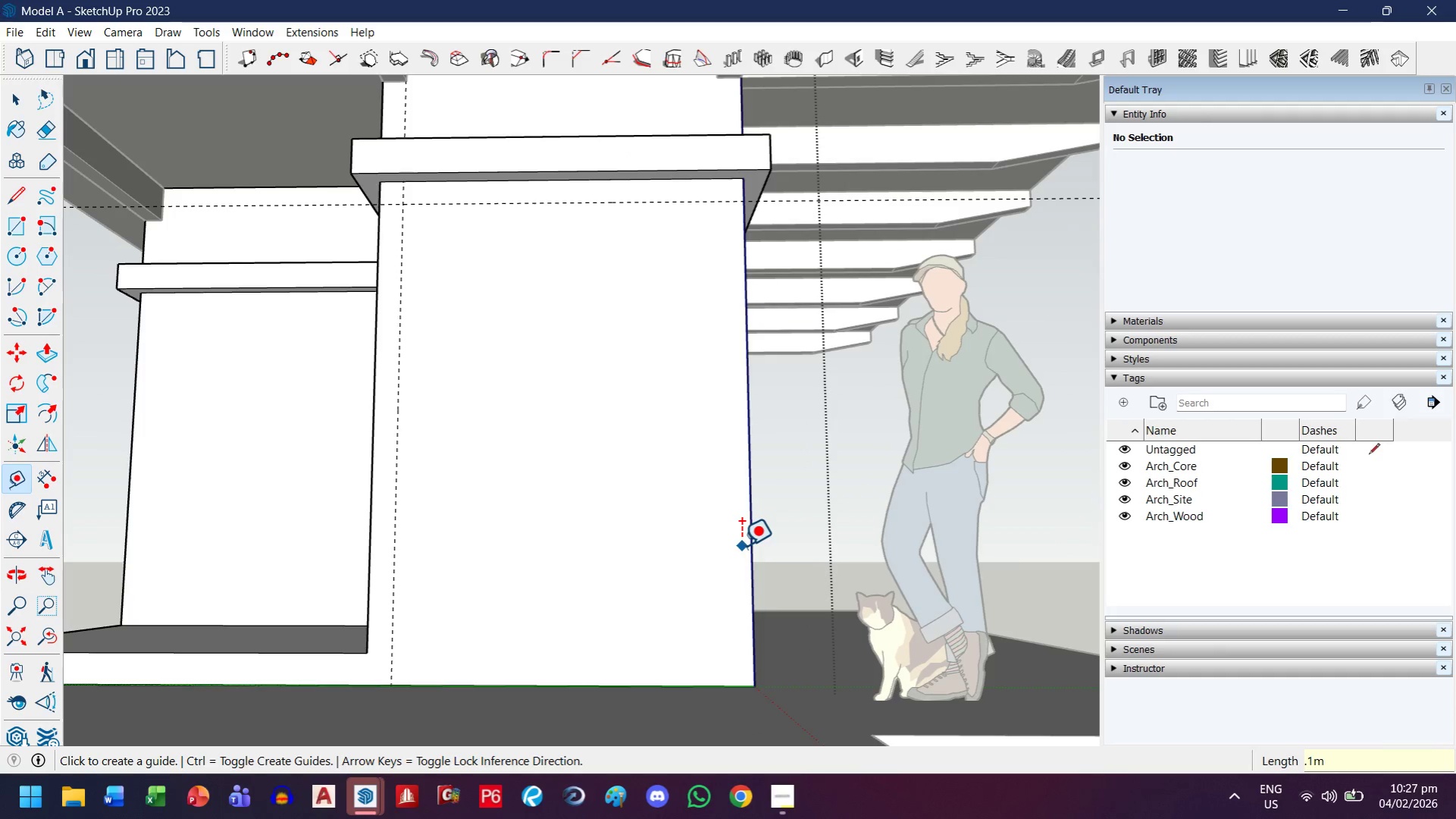 
left_click([748, 546])
 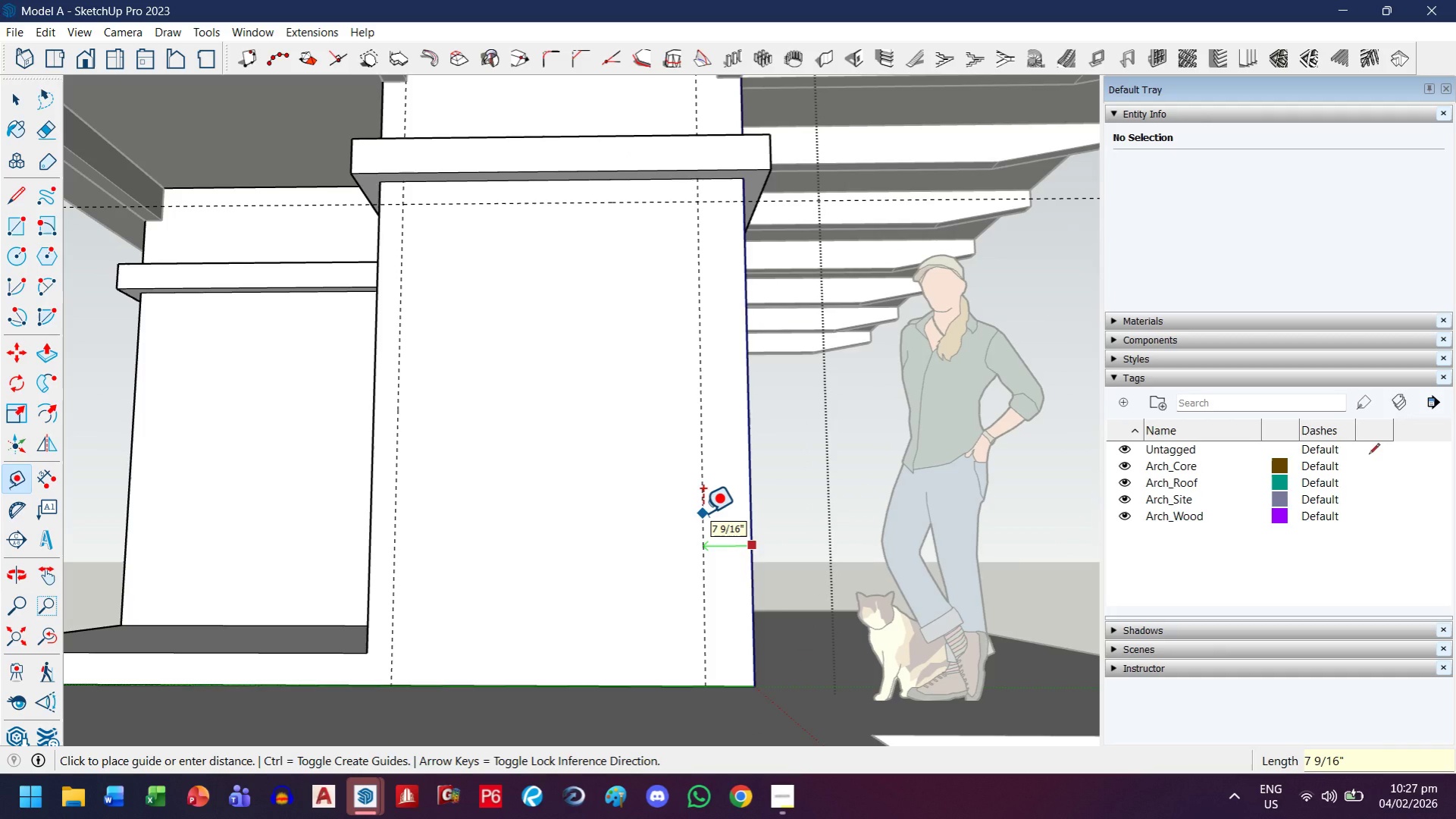 
type(.1mm)
key(Backspace)
 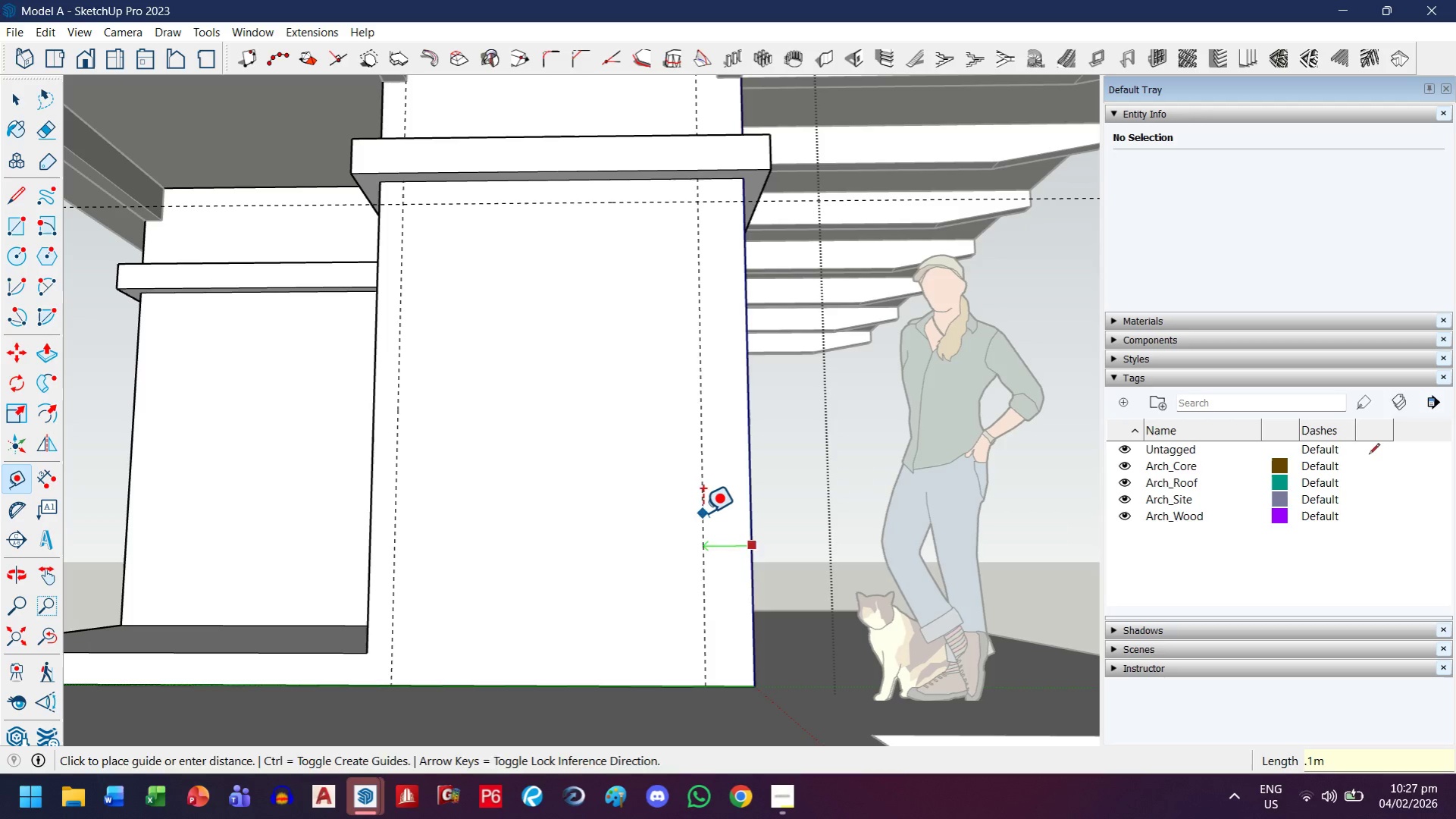 
key(Enter)
 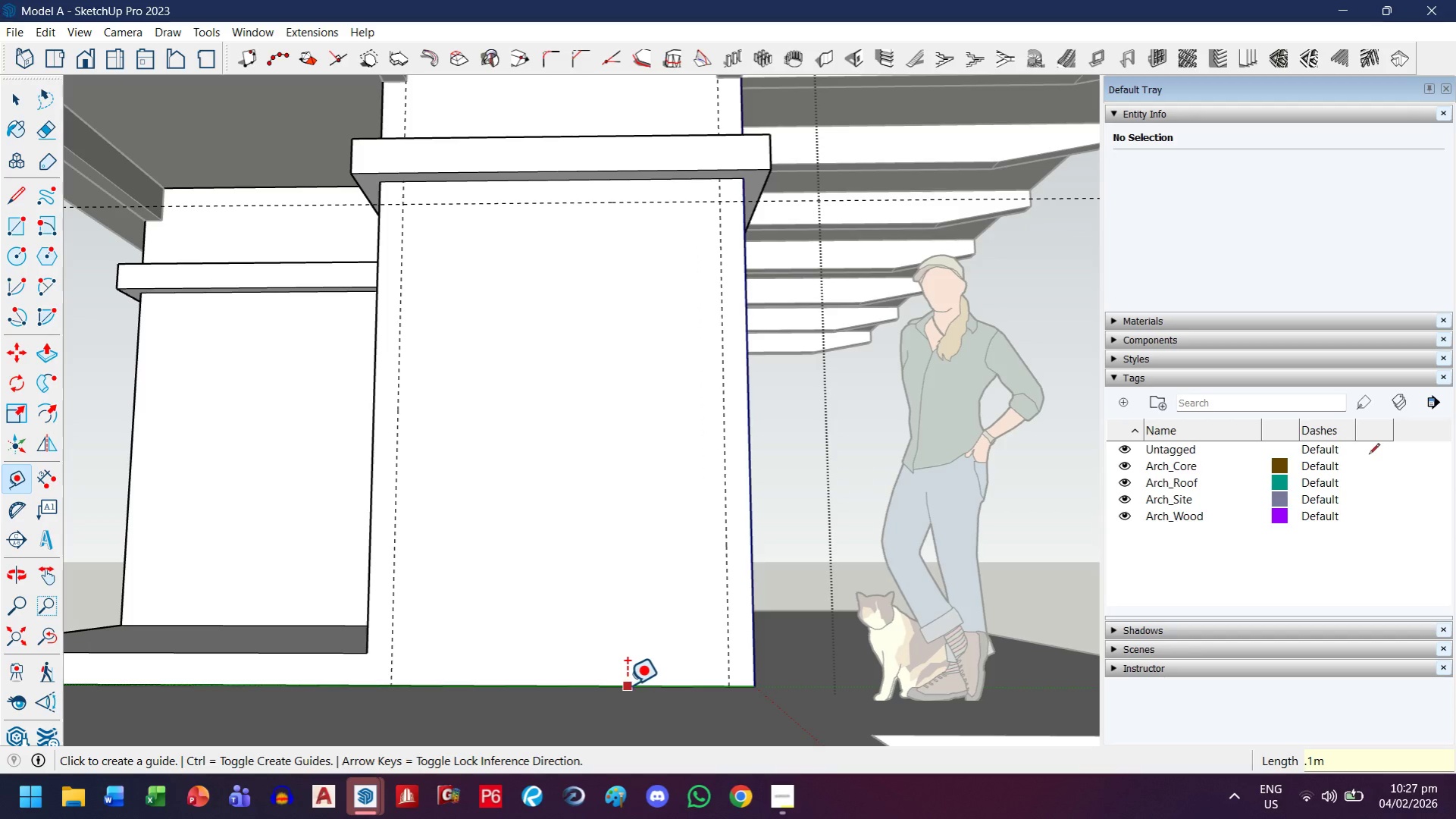 
left_click([627, 684])
 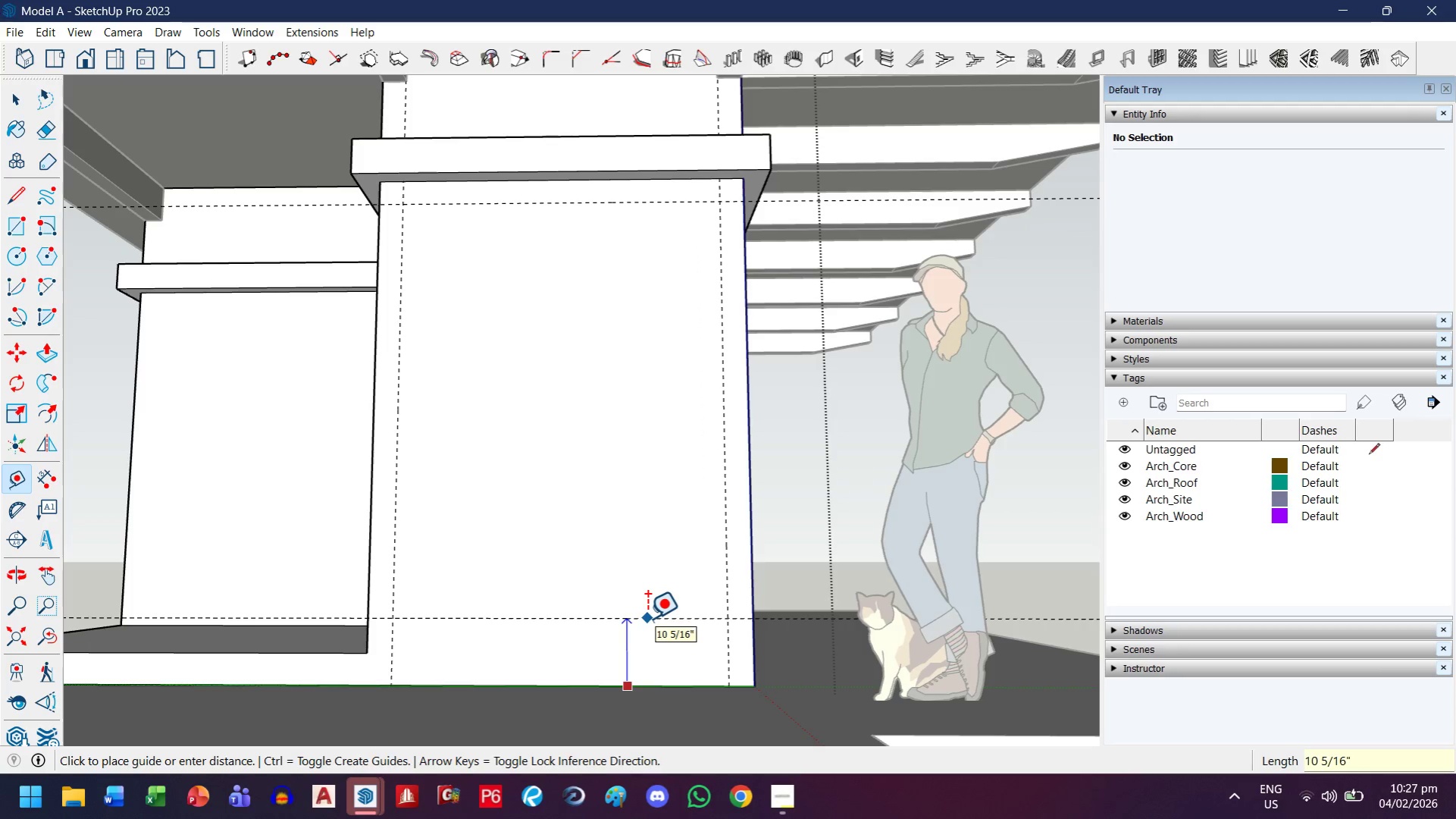 
key(ArrowUp)
 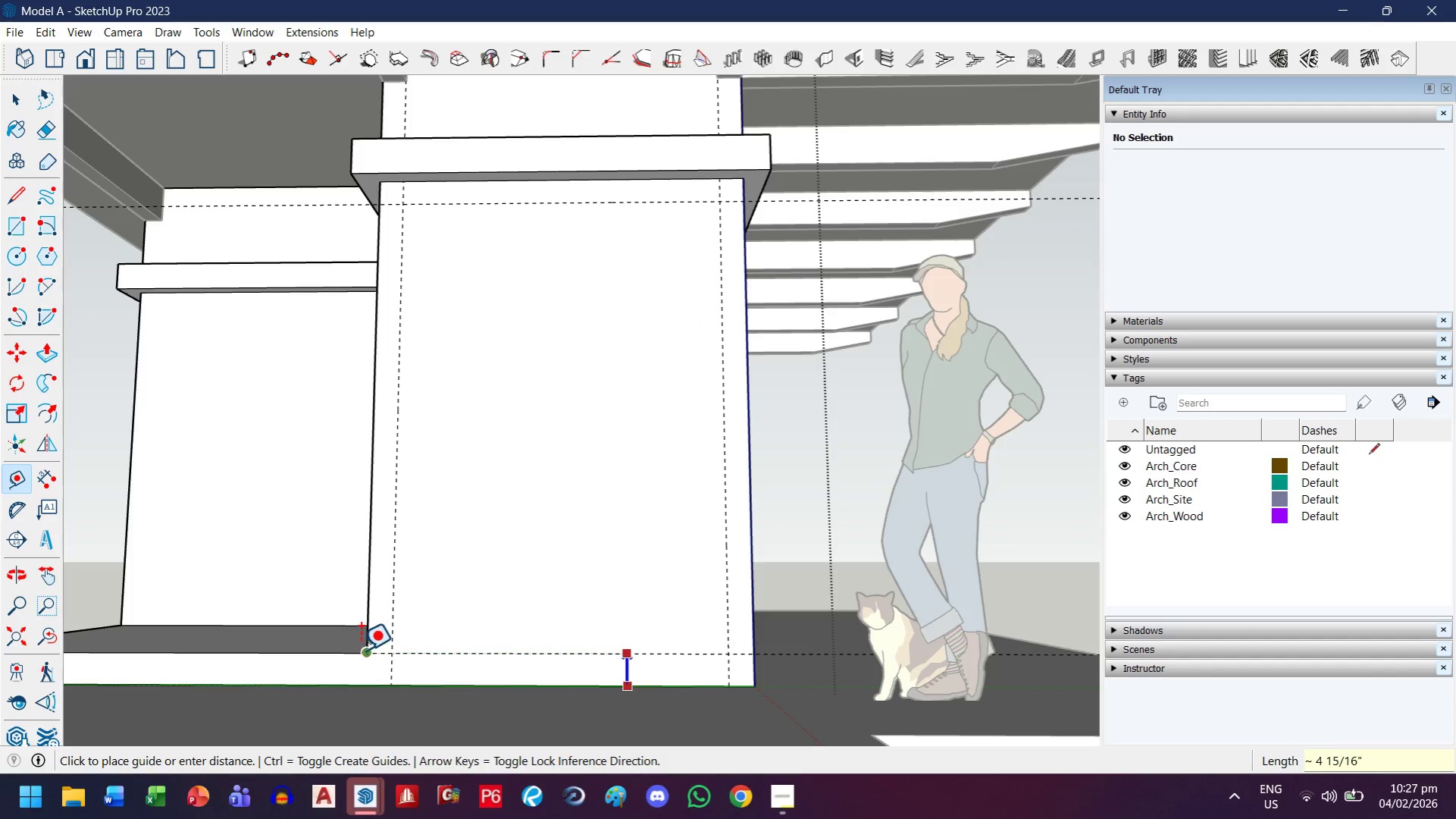 
left_click([361, 651])
 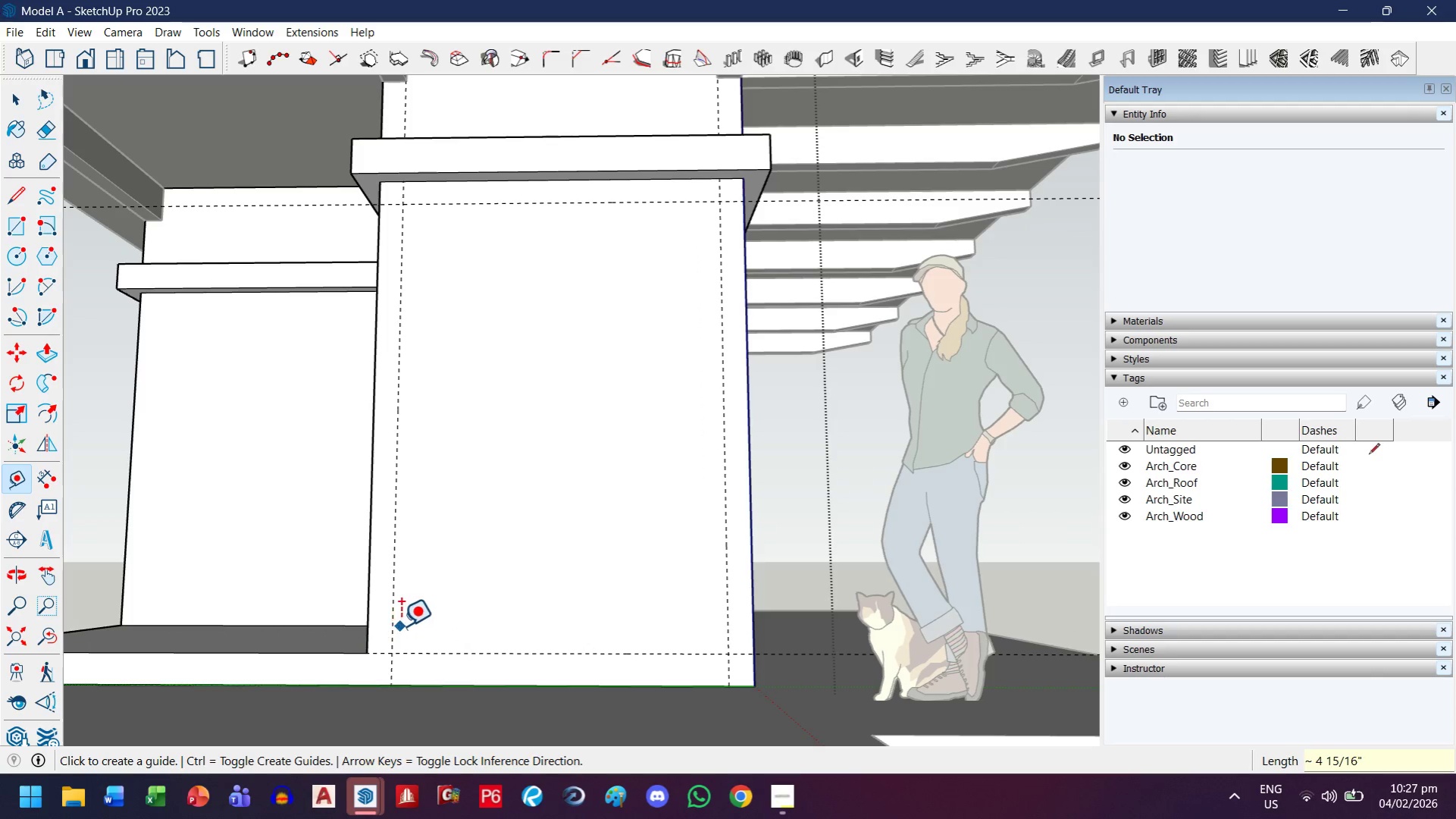 
key(R)
 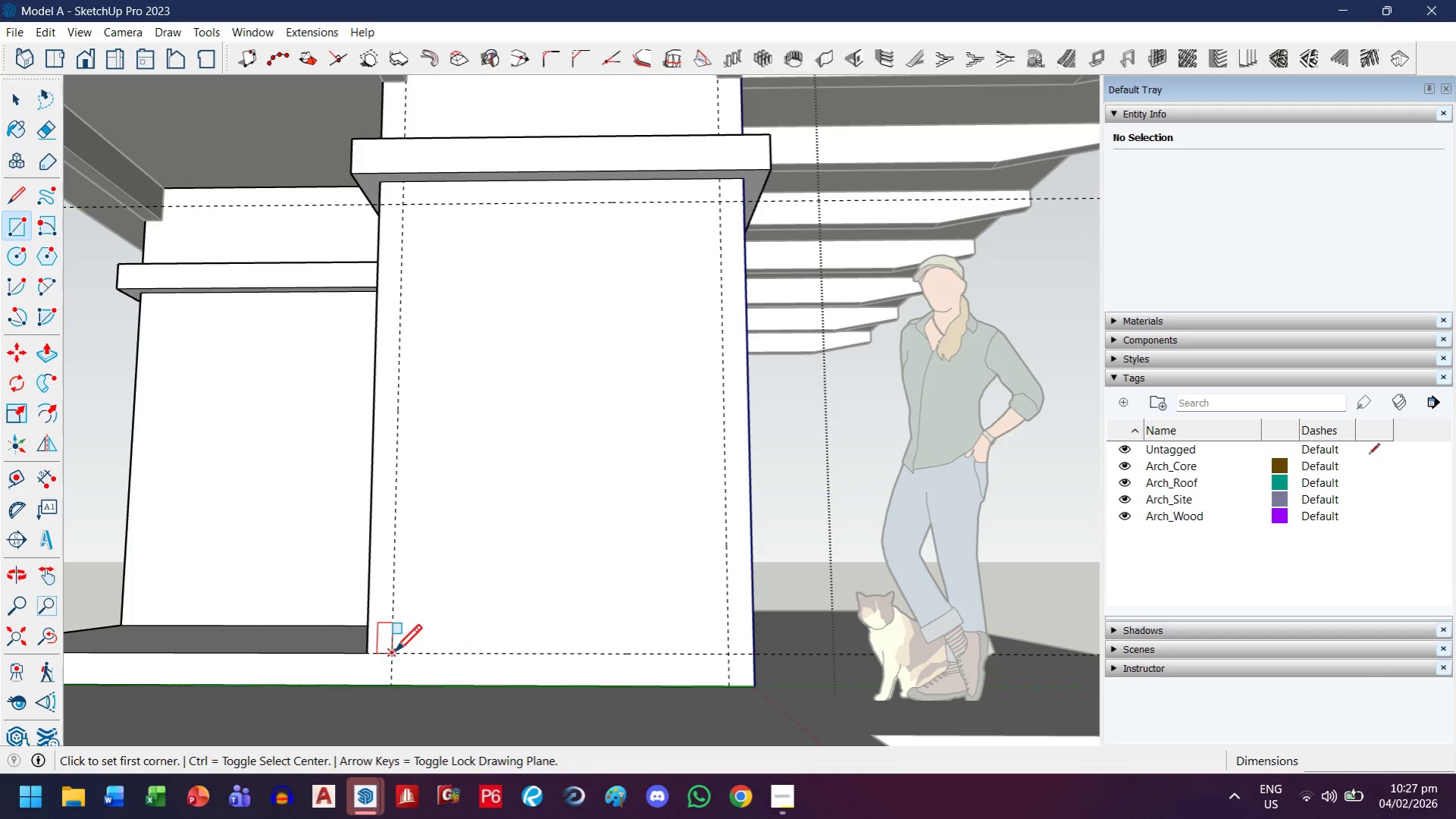 
left_click([395, 651])
 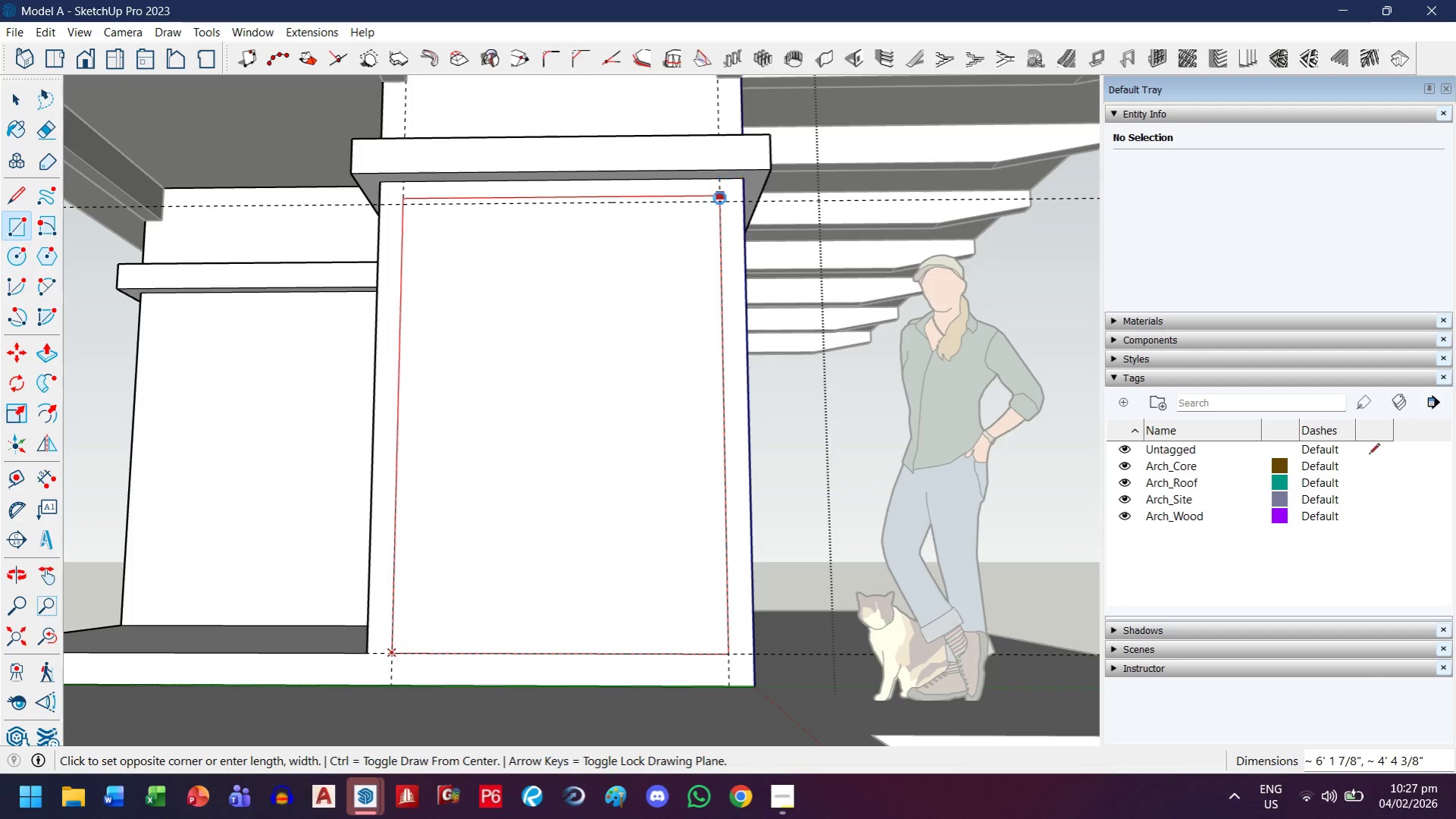 
left_click([719, 201])
 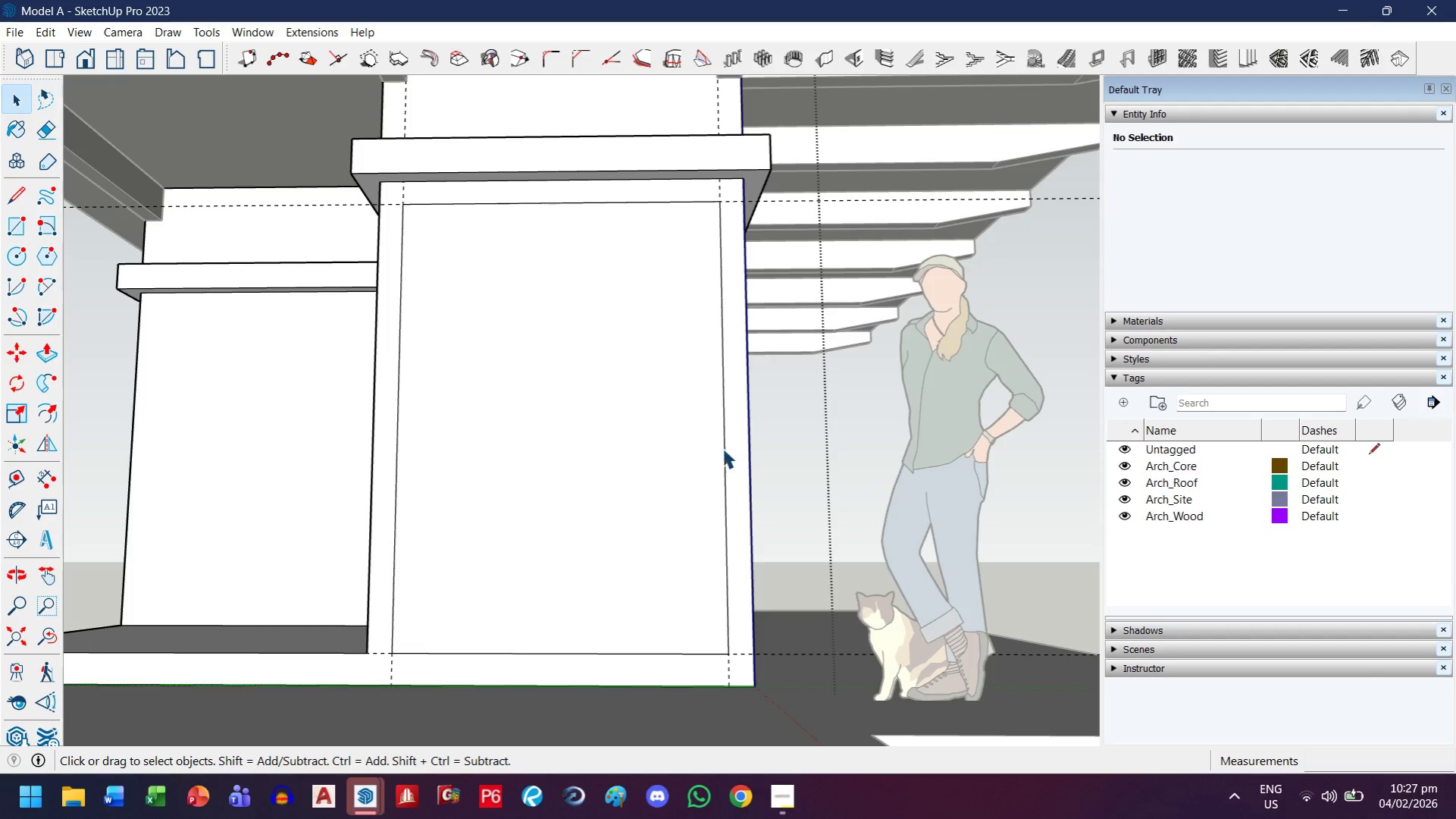 
double_click([511, 422])
 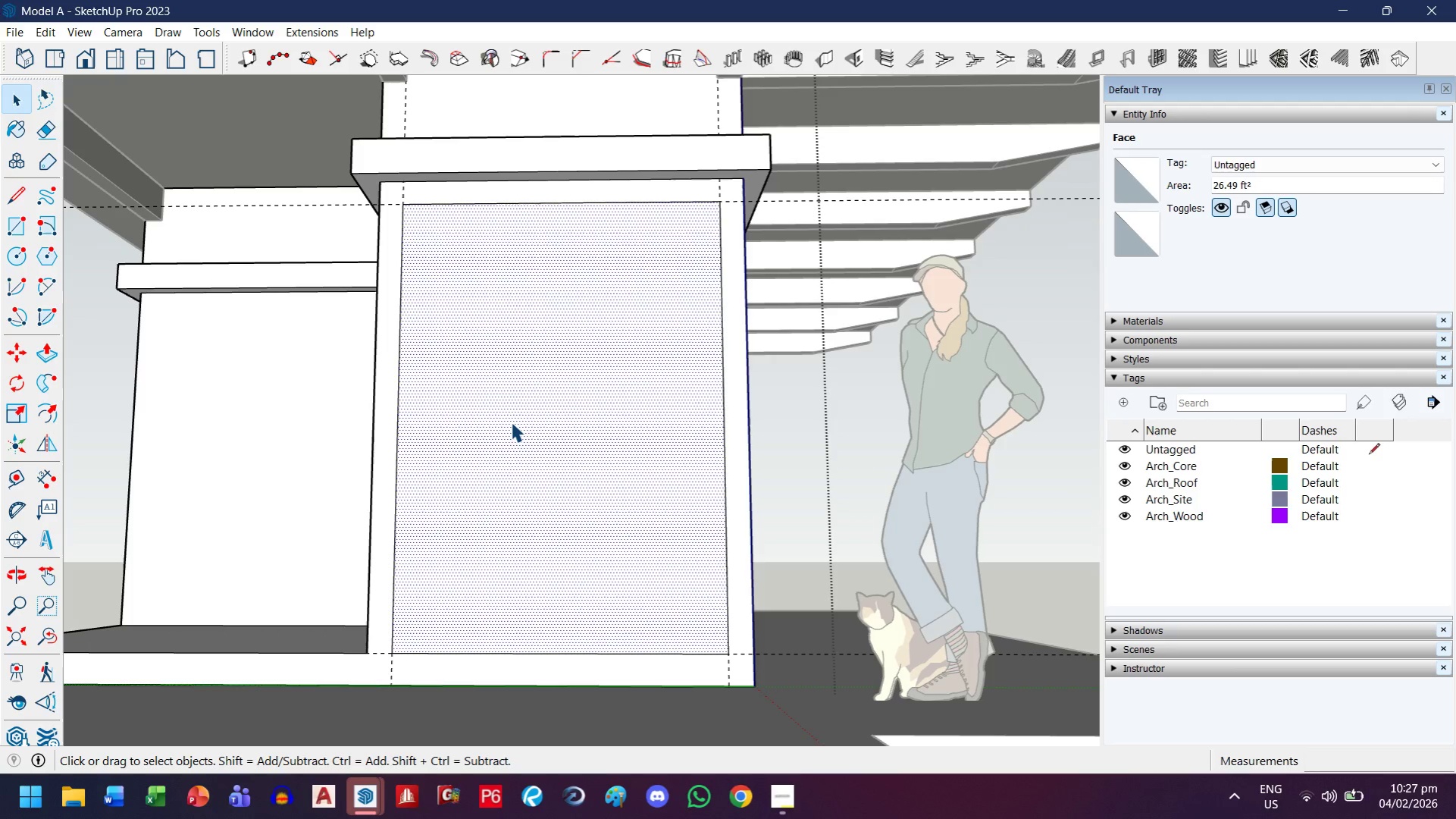 
key(Control+ControlLeft)
 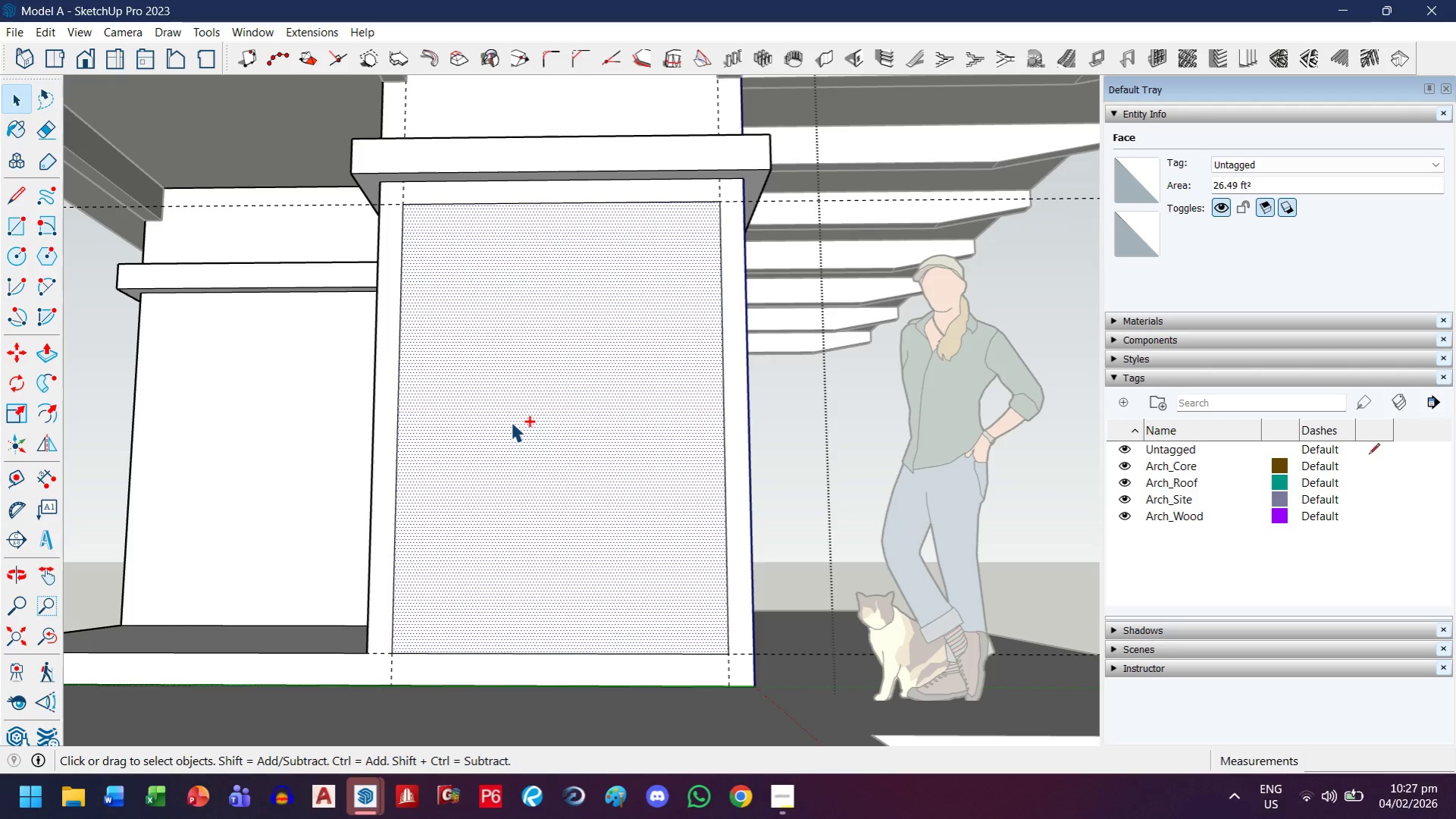 
key(Control+C)
 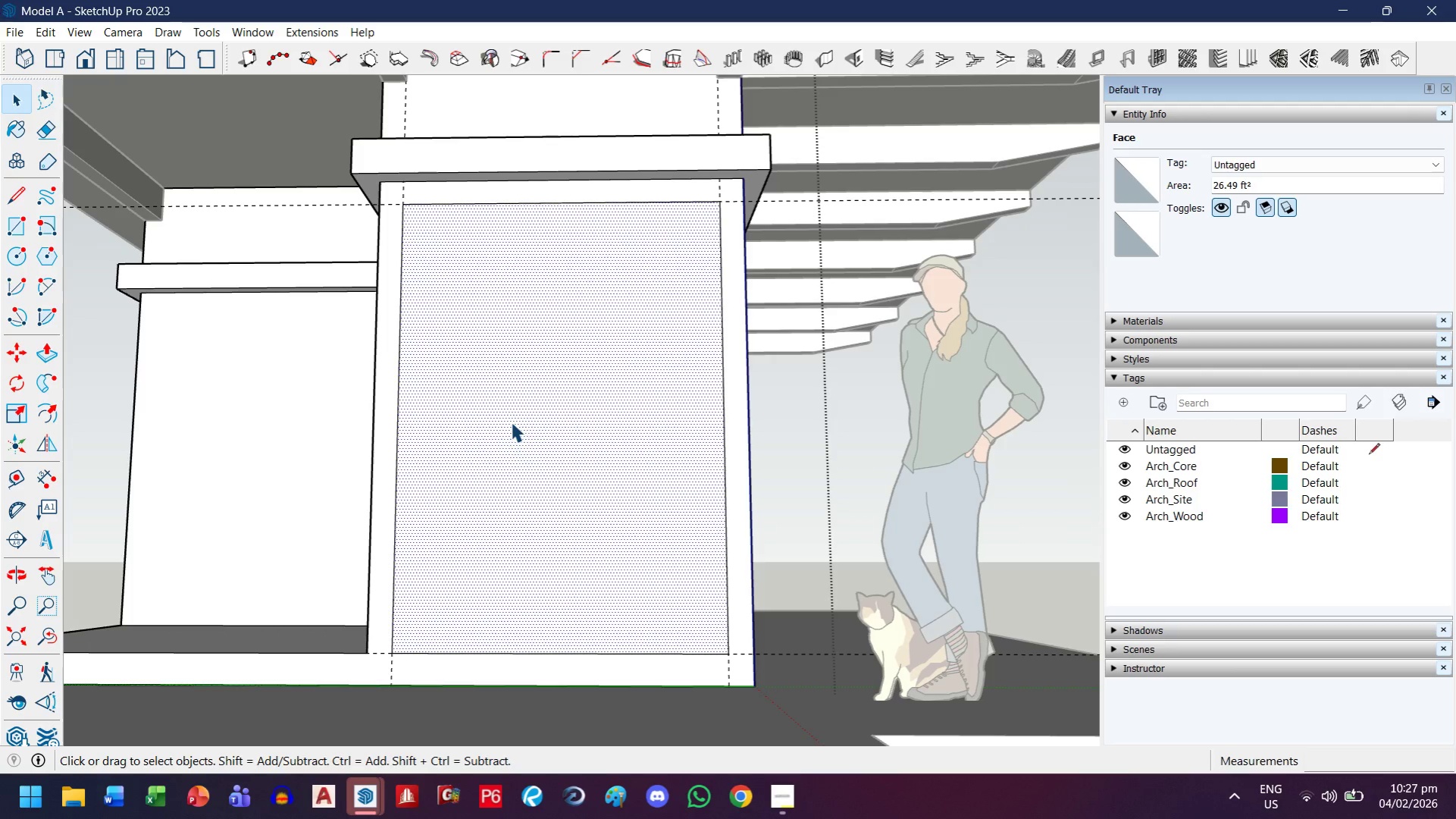 
key(P)
 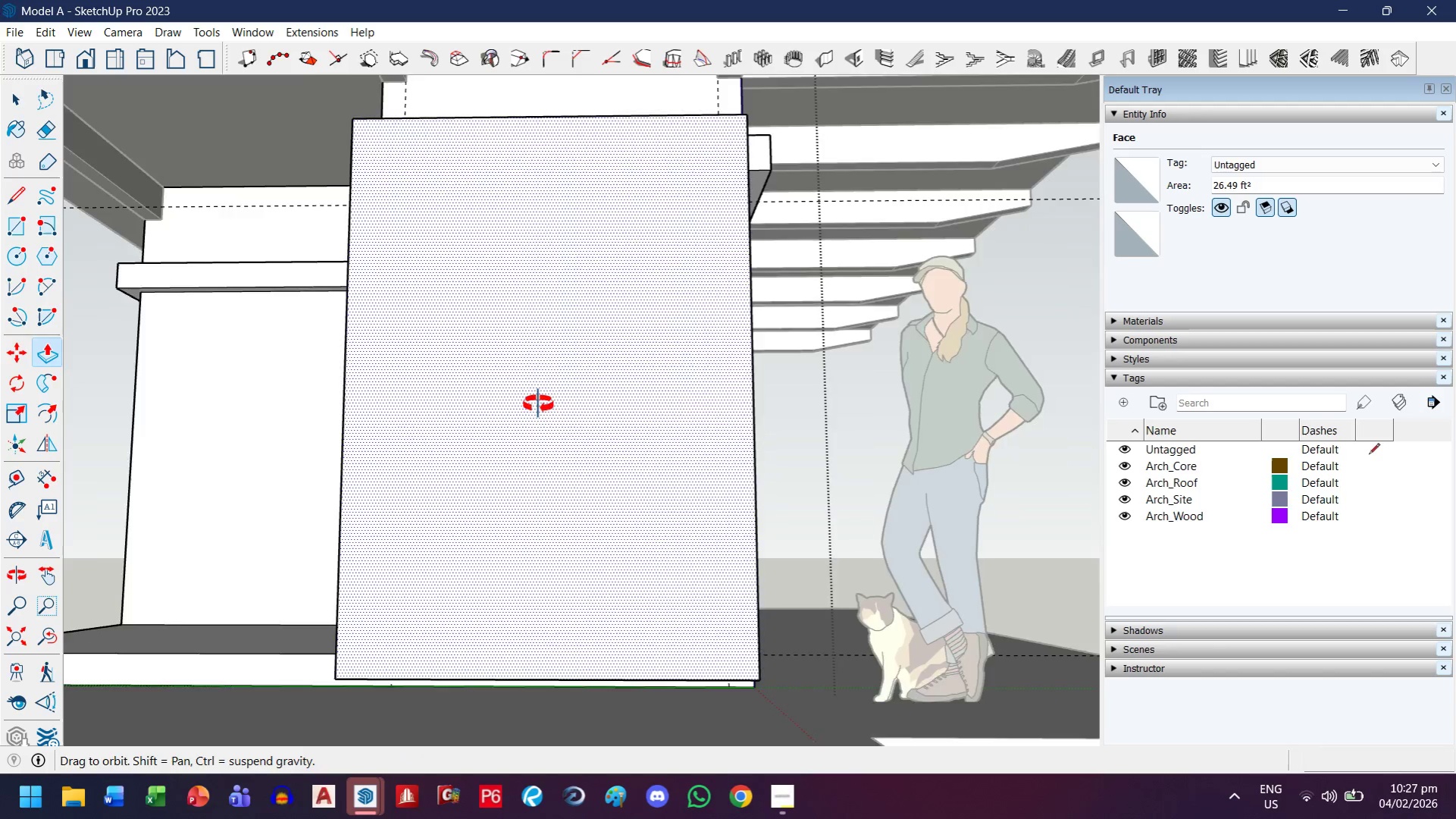 
scroll: coordinate [351, 494], scroll_direction: up, amount: 1.0
 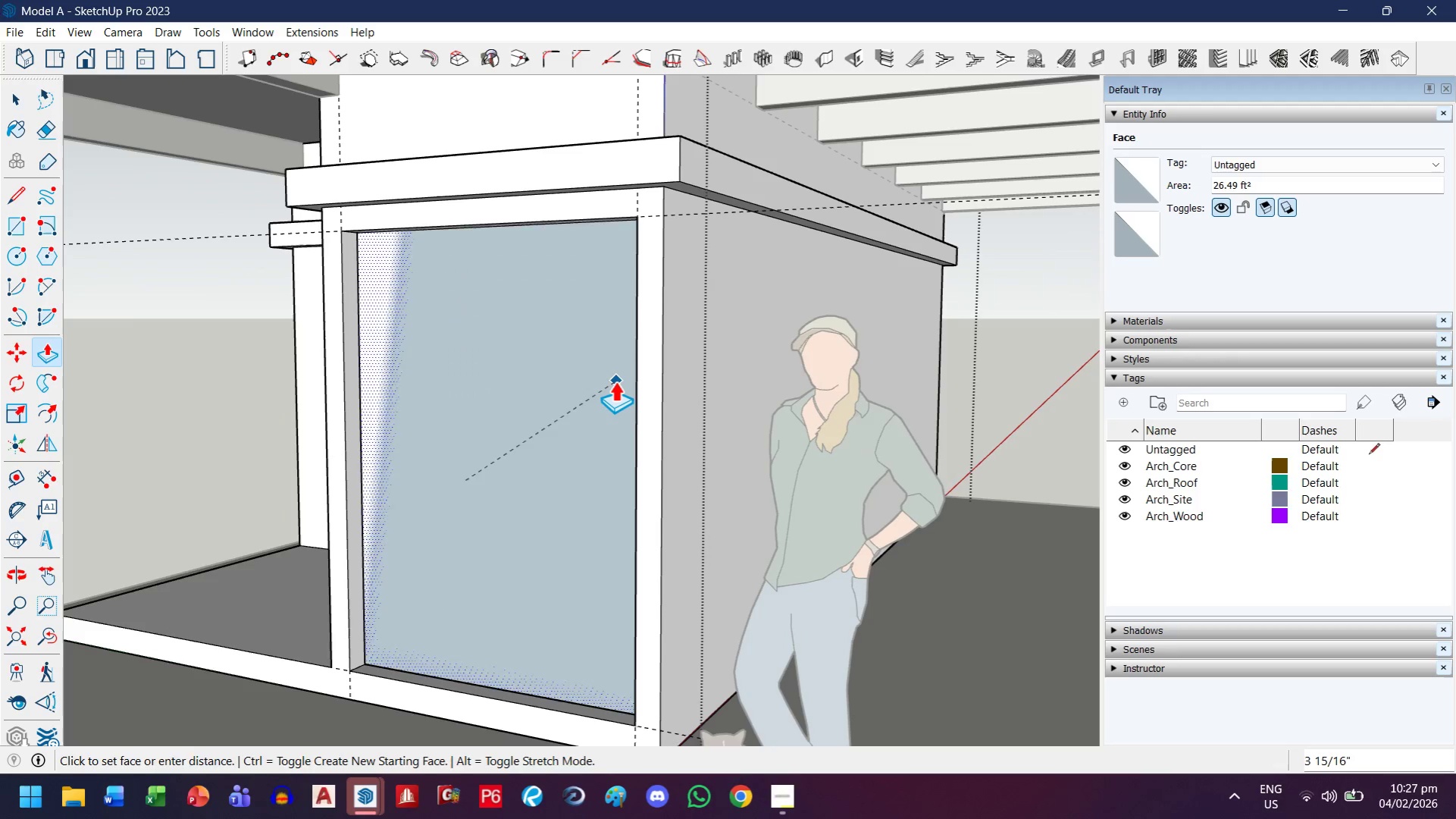 
left_click([615, 381])
 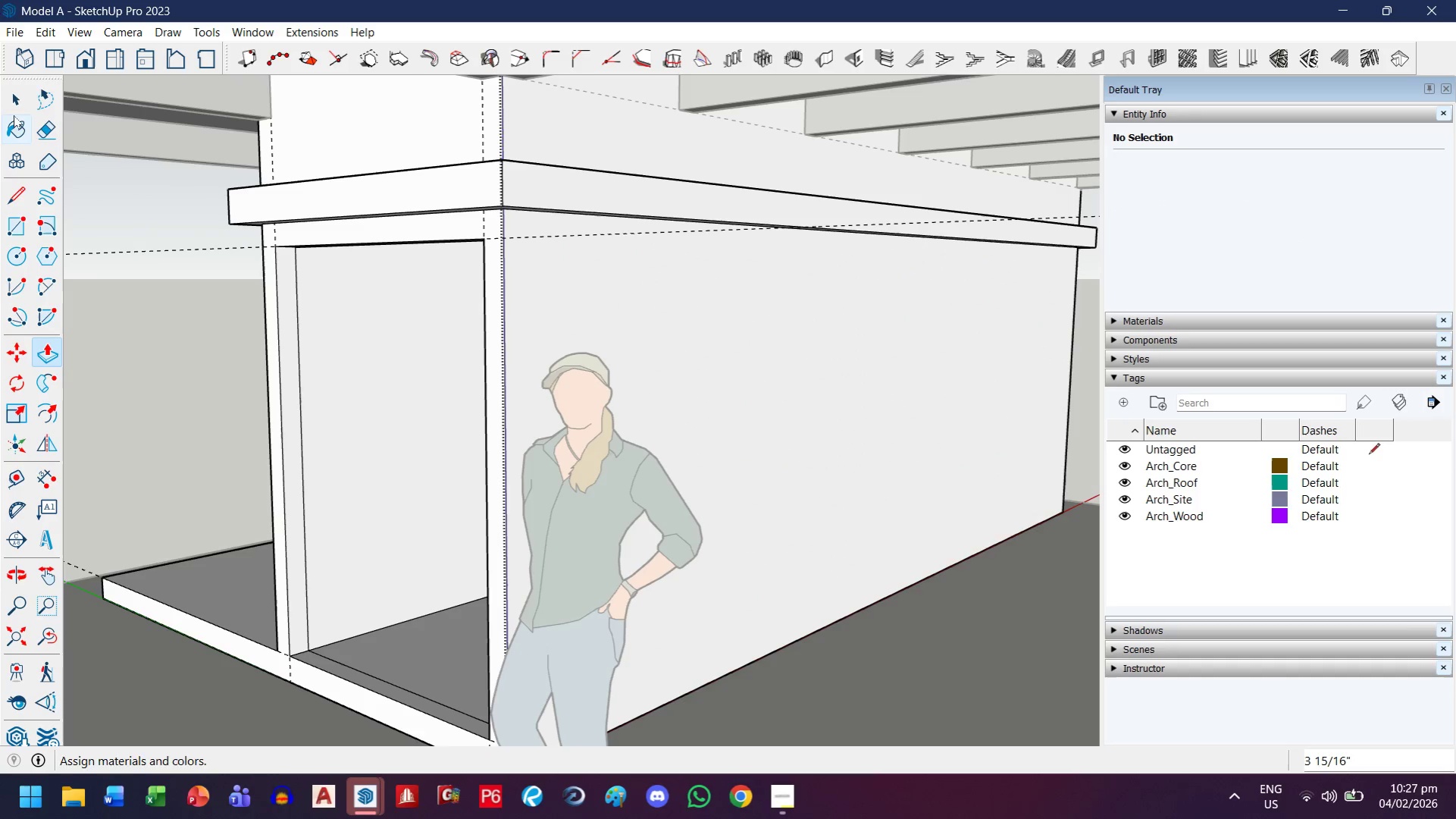 
scroll: coordinate [594, 436], scroll_direction: down, amount: 14.0
 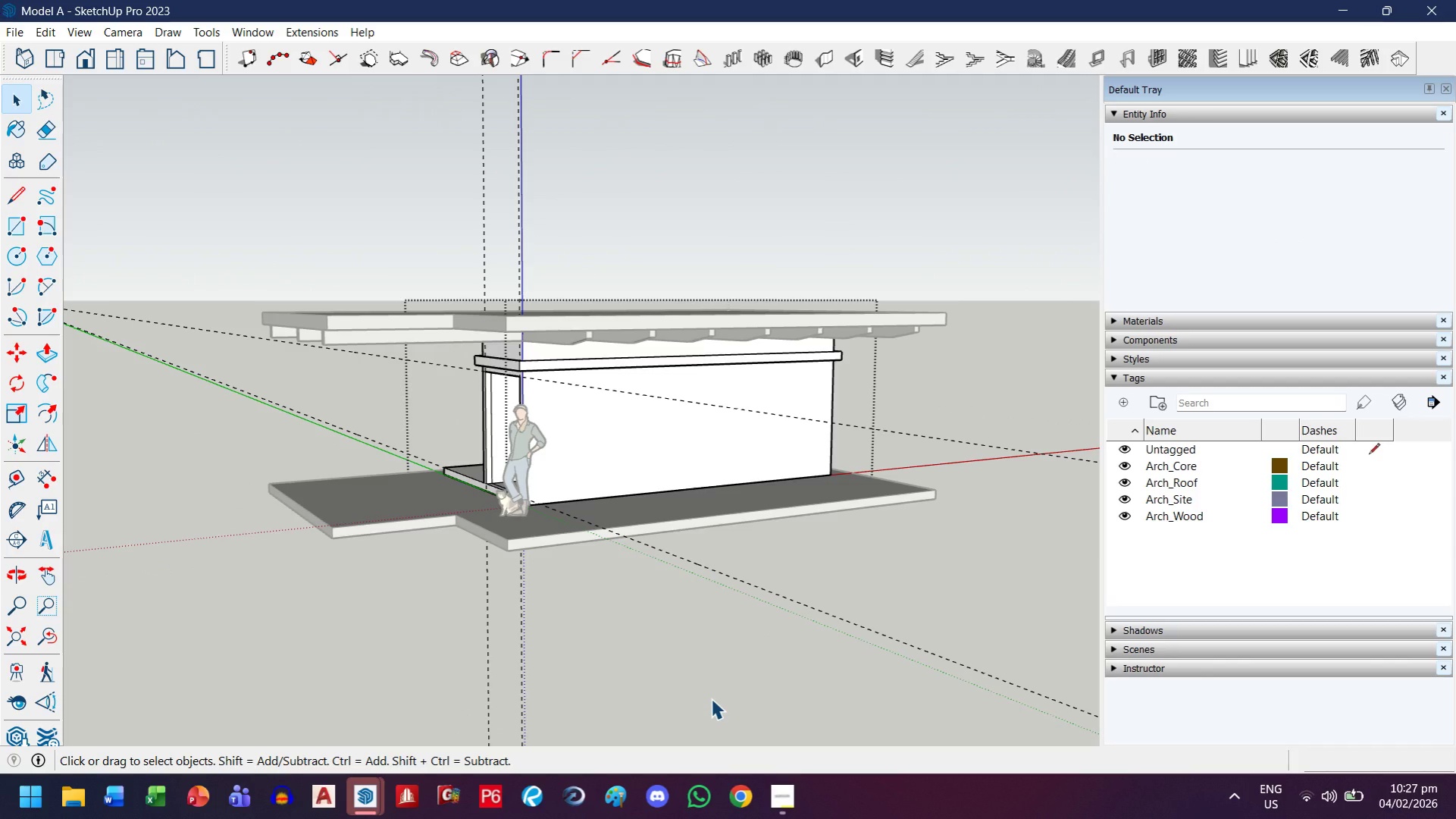 
wait(5.63)
 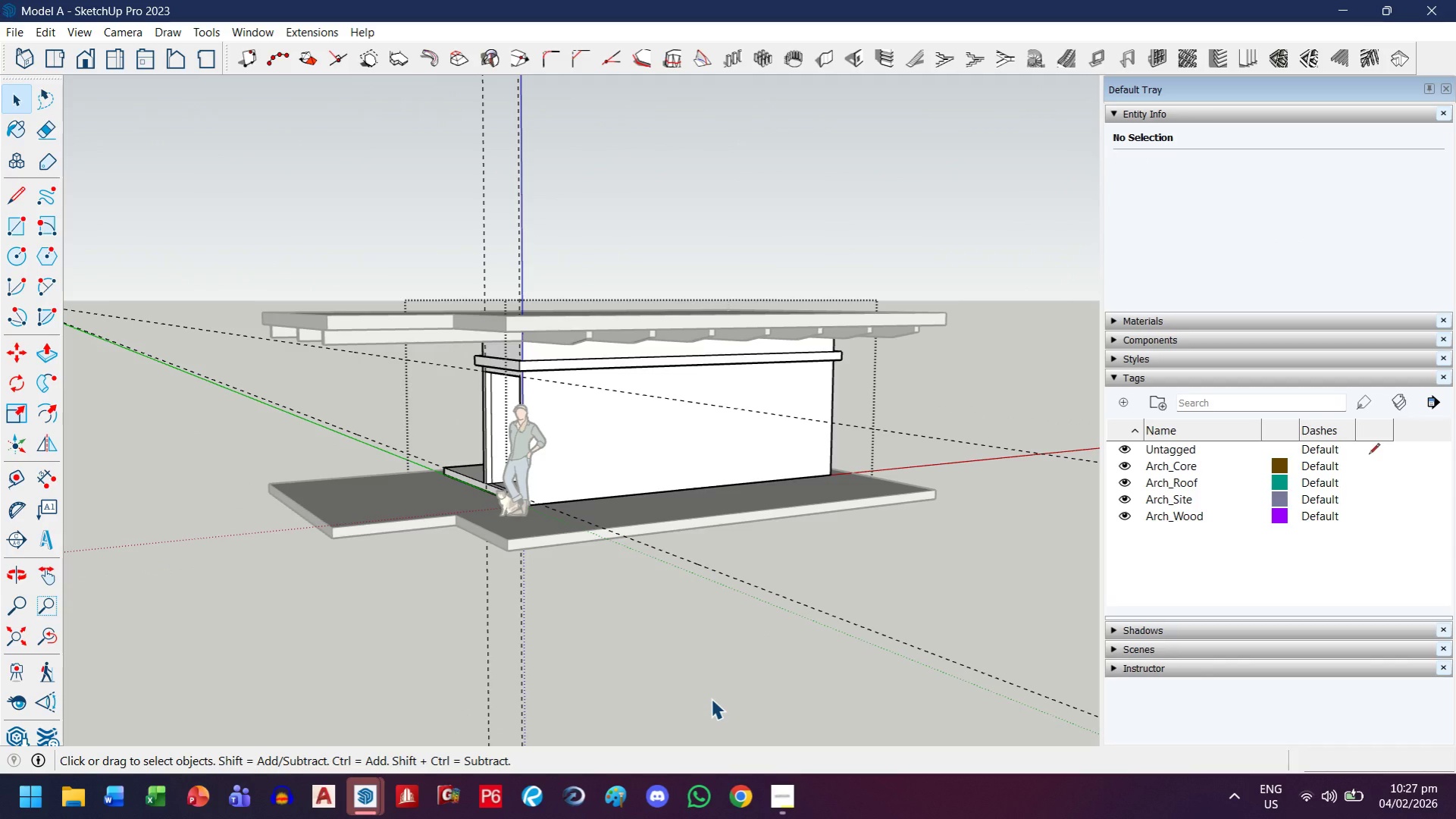 
key(Control+ControlLeft)
 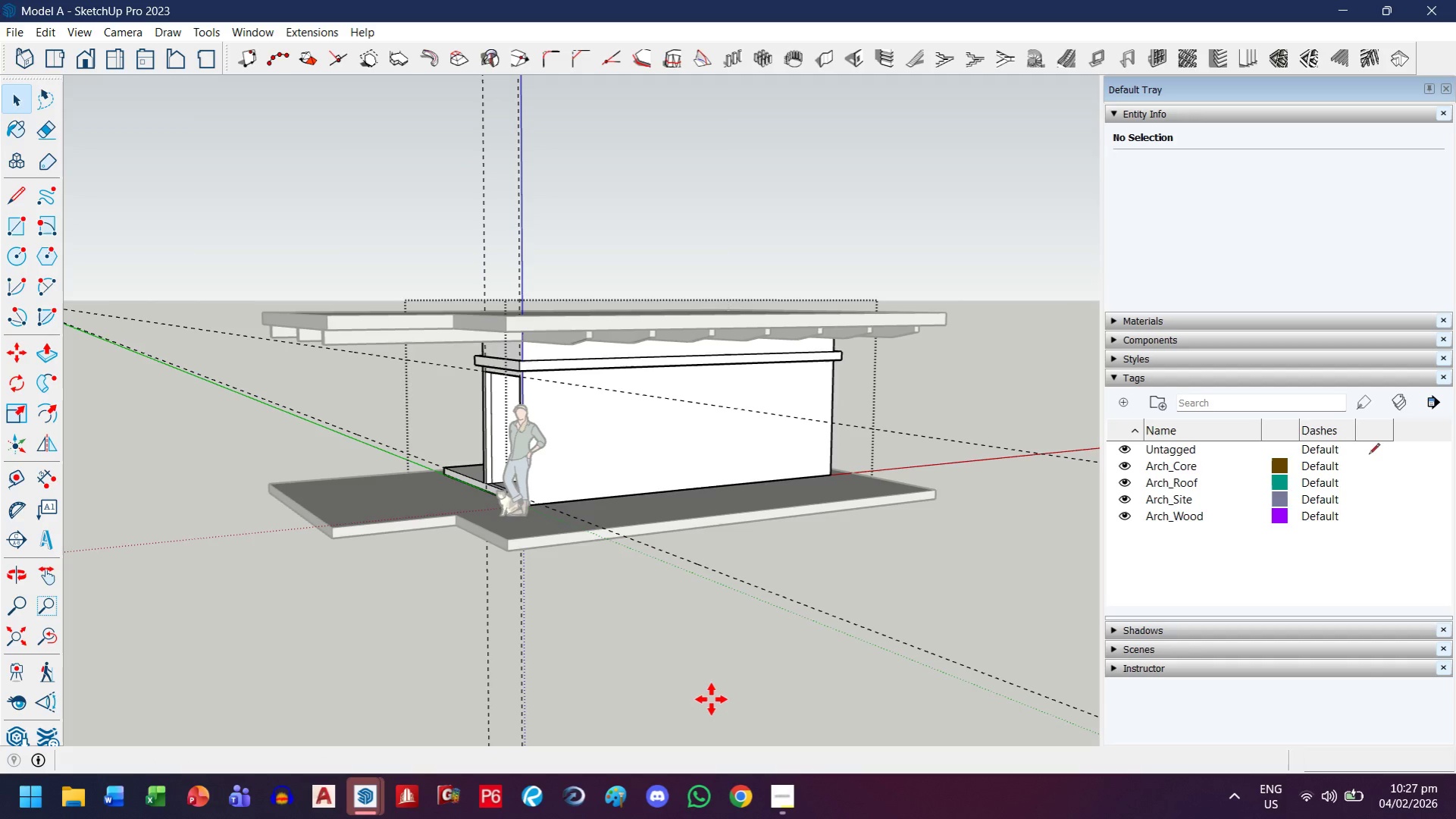 
key(Control+V)
 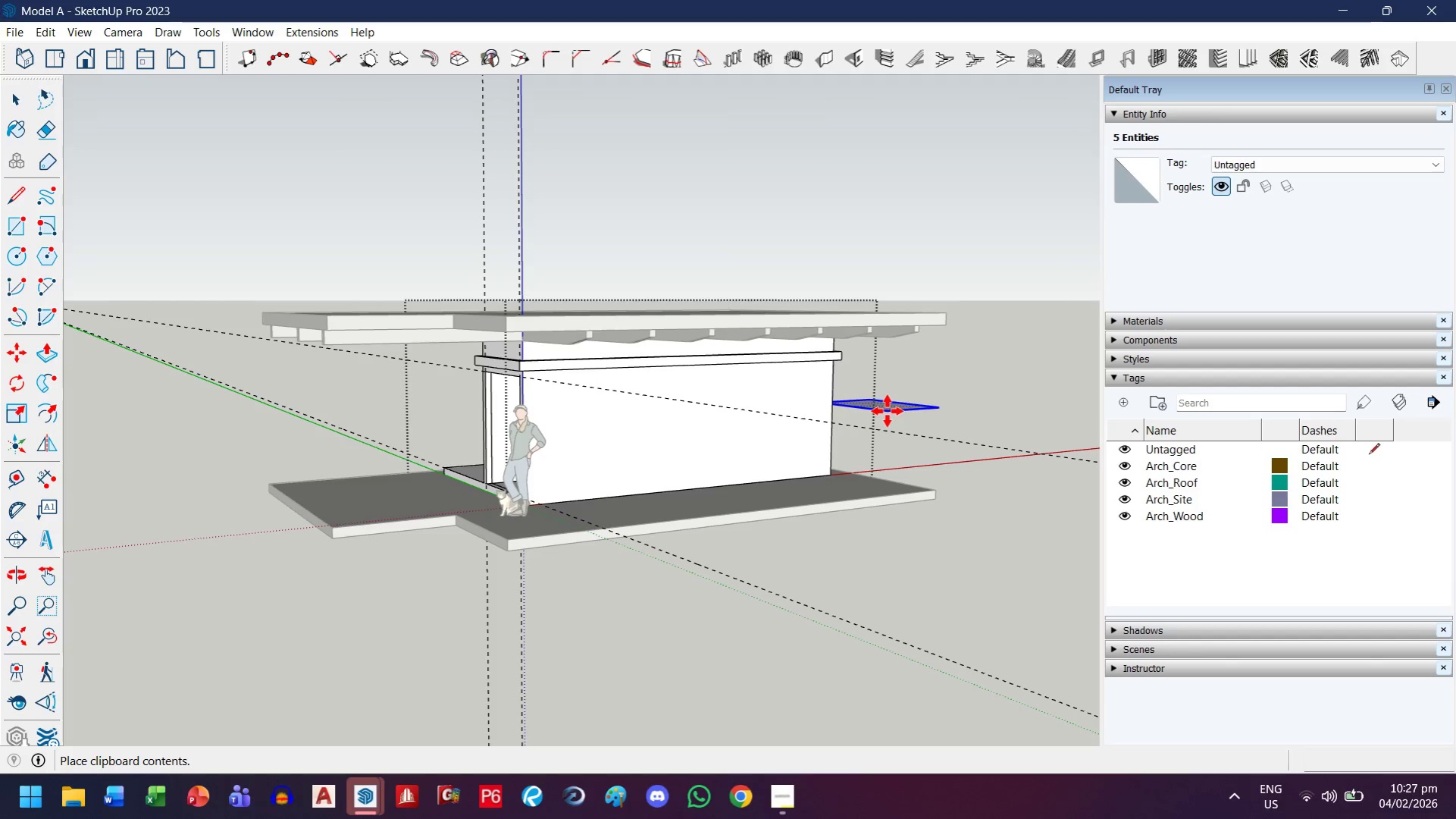 
key(H)
 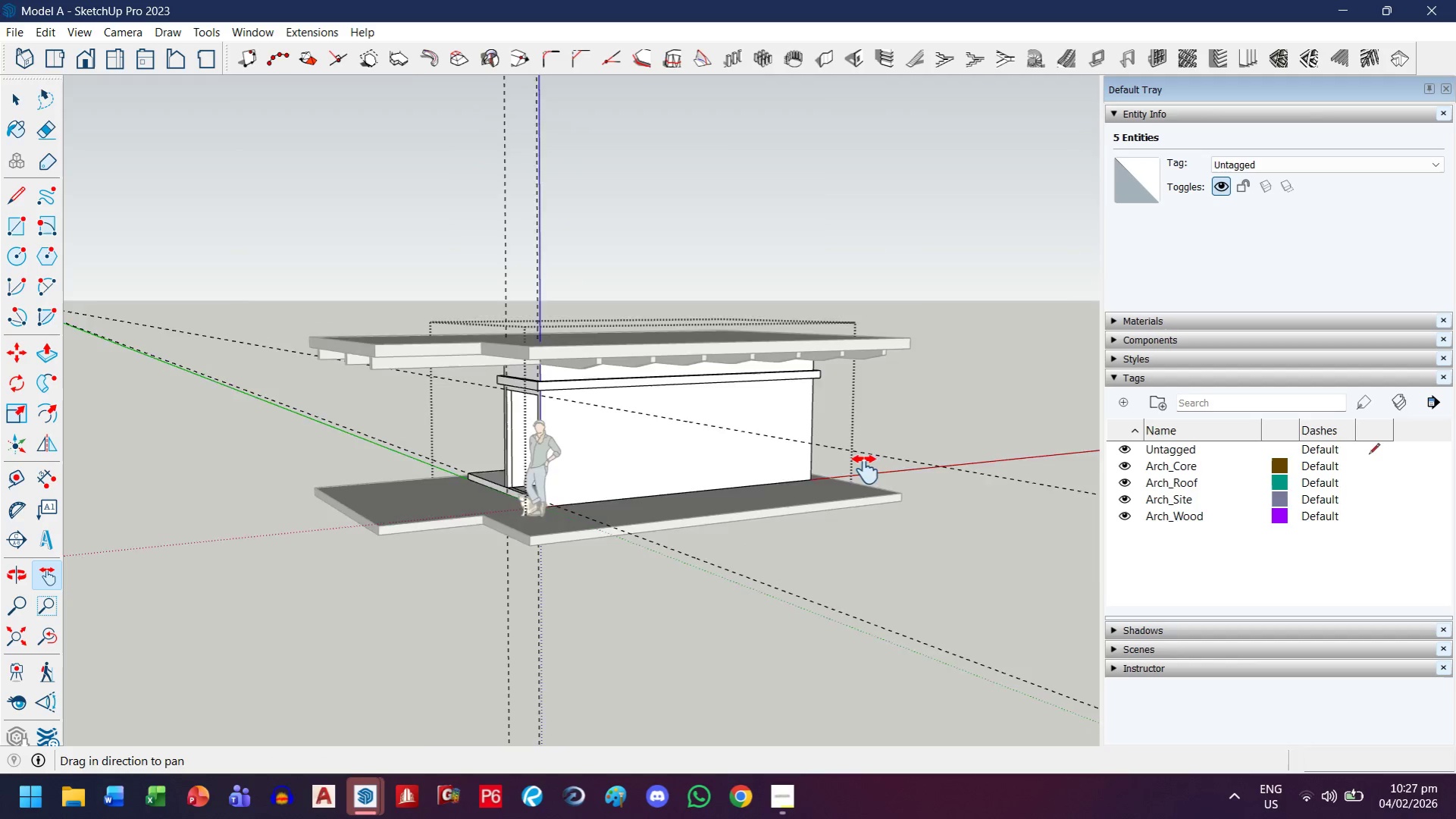 
scroll: coordinate [887, 416], scroll_direction: down, amount: 2.0
 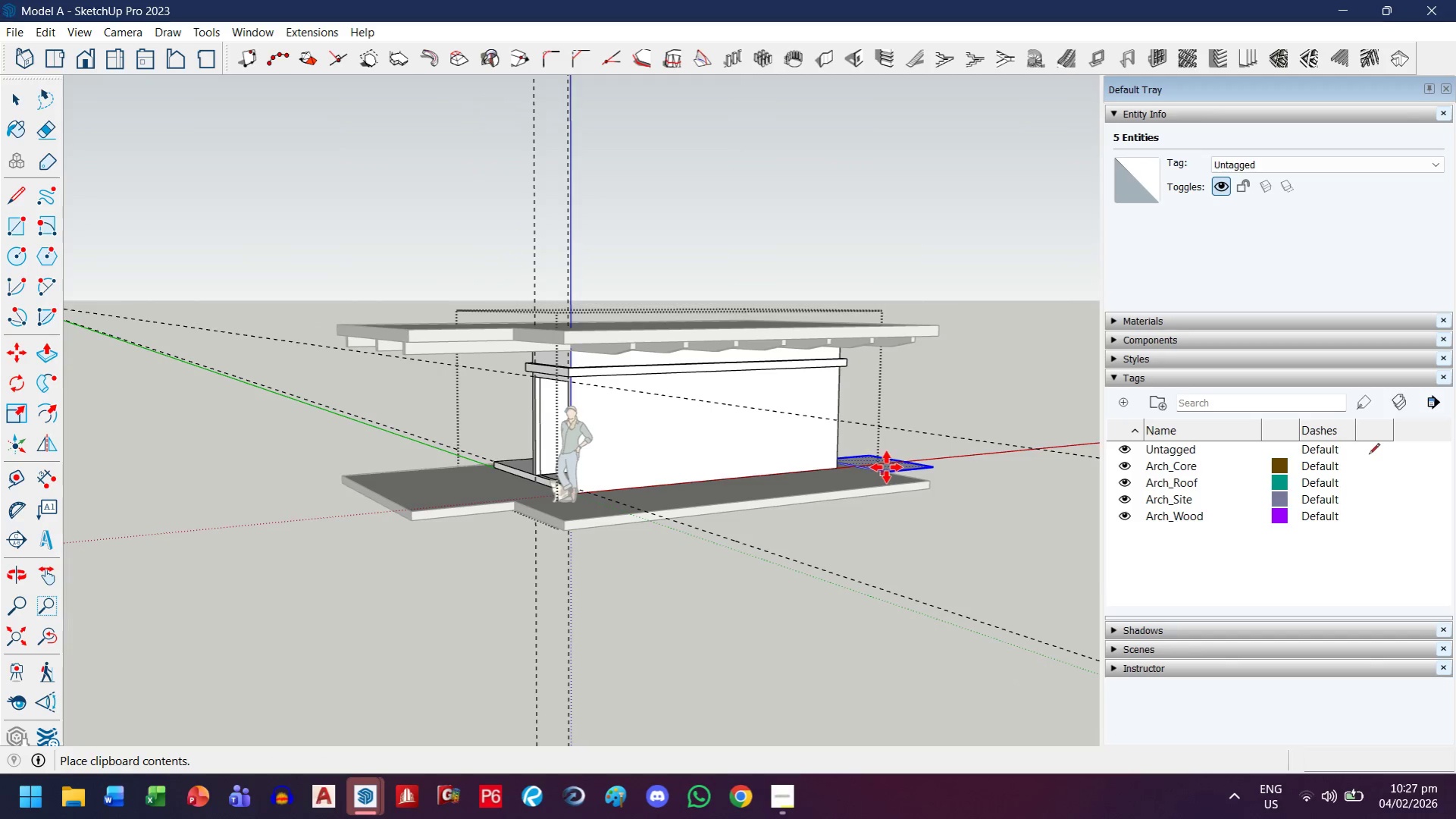 
left_click_drag(start_coordinate=[900, 453], to_coordinate=[760, 523])
 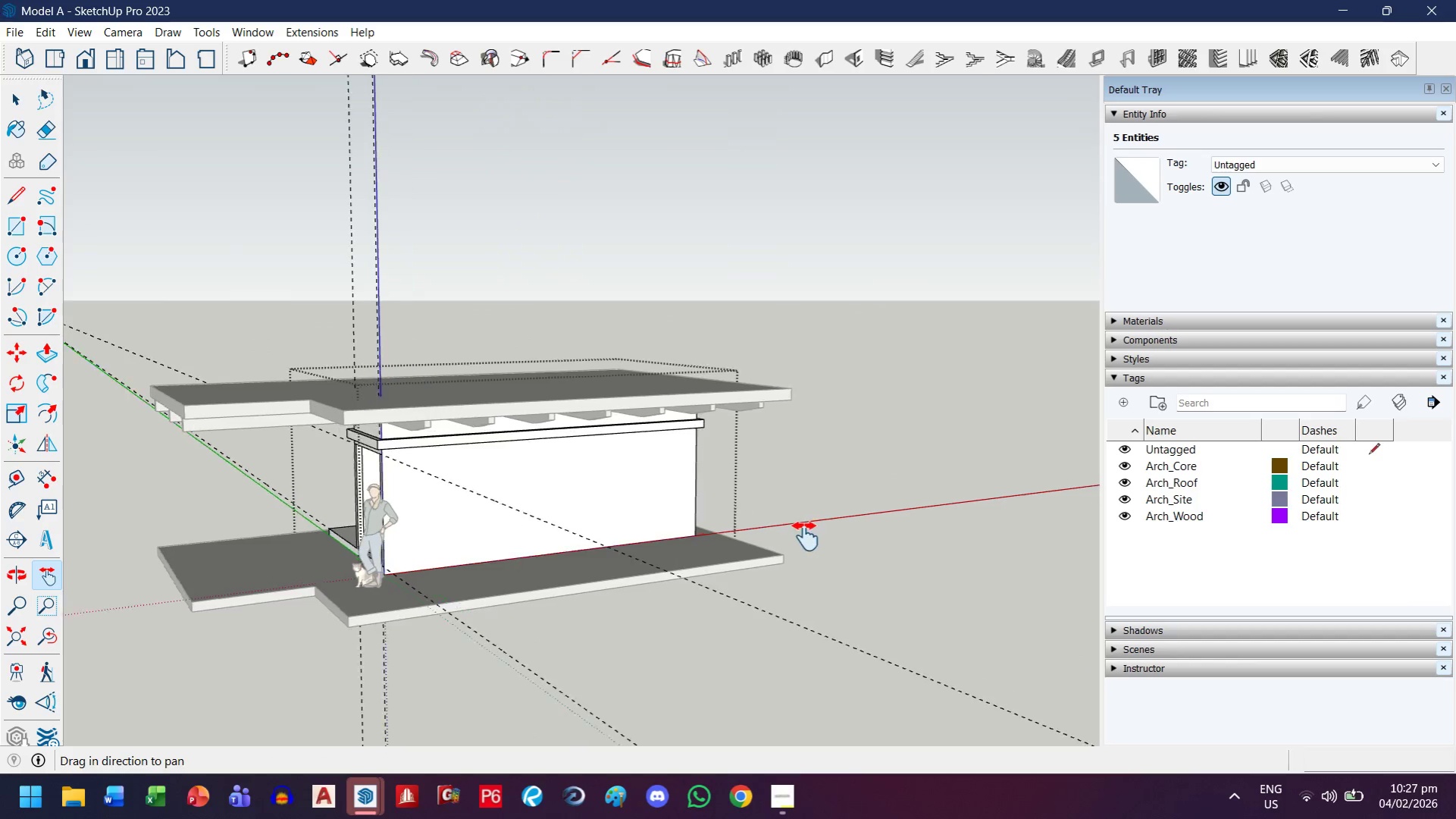 
key(Escape)
 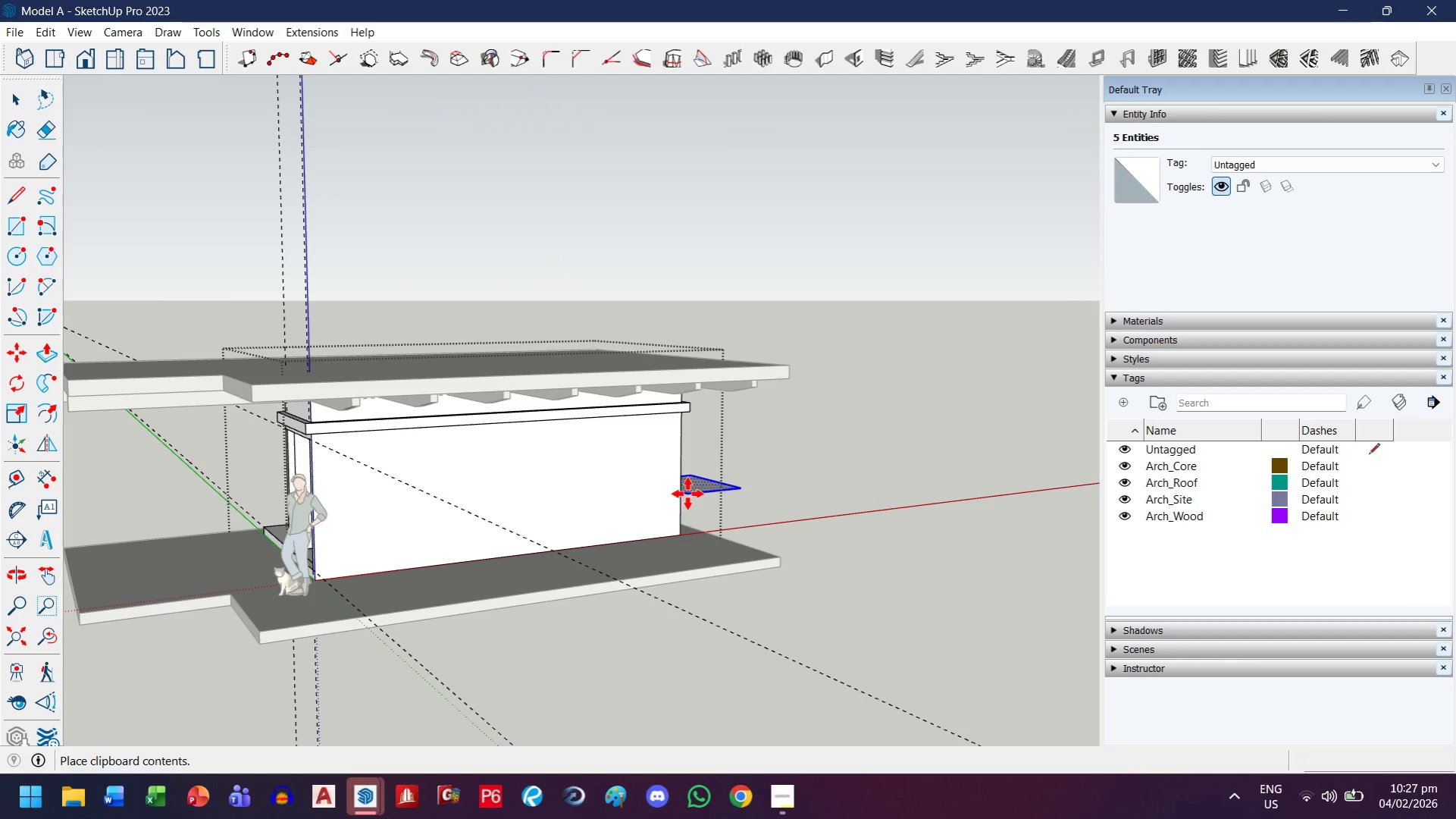 
scroll: coordinate [805, 542], scroll_direction: up, amount: 3.0
 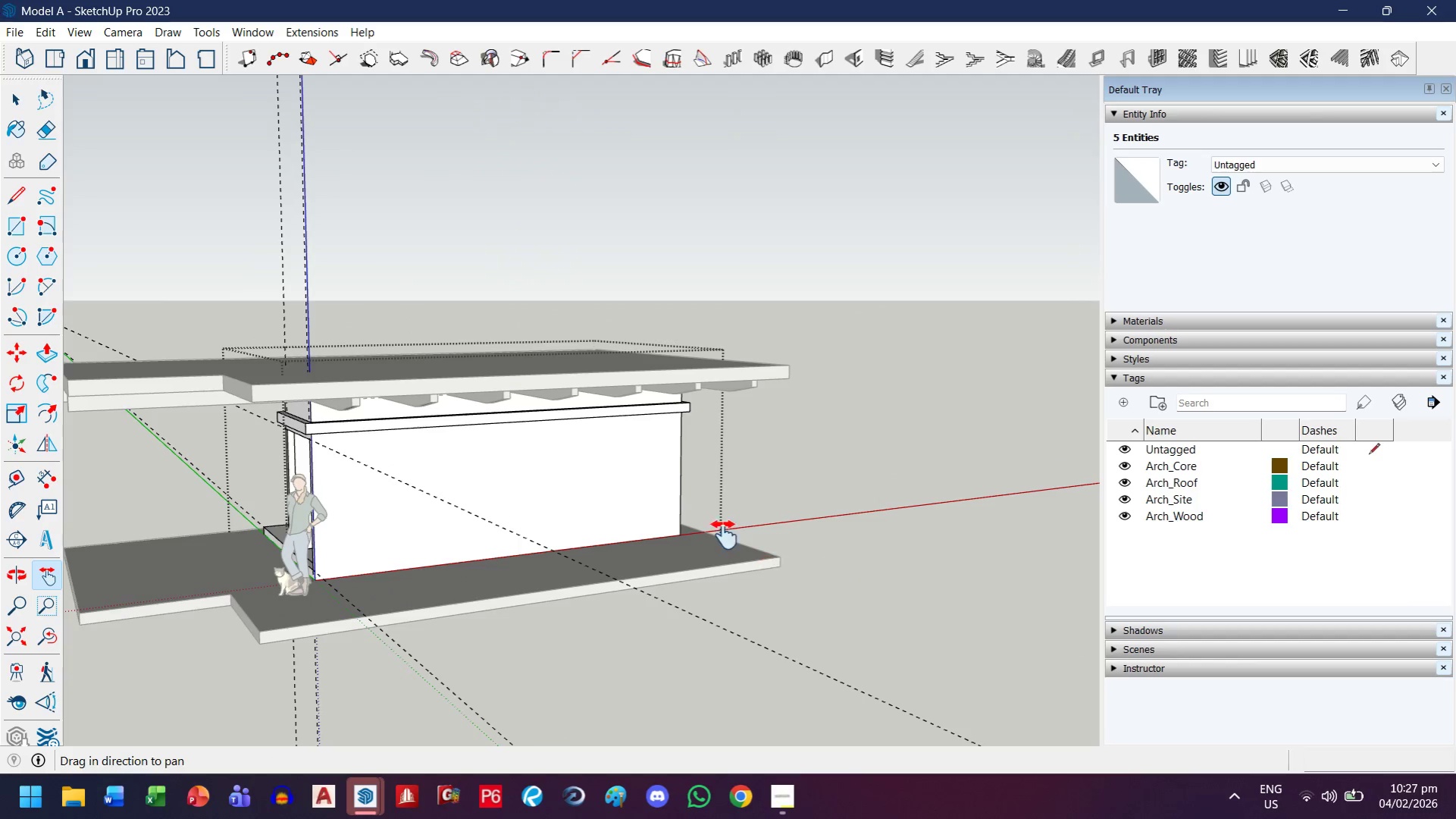 
left_click([935, 653])
 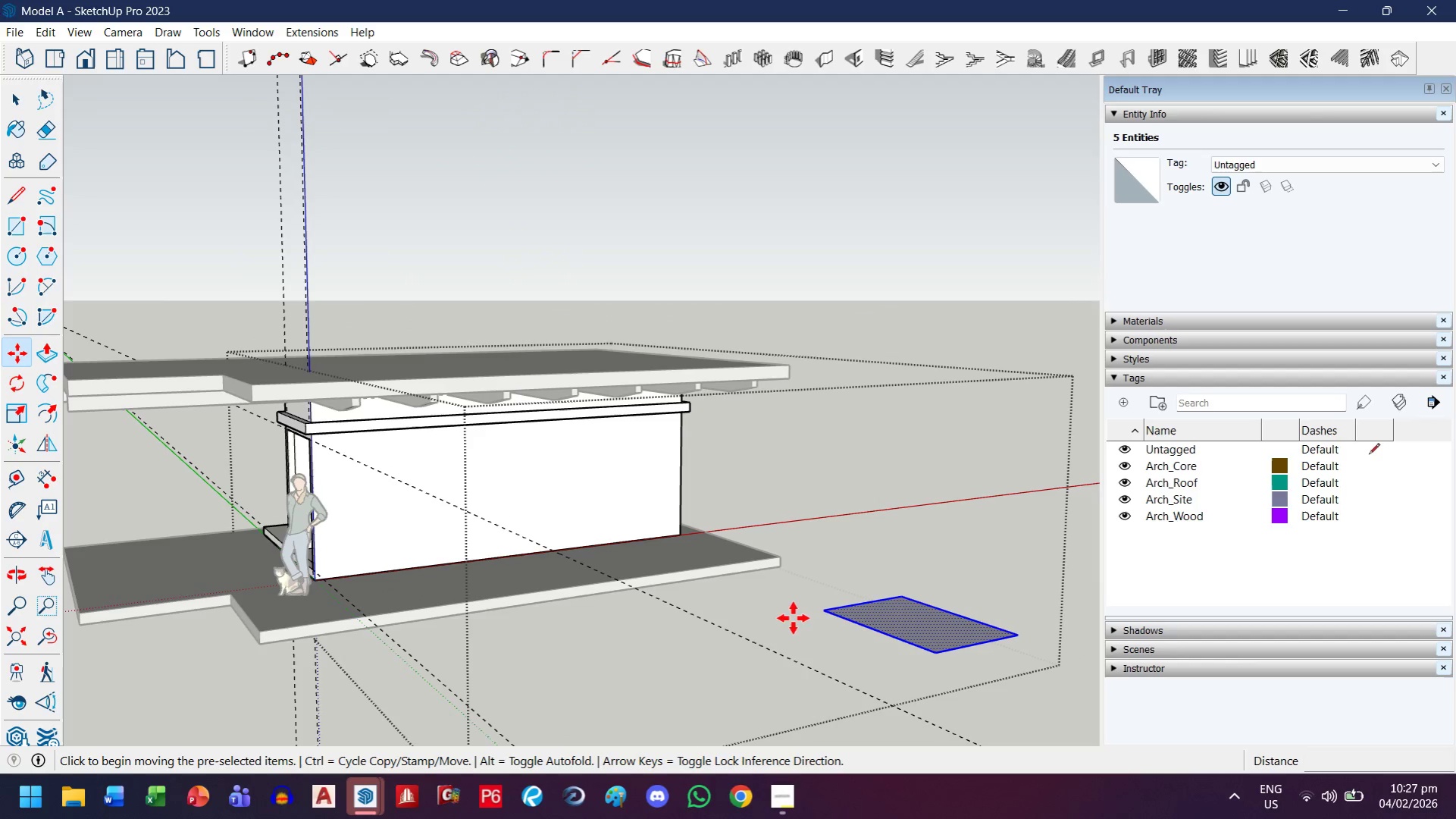 
key(Delete)
 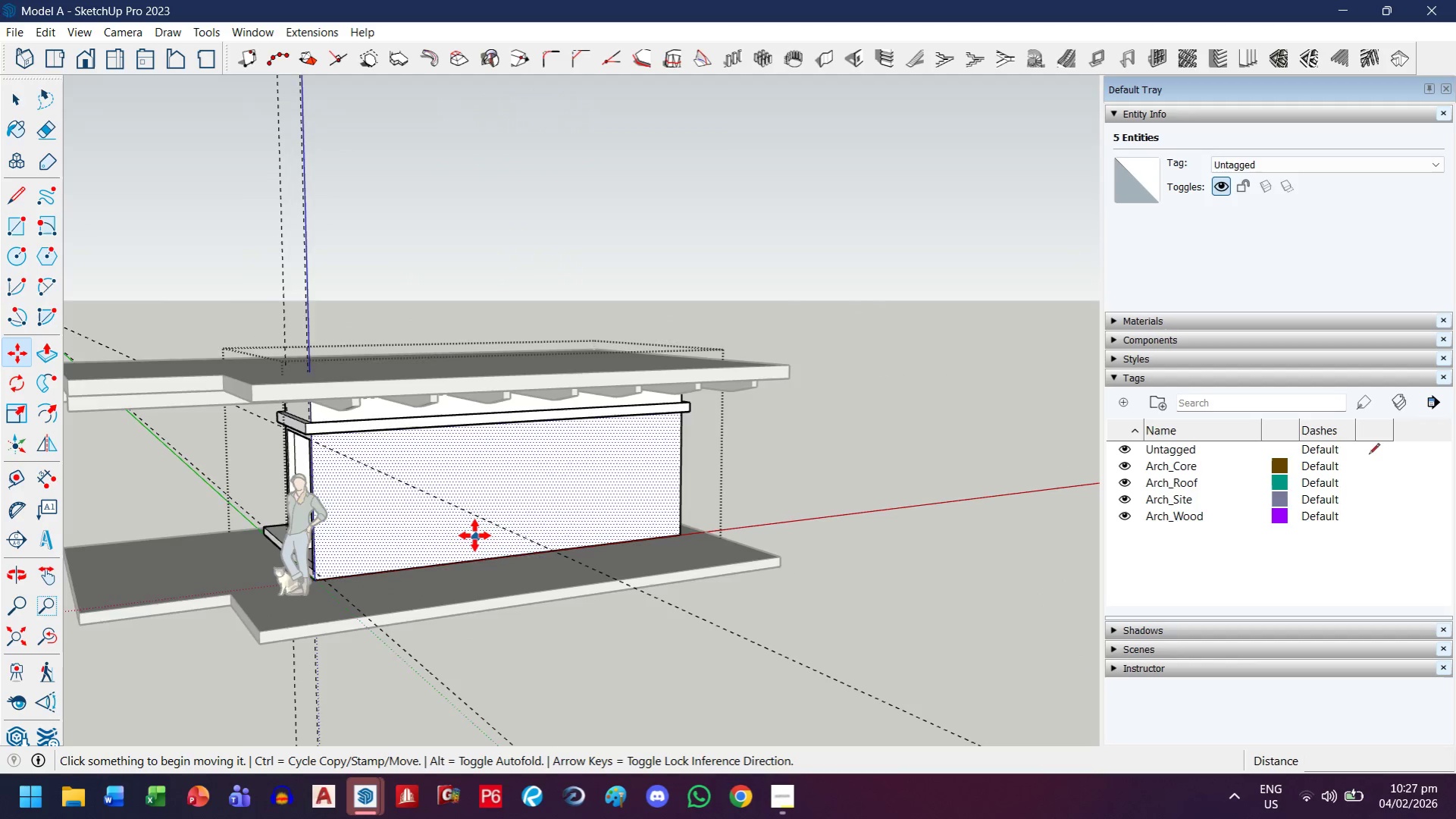 
key(H)
 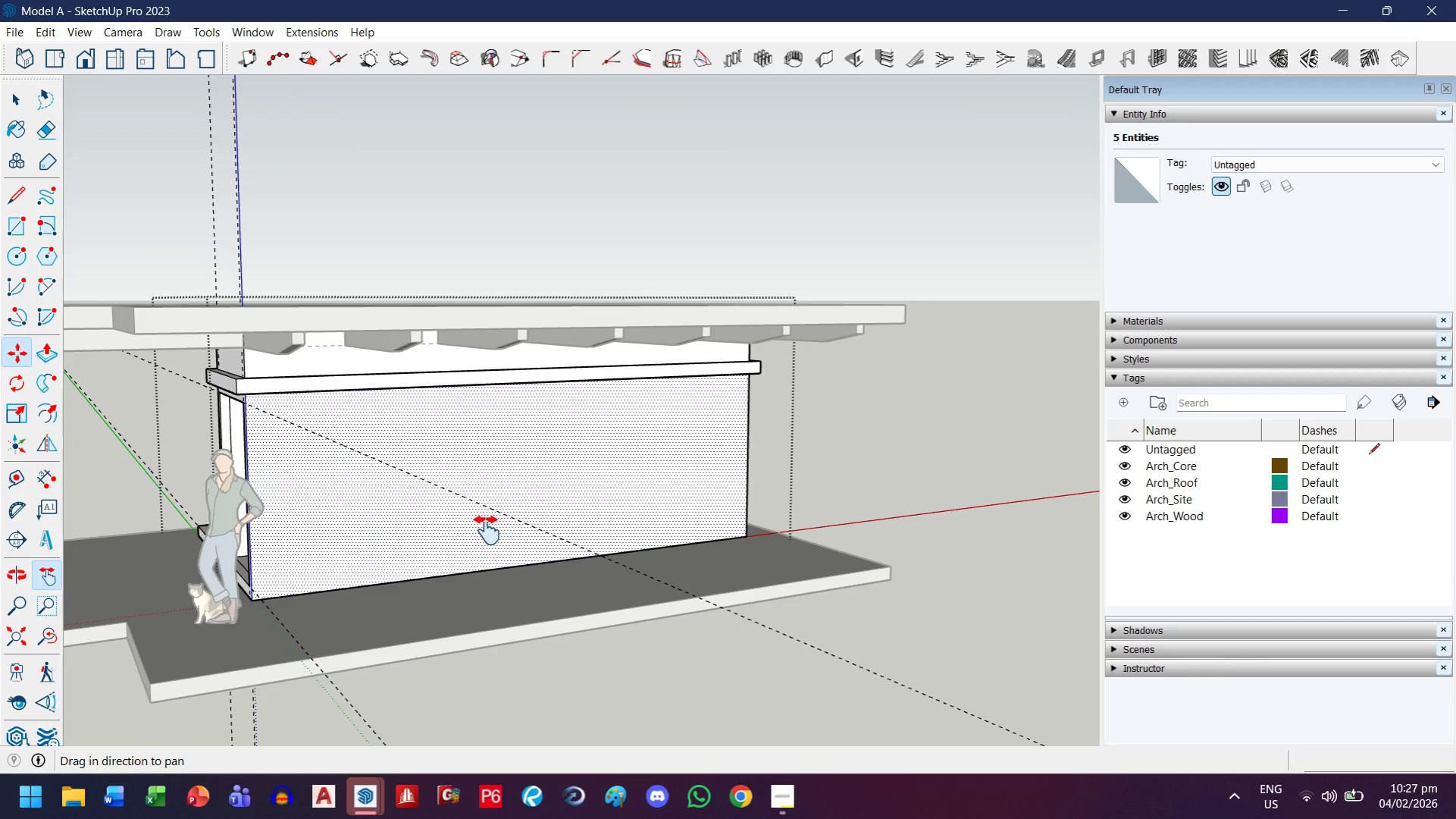 
scroll: coordinate [471, 530], scroll_direction: up, amount: 3.0
 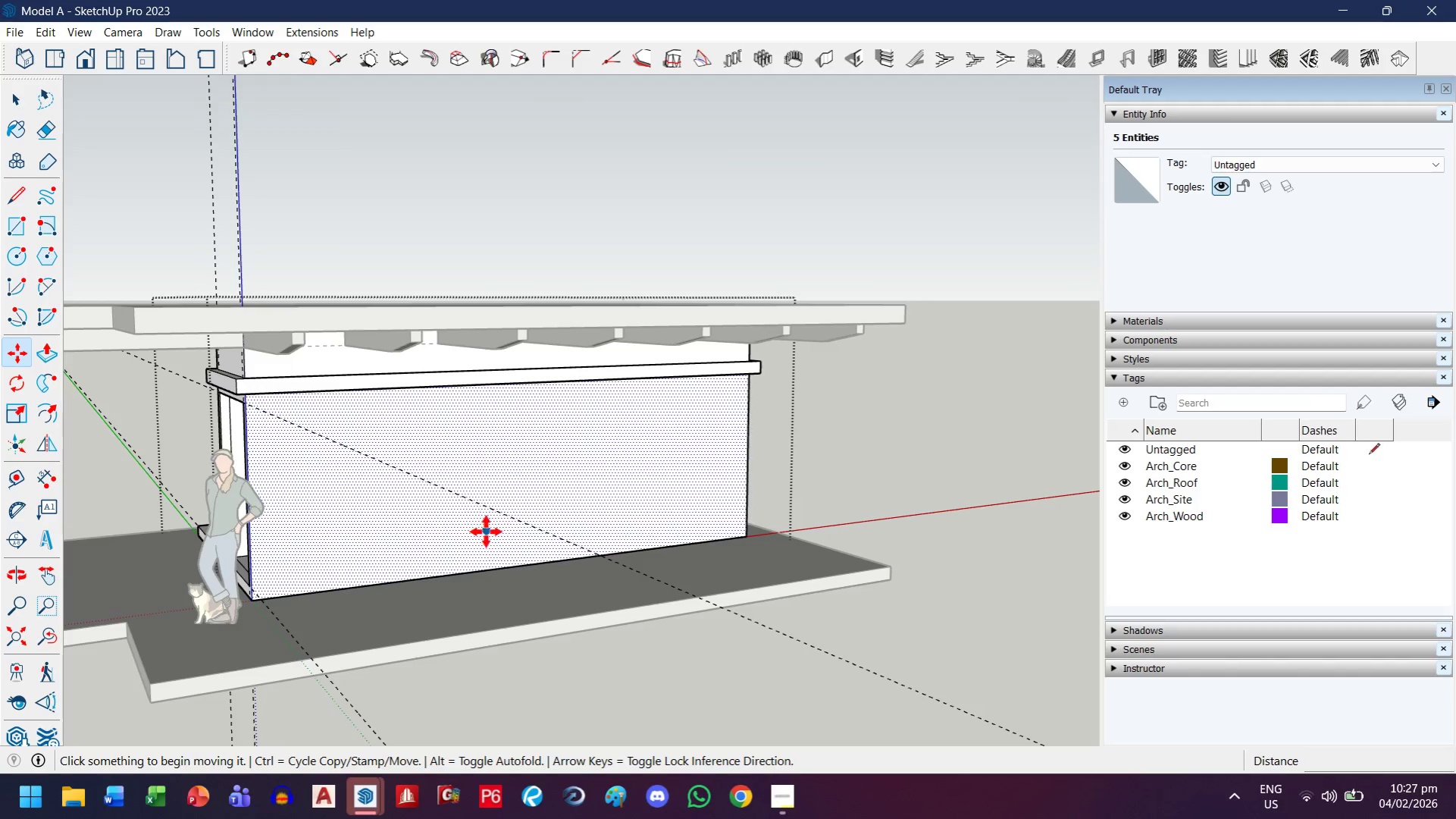 
left_click_drag(start_coordinate=[487, 530], to_coordinate=[491, 546])
 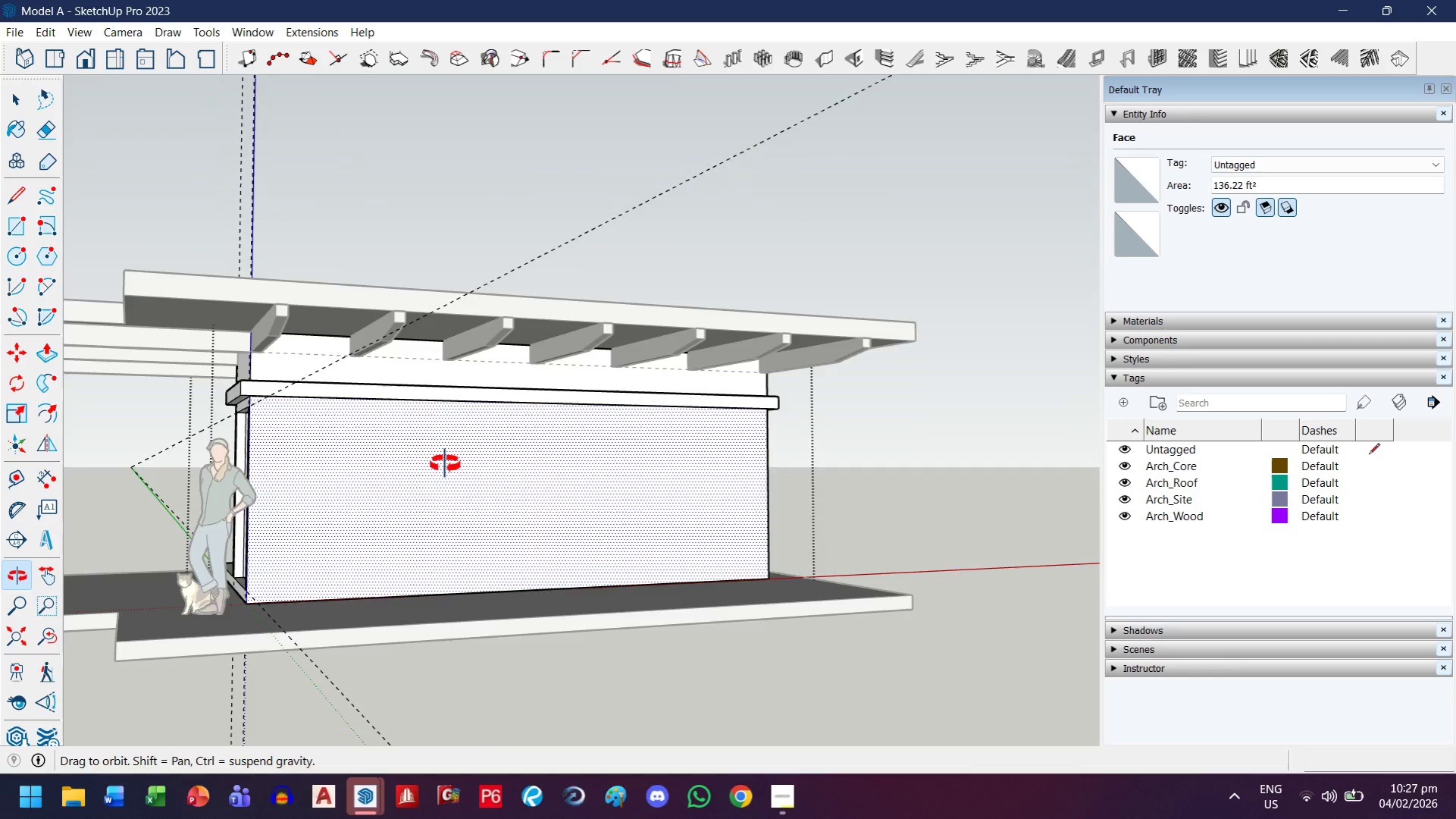 
scroll: coordinate [357, 470], scroll_direction: up, amount: 5.0
 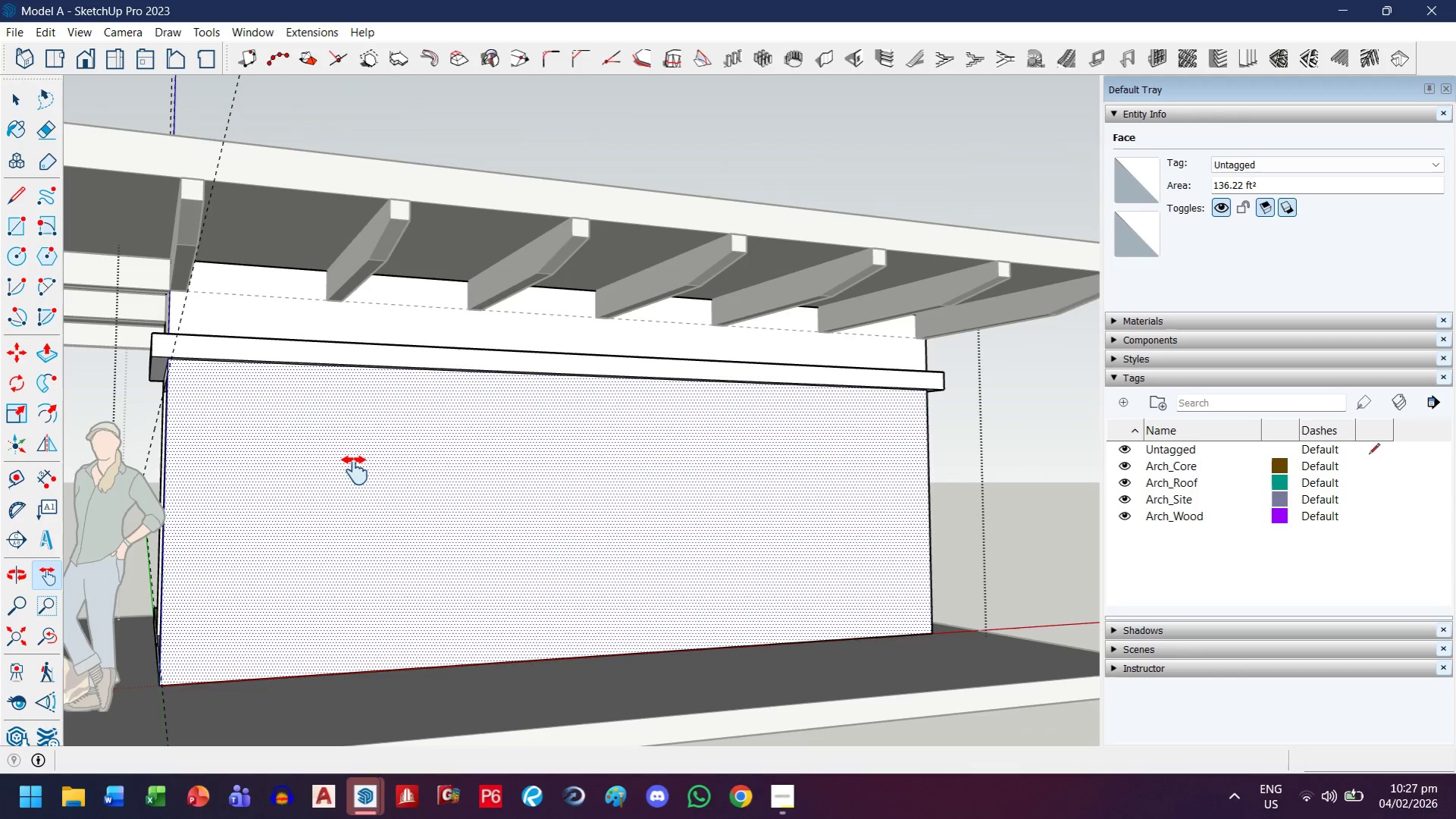 
key(H)
 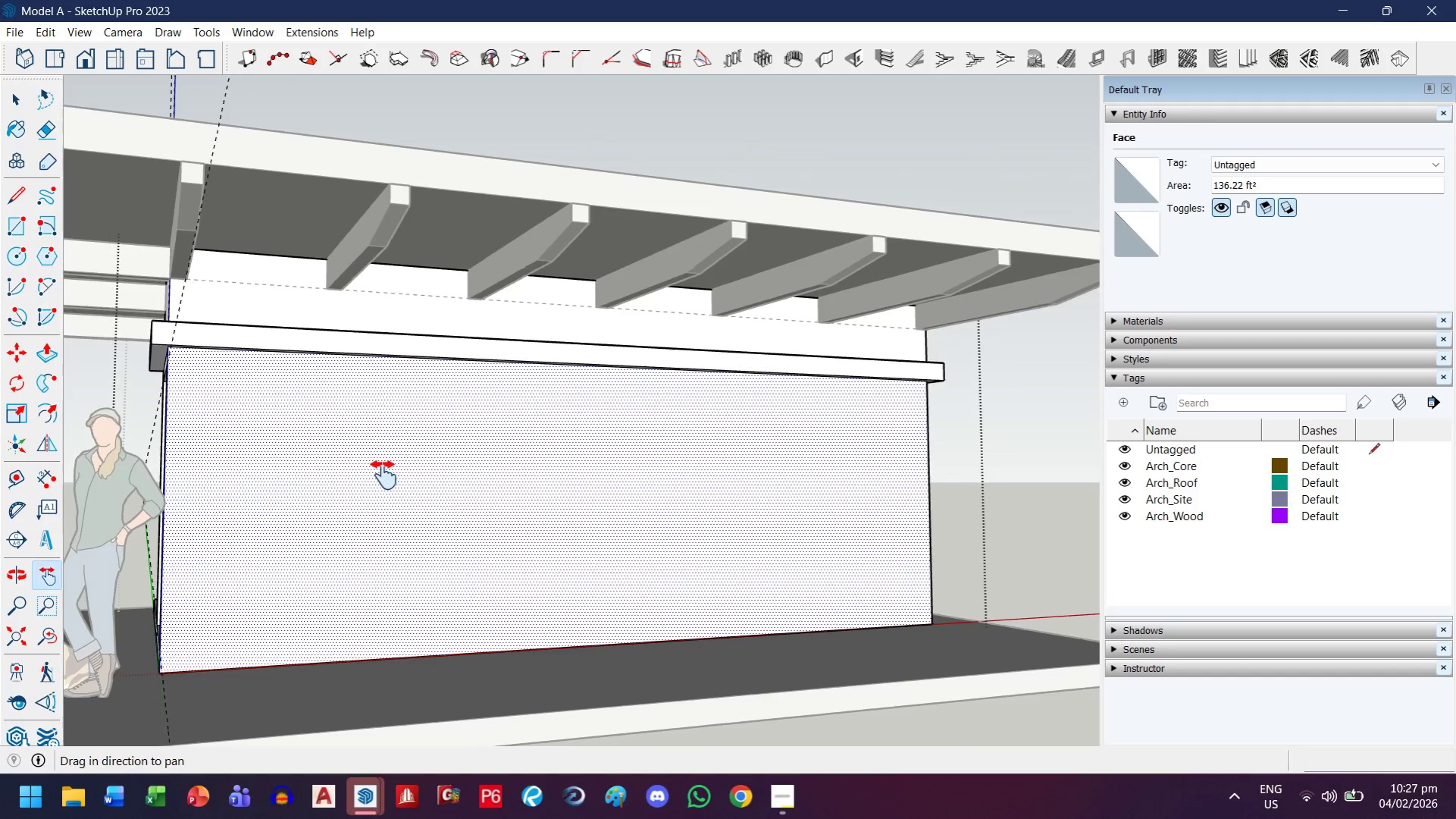 
left_click_drag(start_coordinate=[384, 491], to_coordinate=[384, 472])
 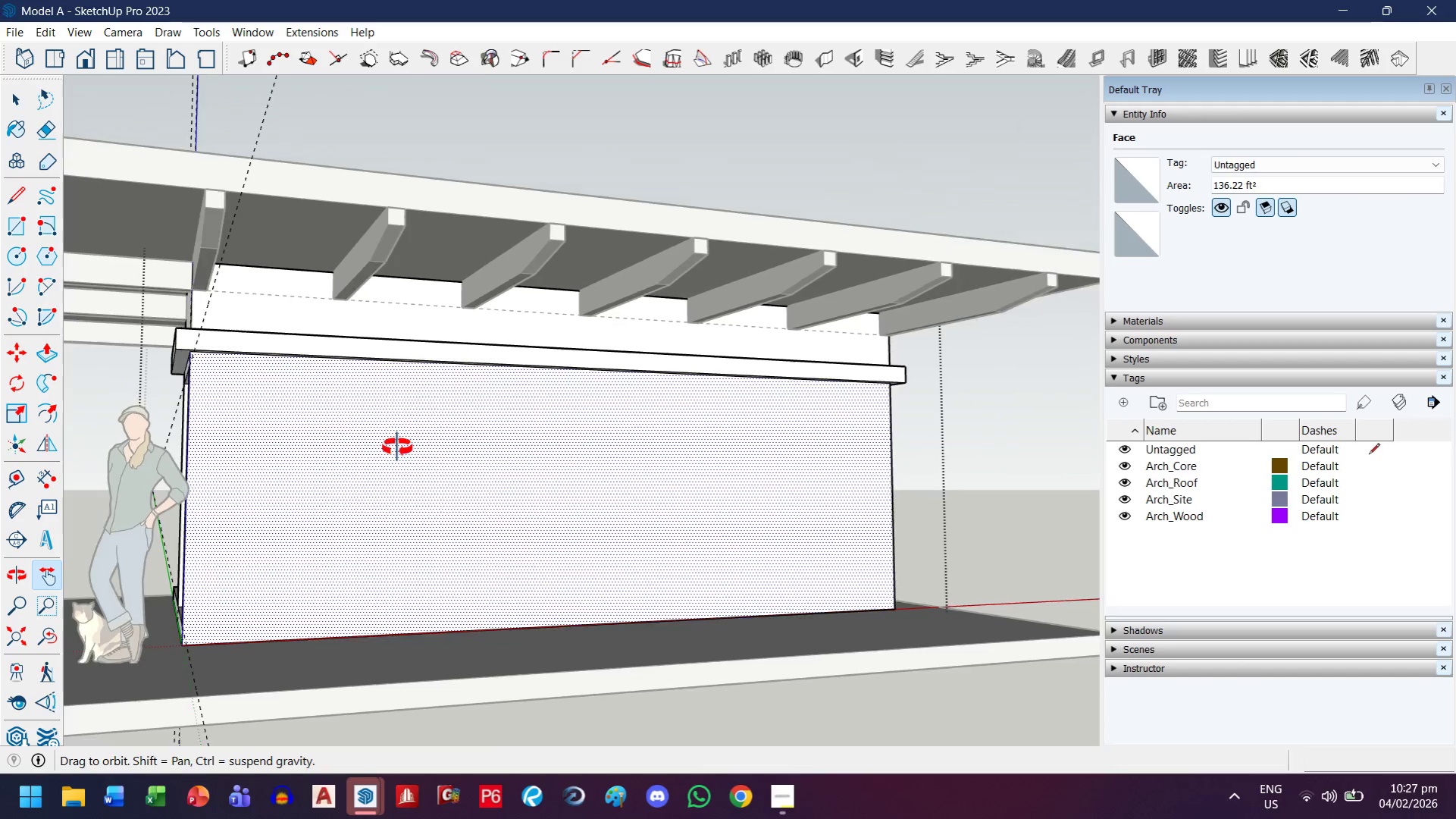 
scroll: coordinate [355, 470], scroll_direction: down, amount: 1.0
 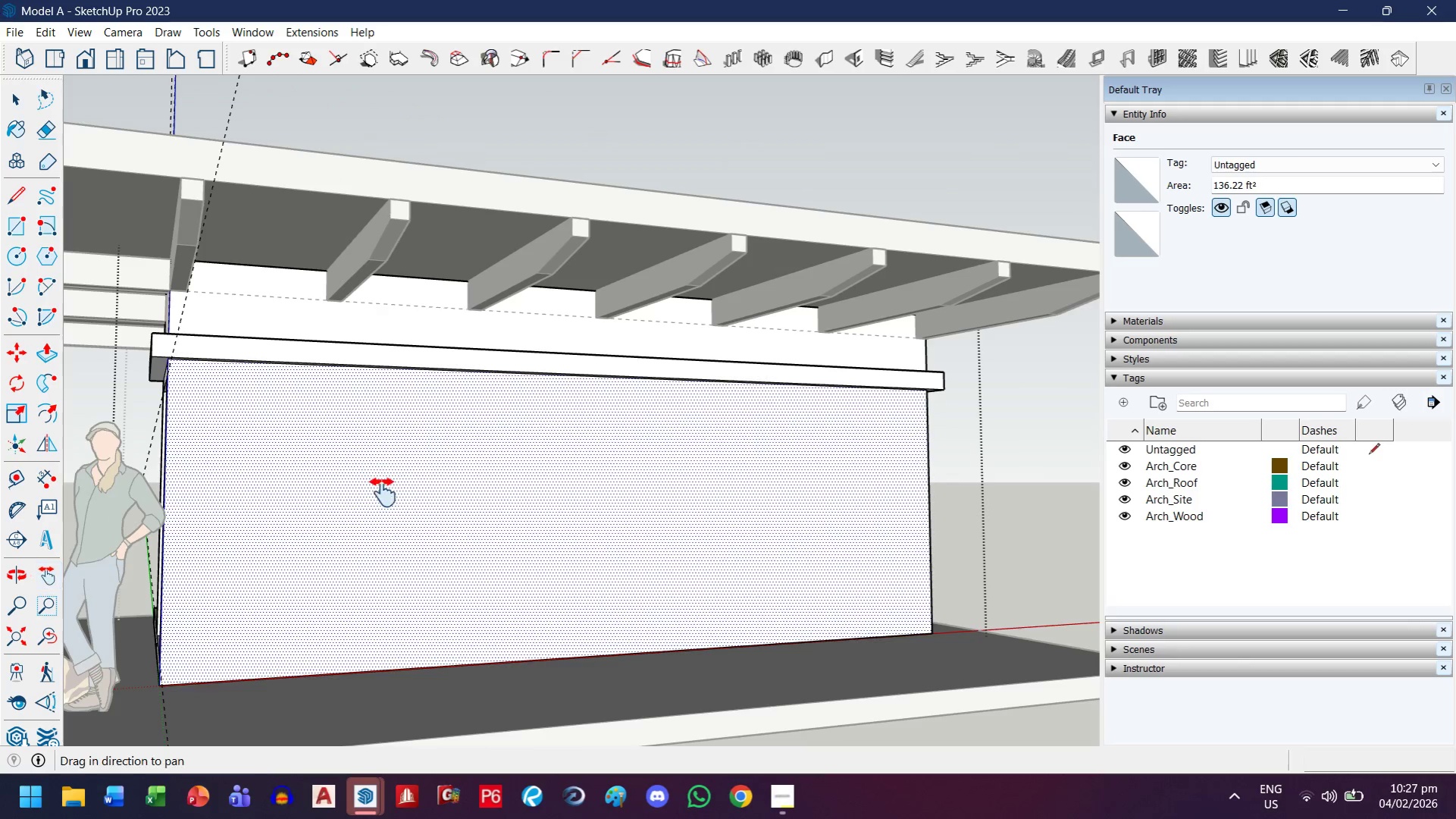 
scroll: coordinate [324, 439], scroll_direction: up, amount: 3.0
 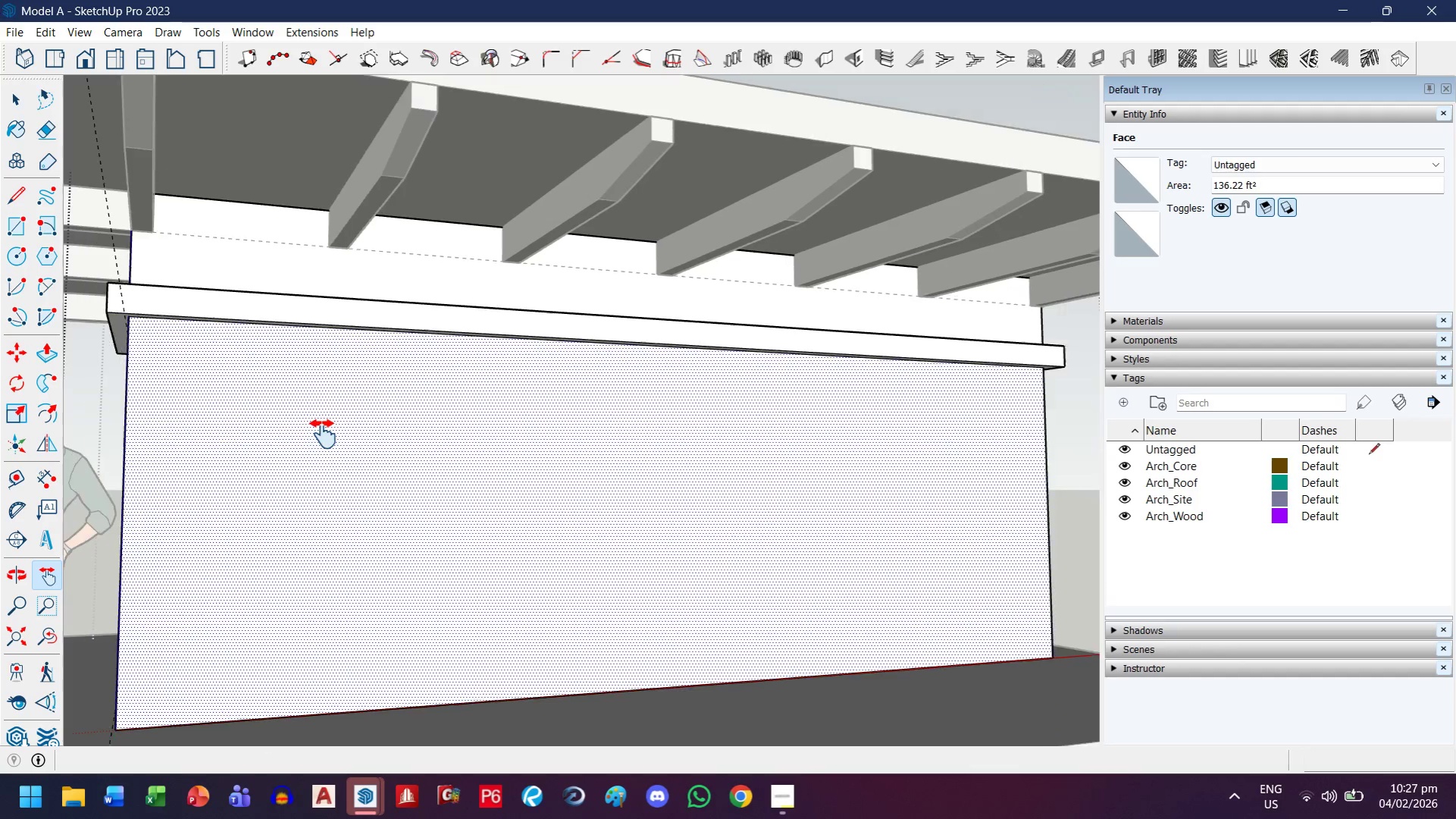 
key(T)
 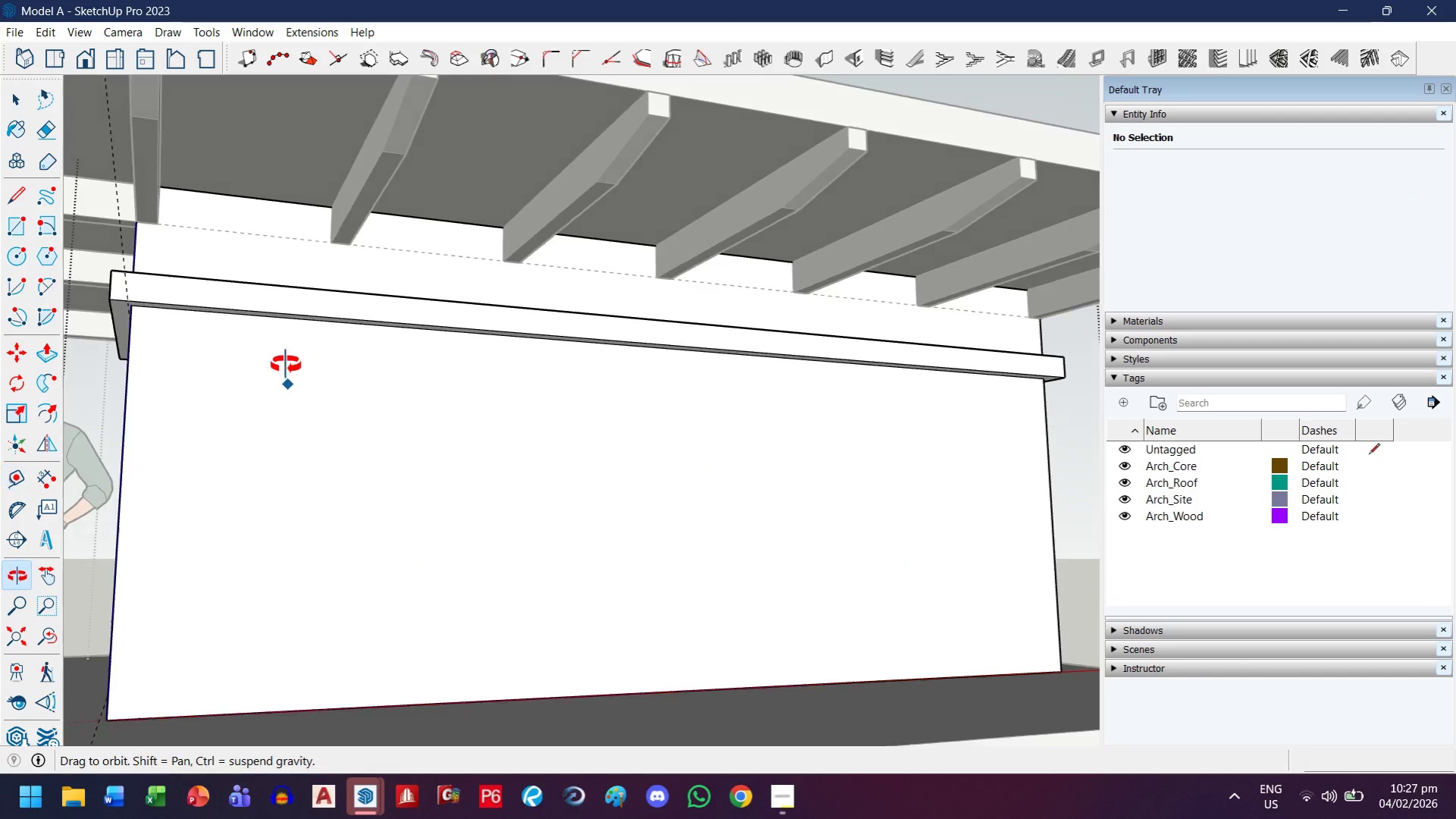 
scroll: coordinate [323, 434], scroll_direction: down, amount: 1.0
 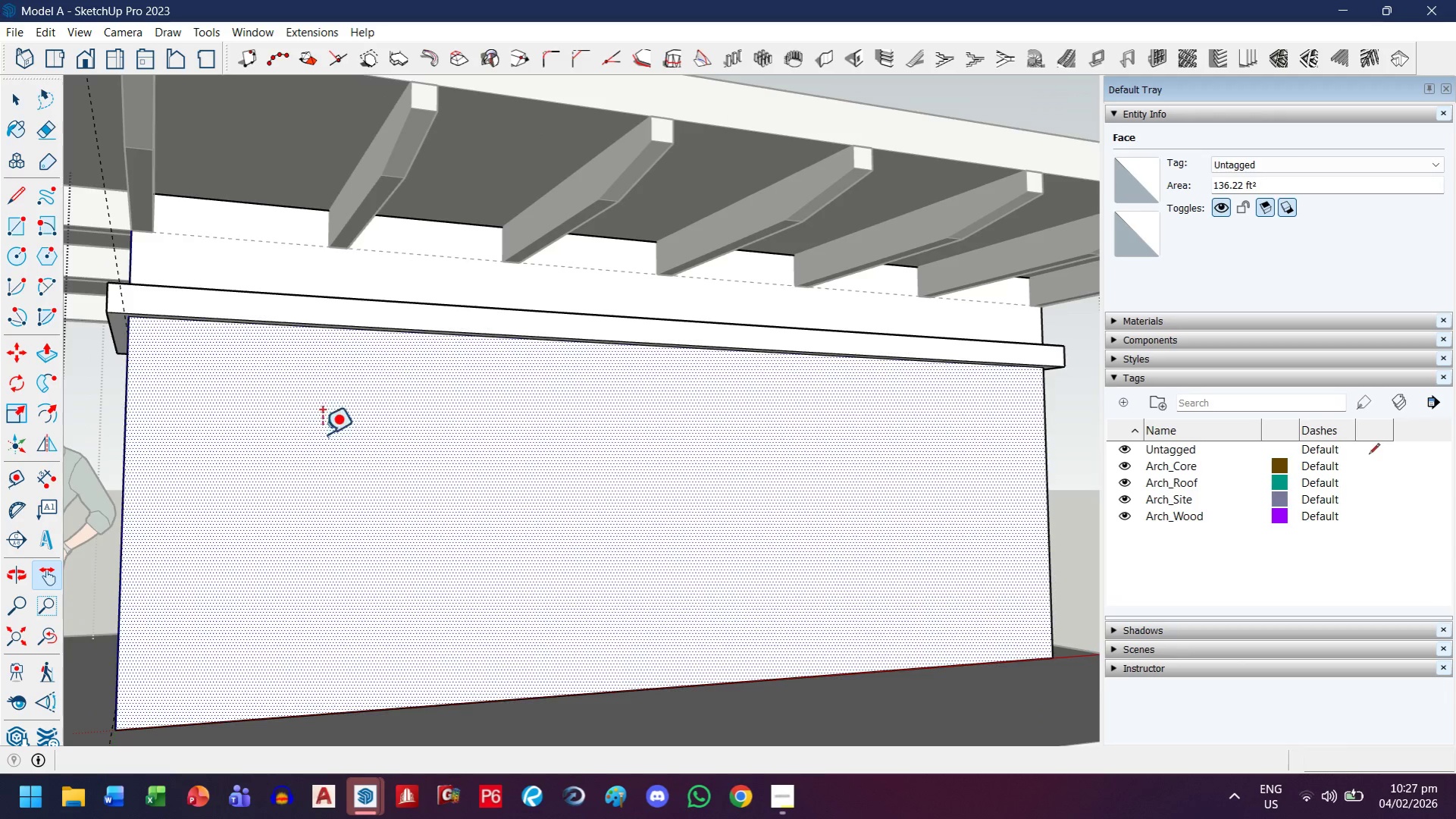 
scroll: coordinate [273, 349], scroll_direction: up, amount: 4.0
 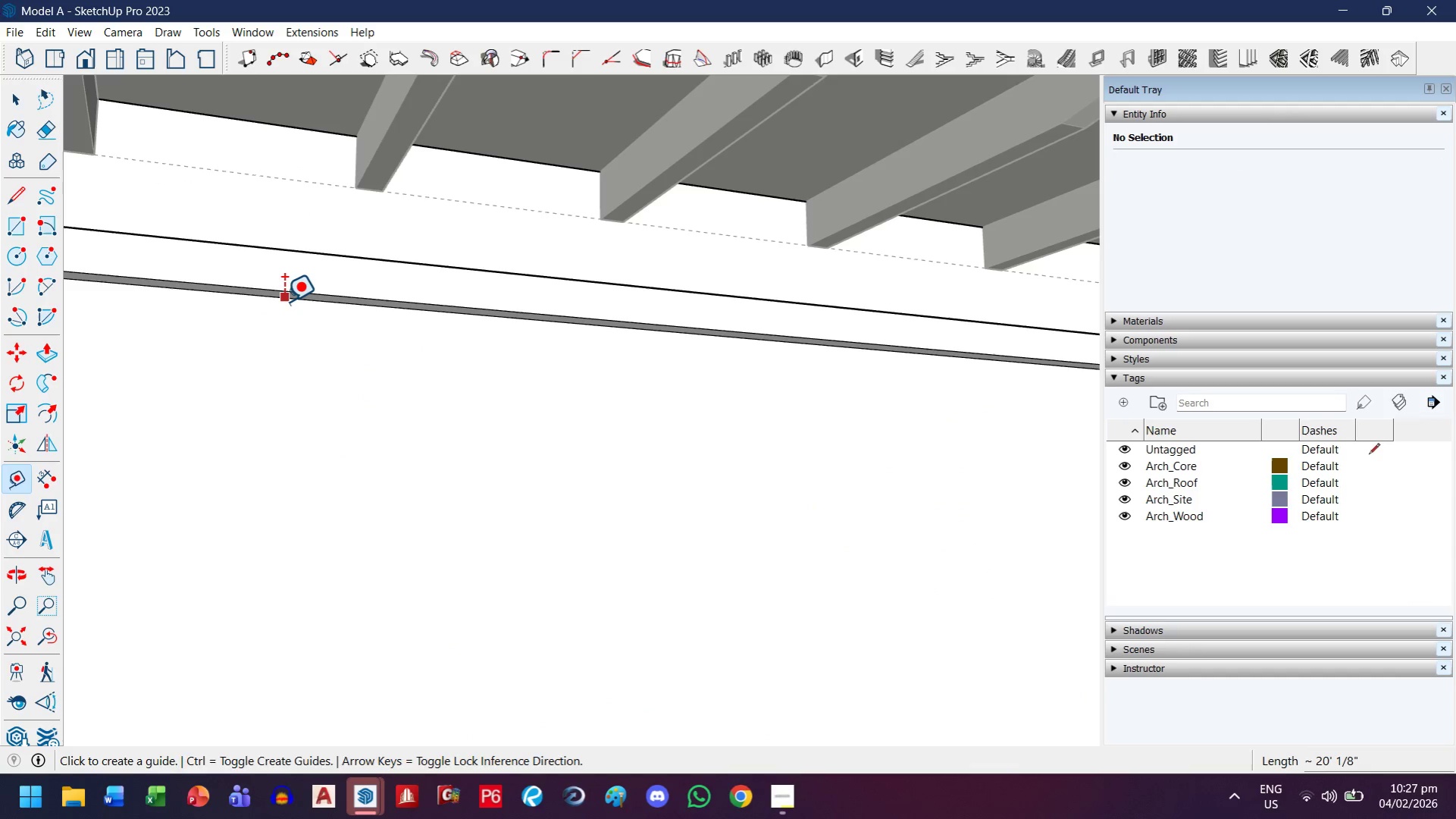 
left_click([284, 302])
 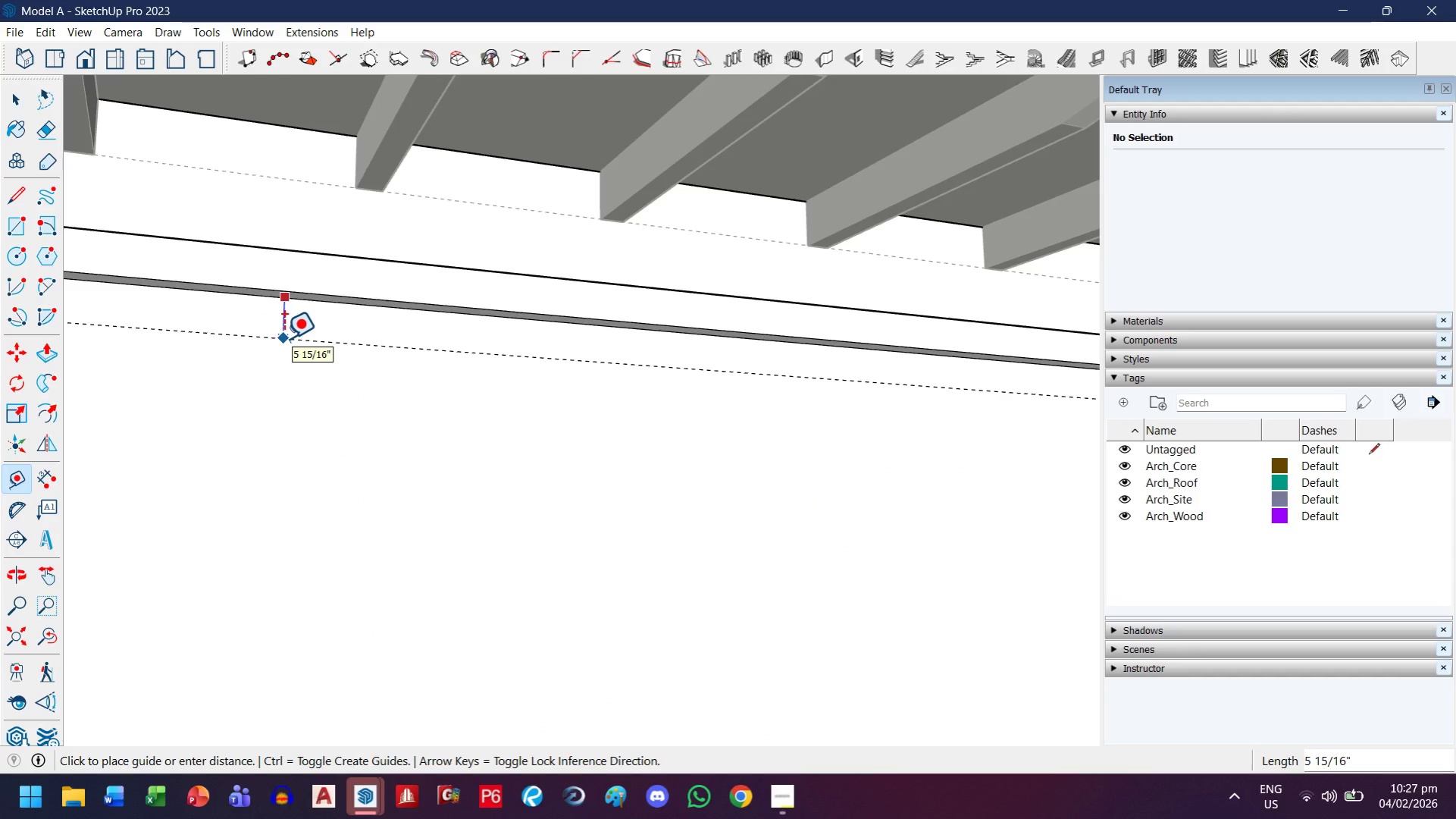 
key(ArrowUp)
 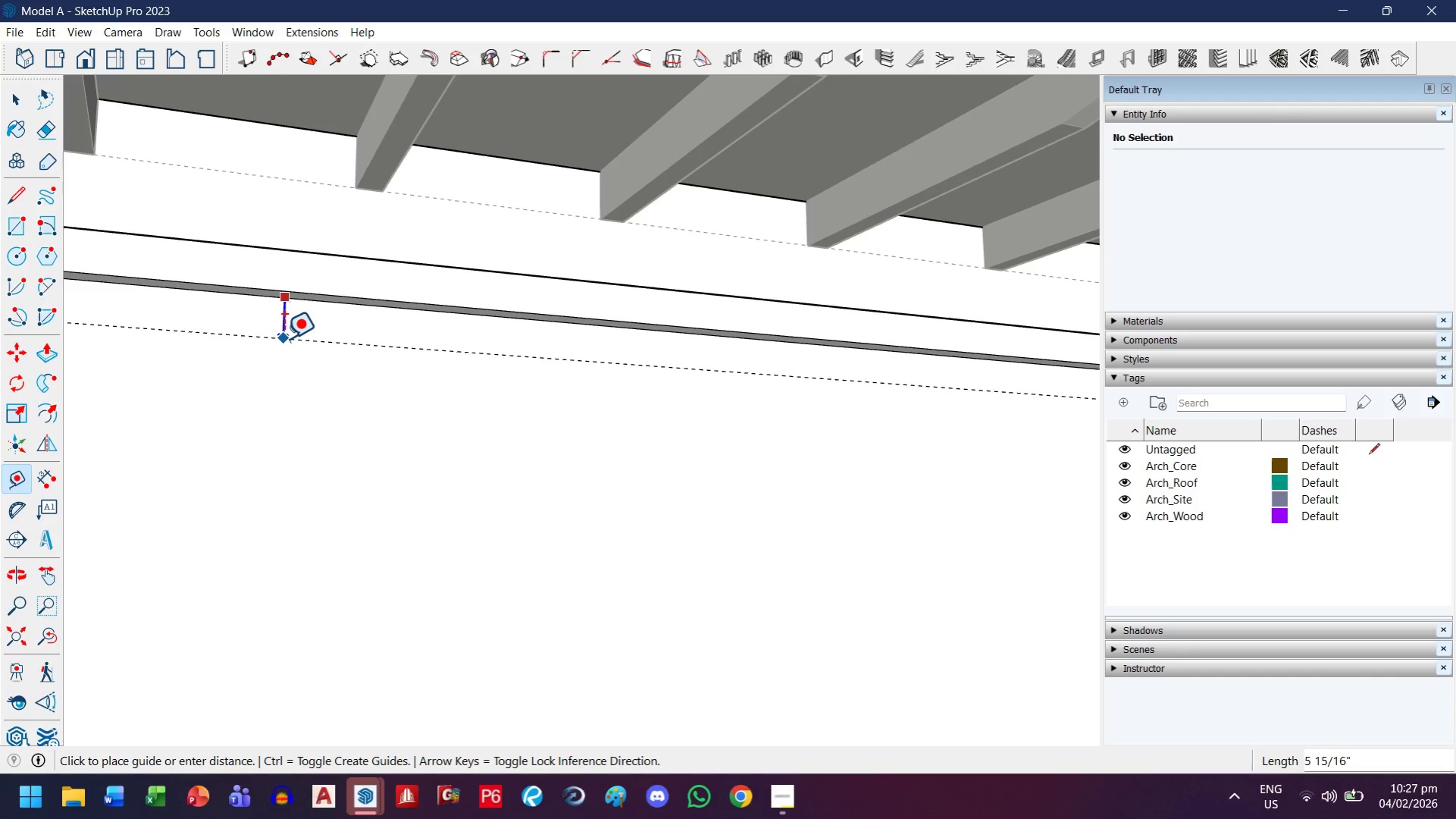 
type(.1m)
 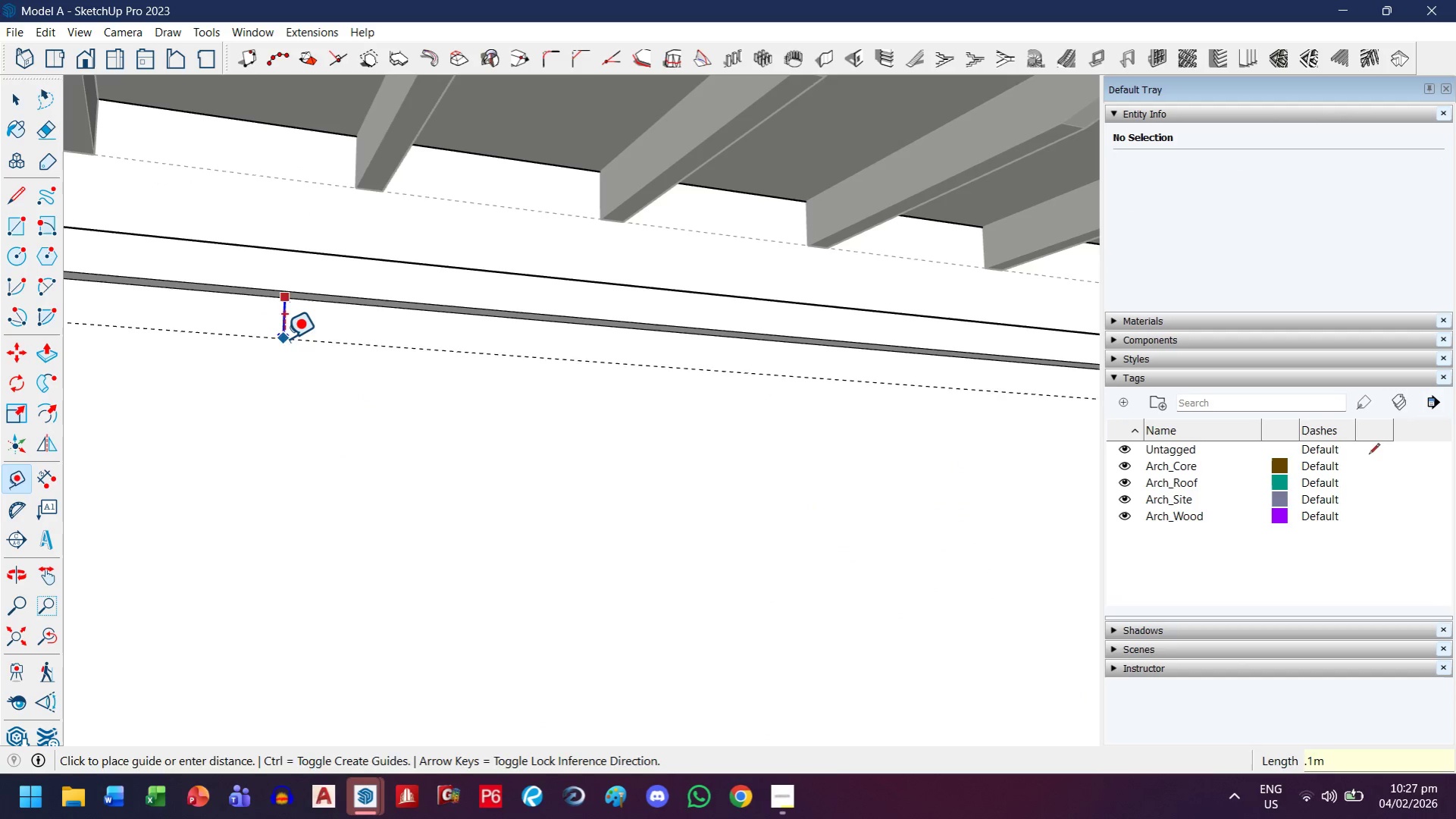 
key(Enter)
 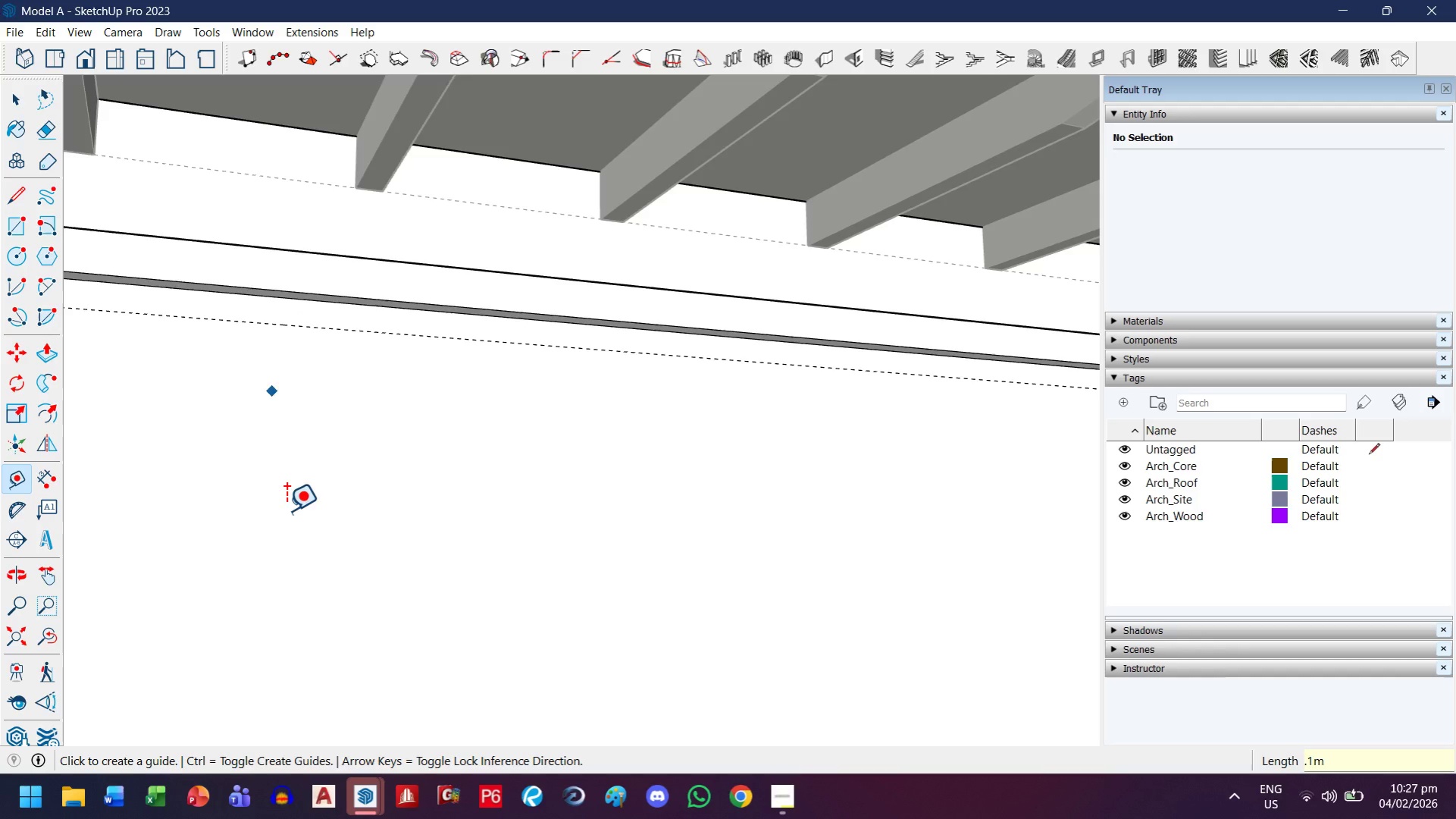 
key(H)
 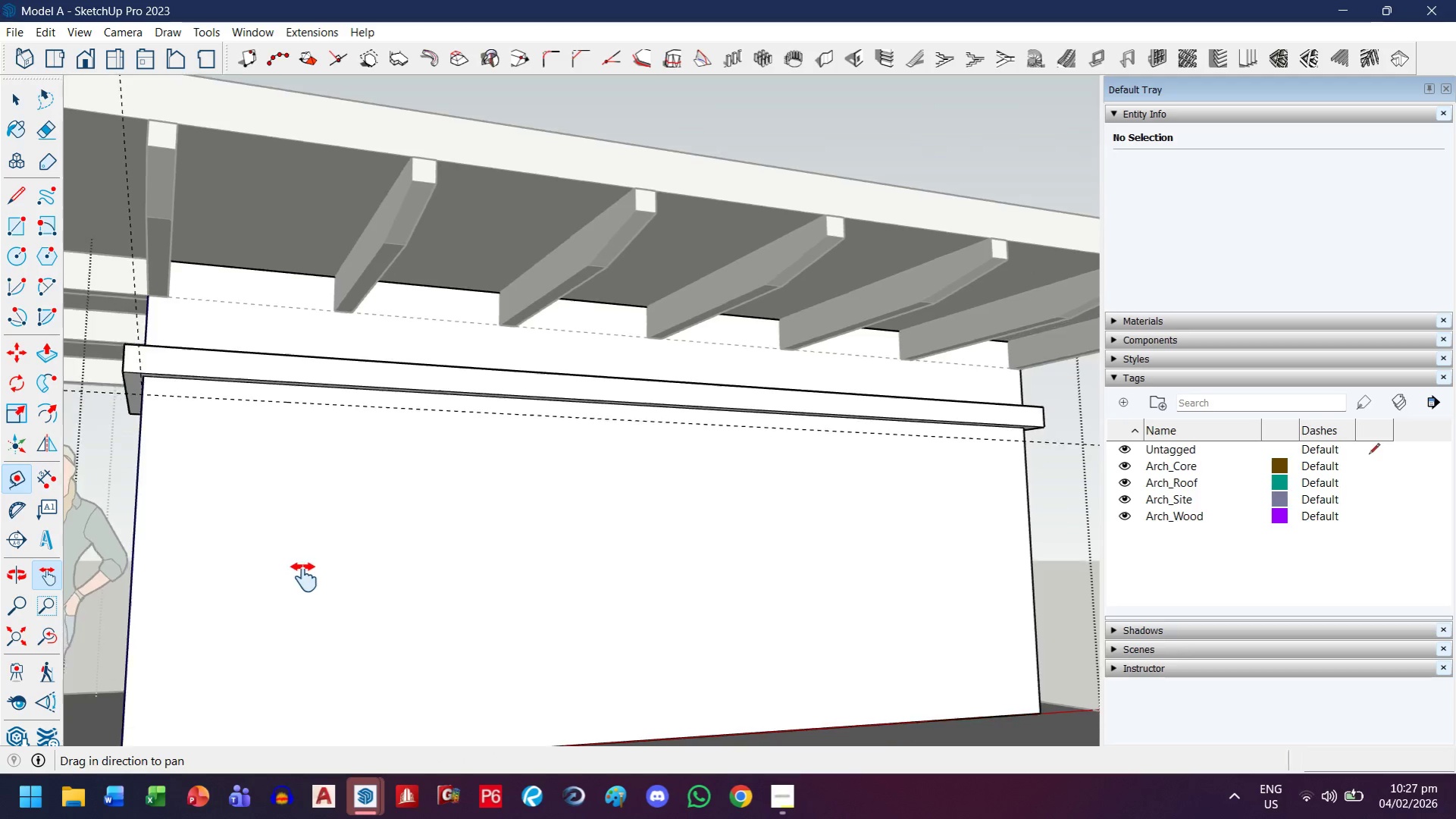 
left_click_drag(start_coordinate=[302, 603], to_coordinate=[324, 423])
 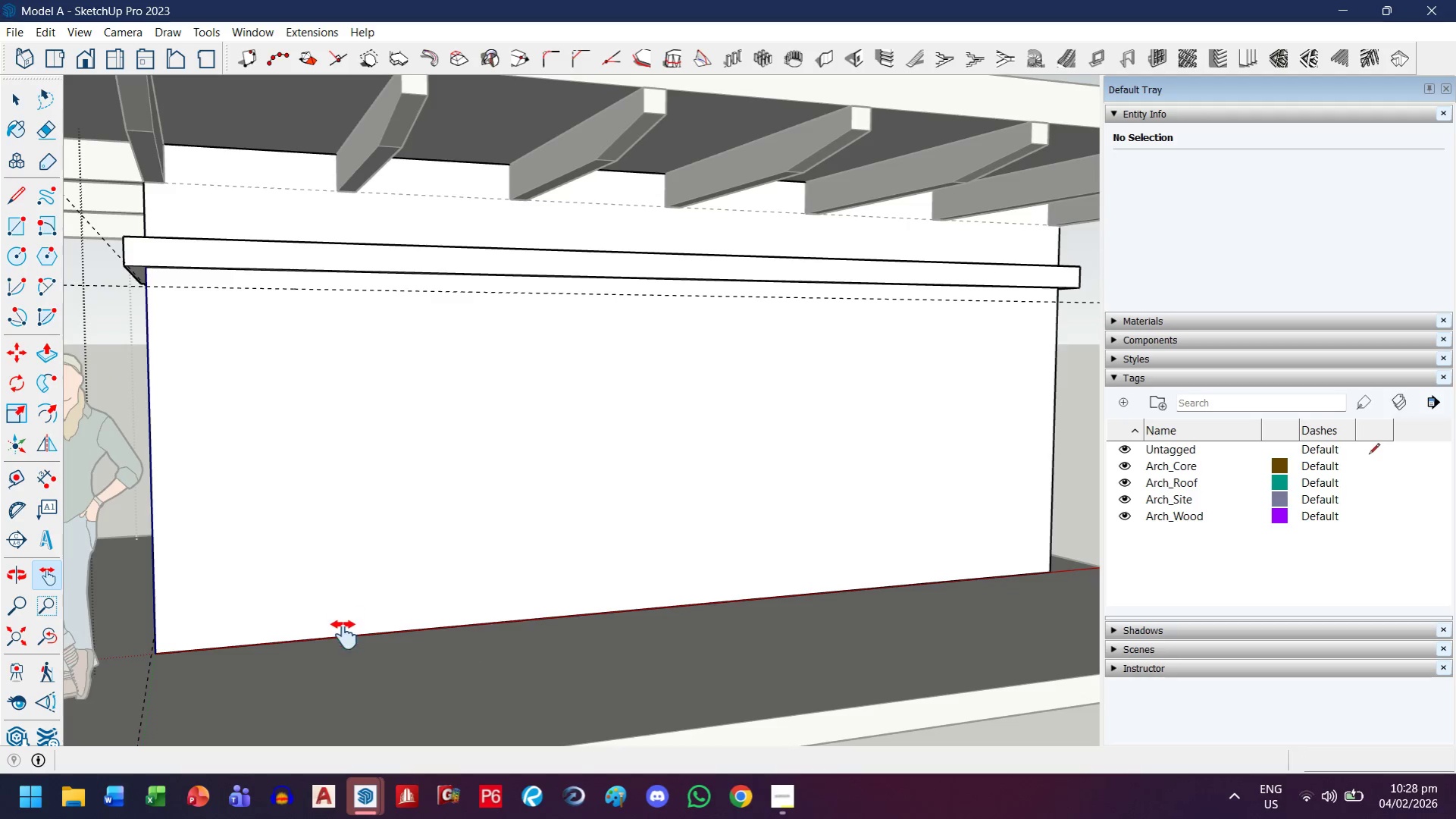 
scroll: coordinate [291, 595], scroll_direction: down, amount: 5.0
 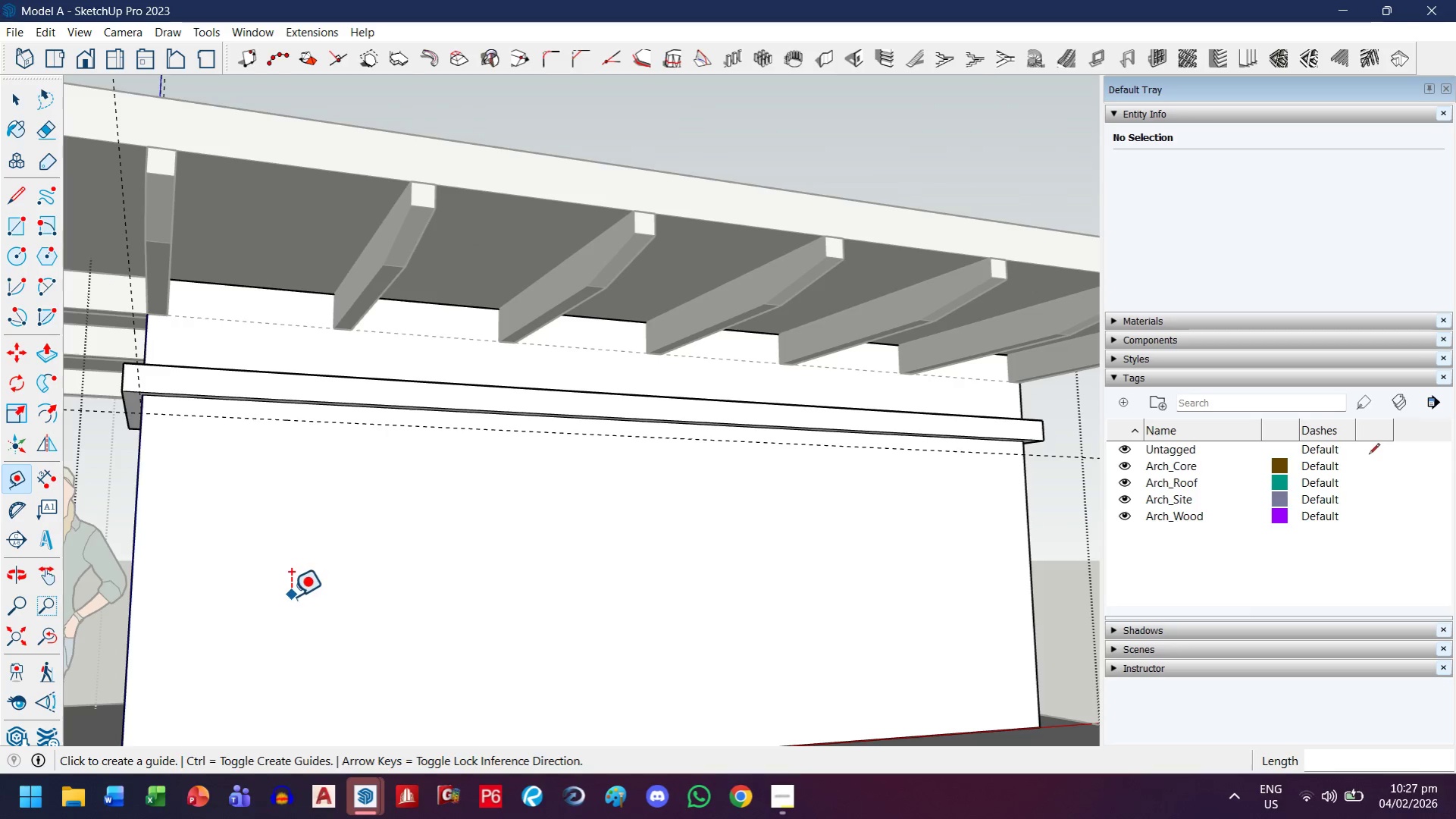 
key(Escape)
 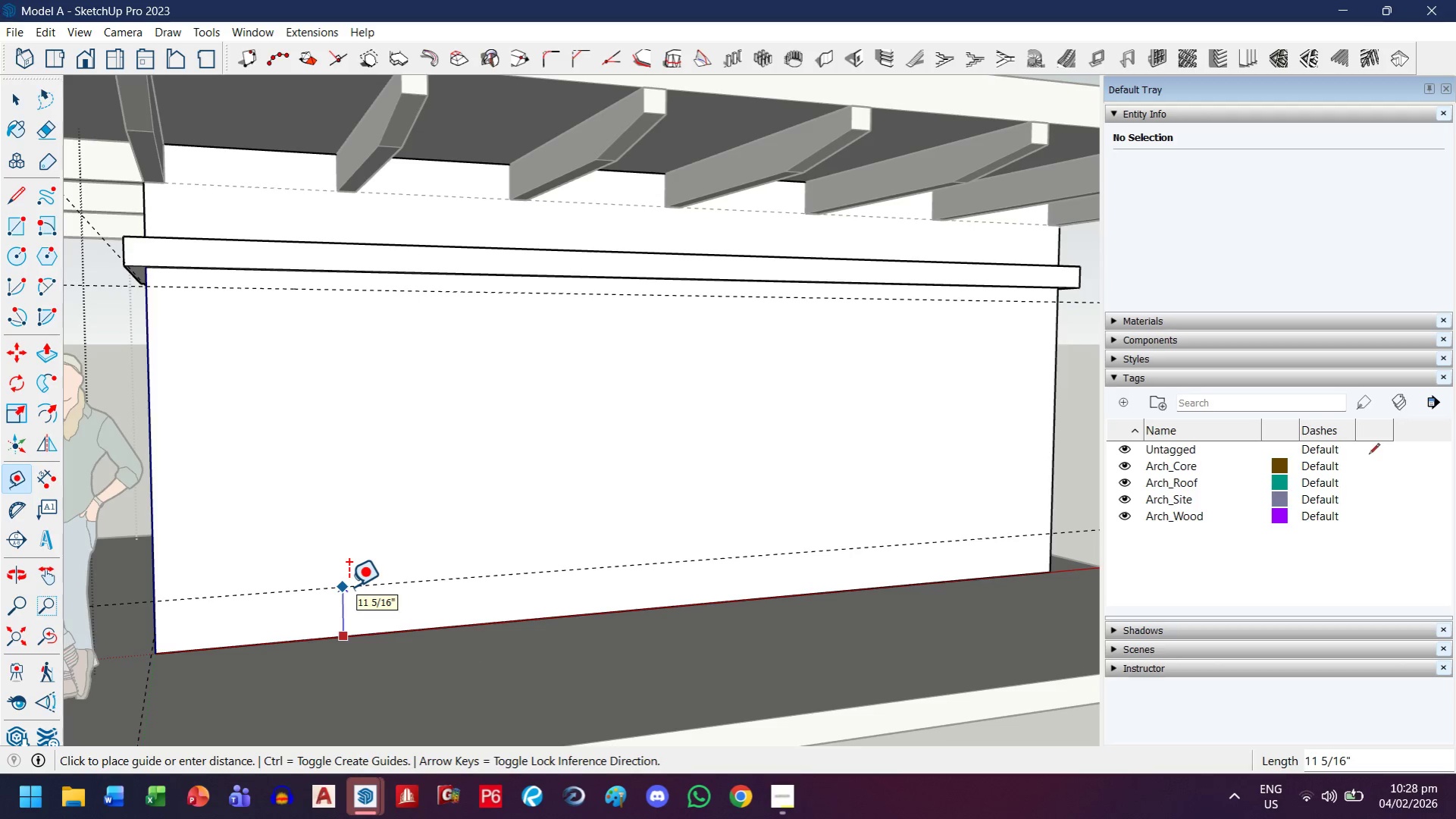 
key(ArrowUp)
 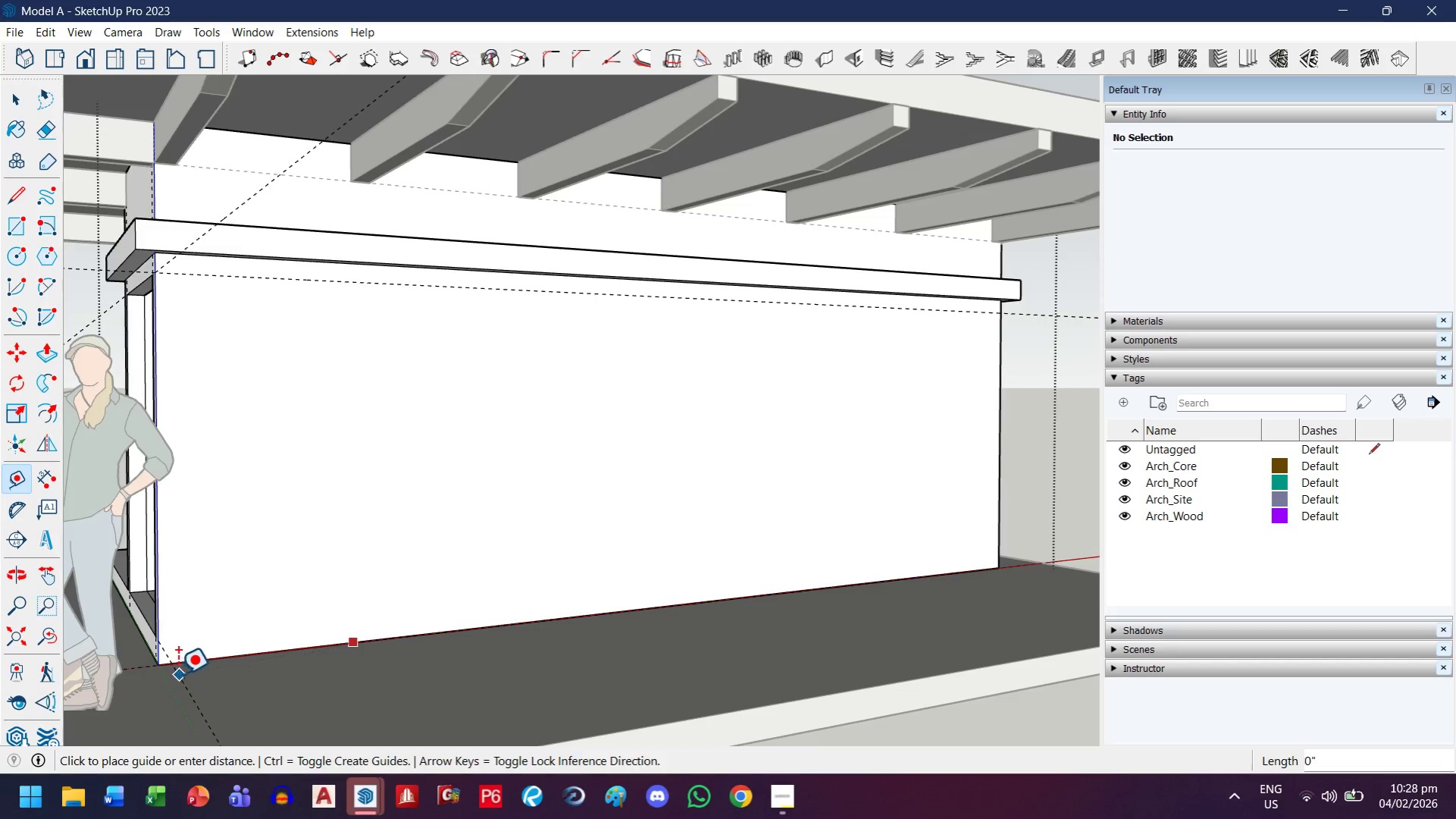 
key(H)
 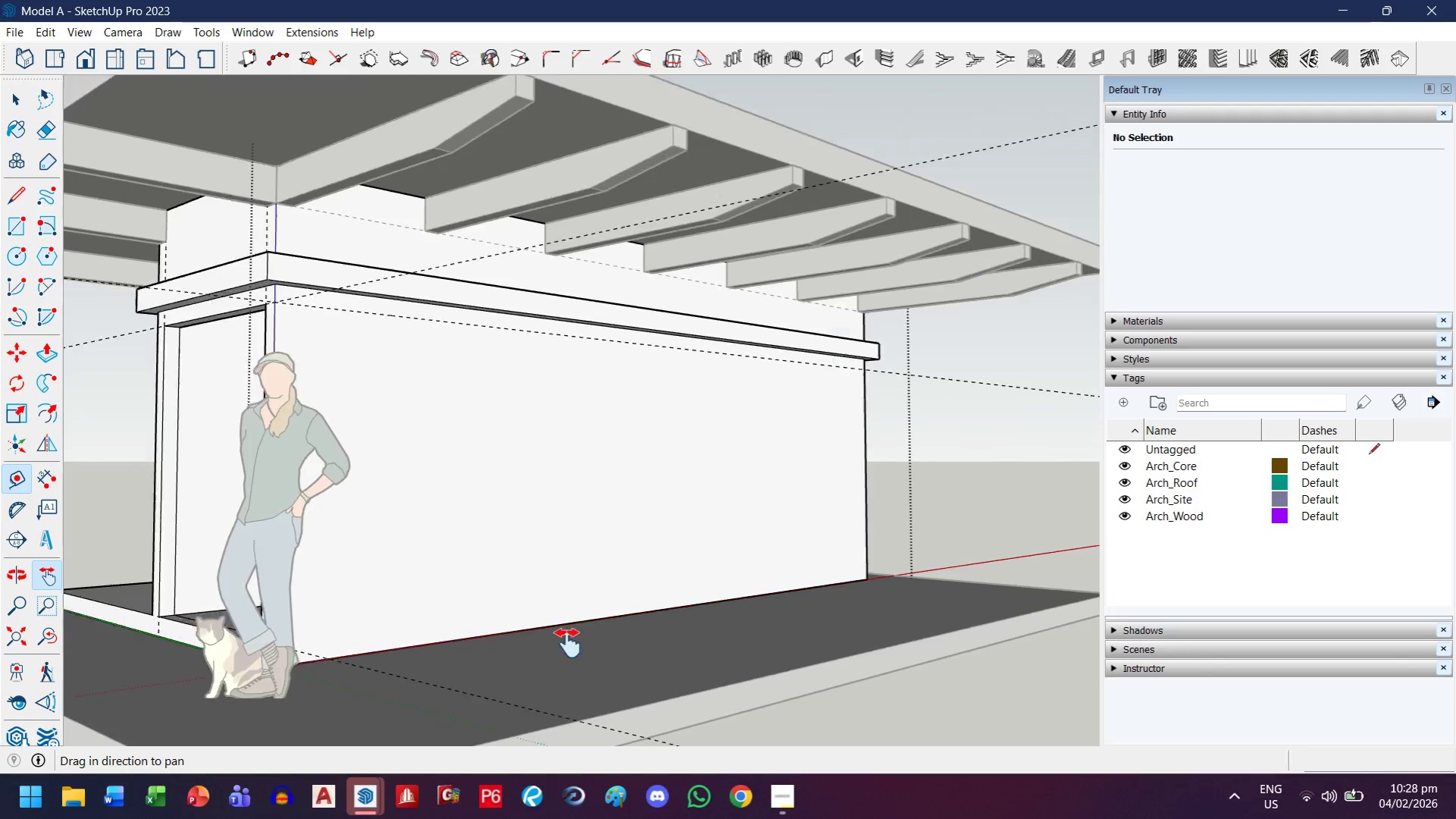 
left_click_drag(start_coordinate=[345, 629], to_coordinate=[681, 667])
 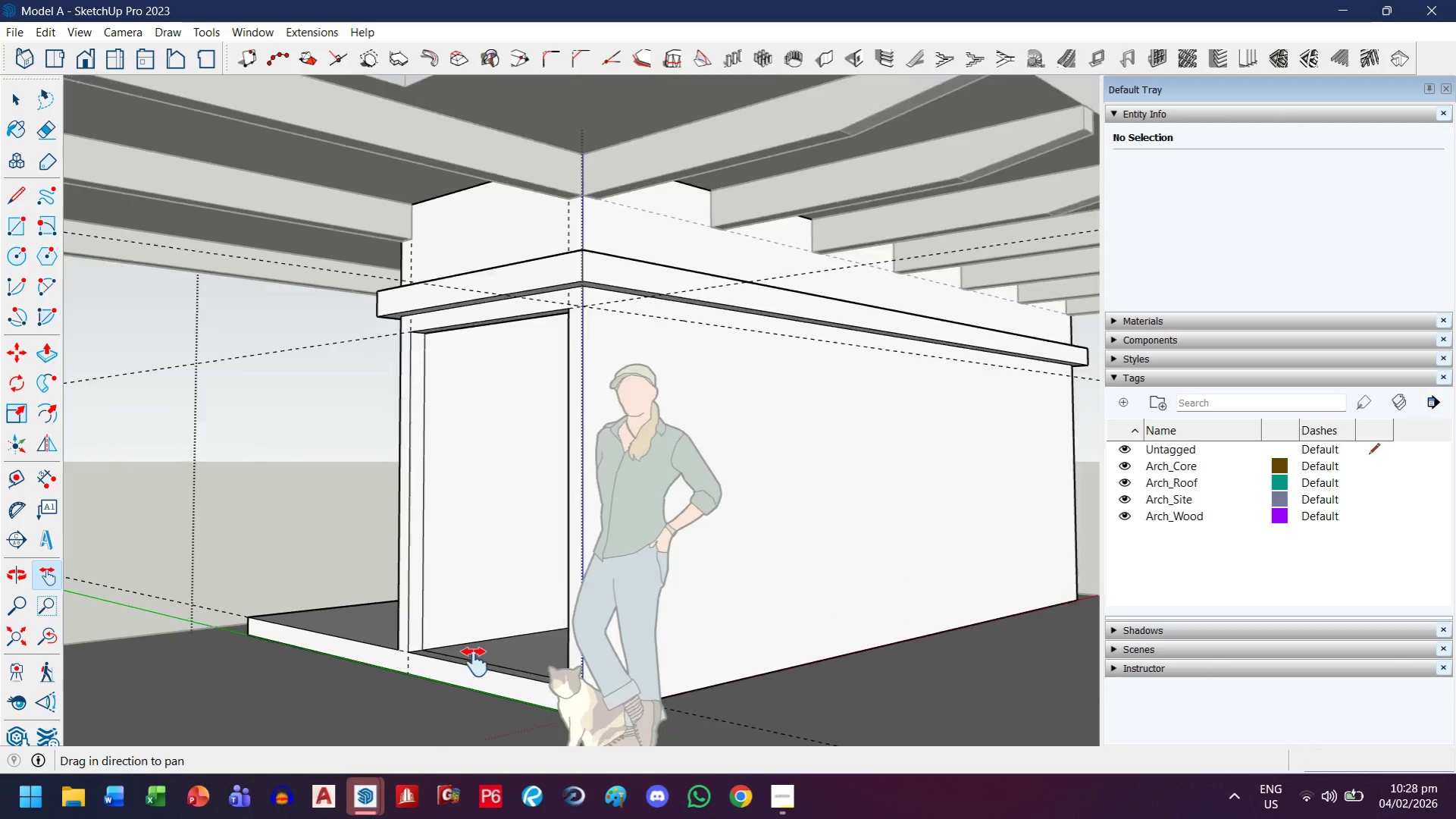 
scroll: coordinate [267, 623], scroll_direction: down, amount: 2.0
 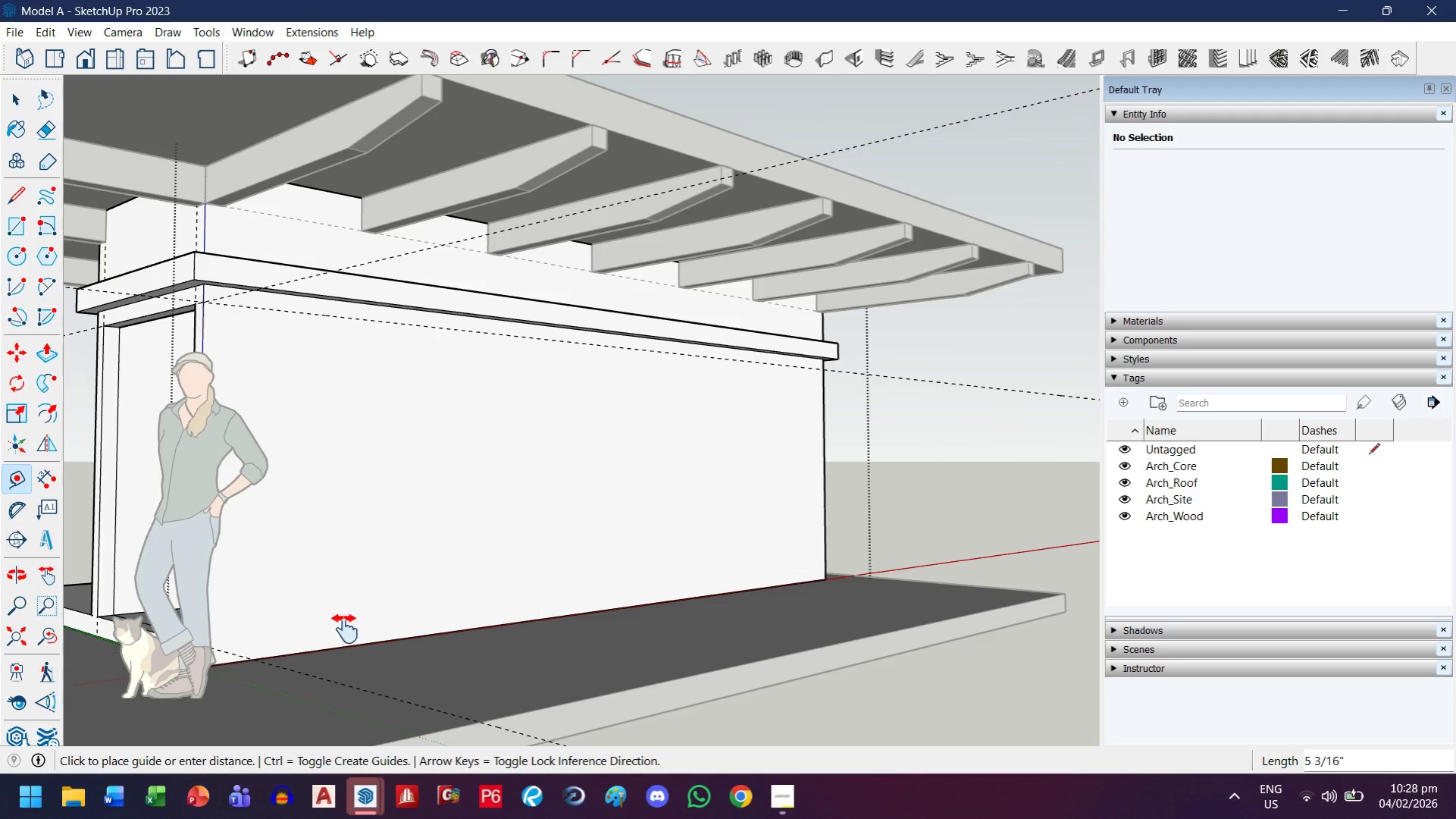 
key(Escape)
 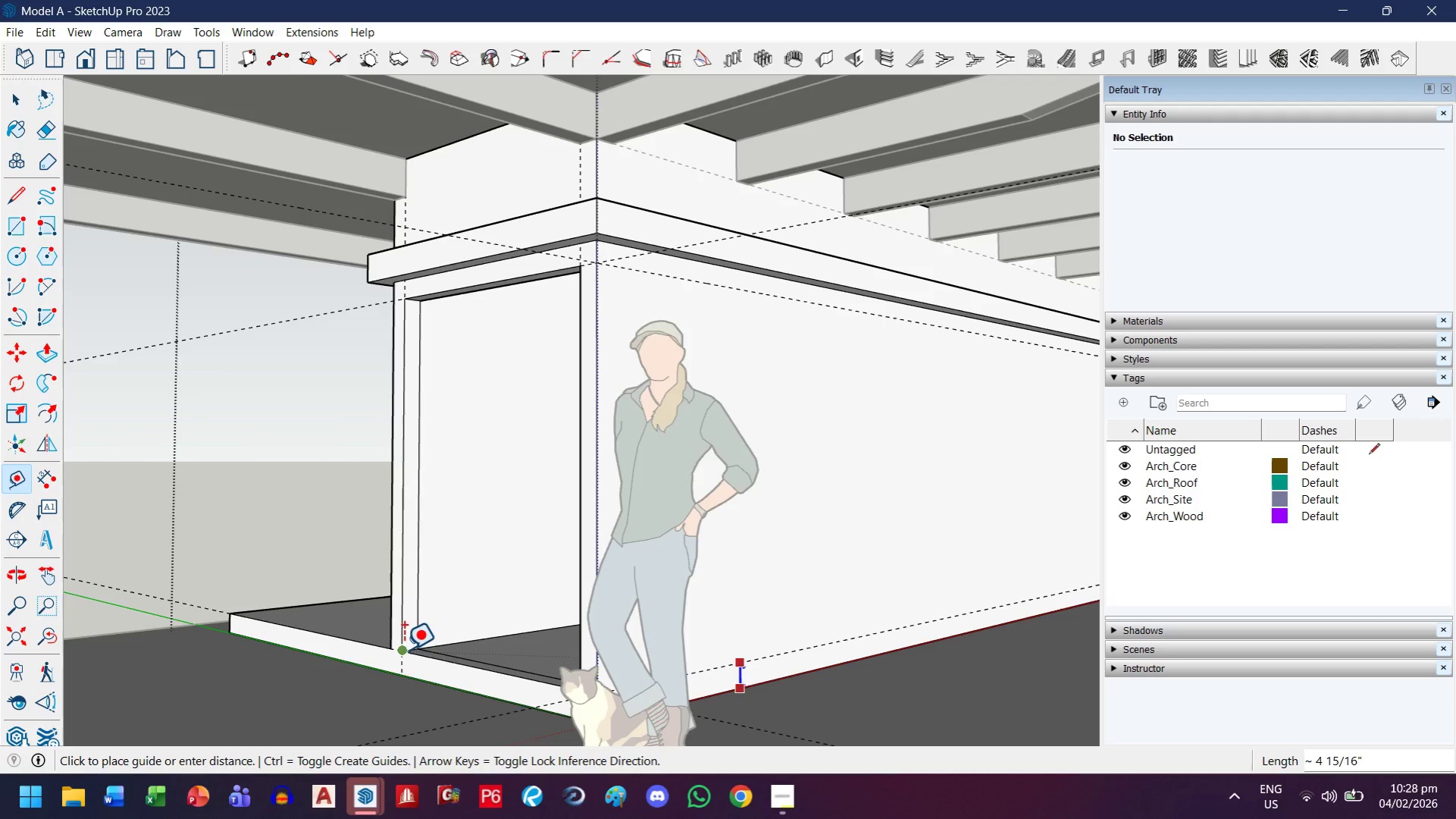 
scroll: coordinate [471, 661], scroll_direction: up, amount: 2.0
 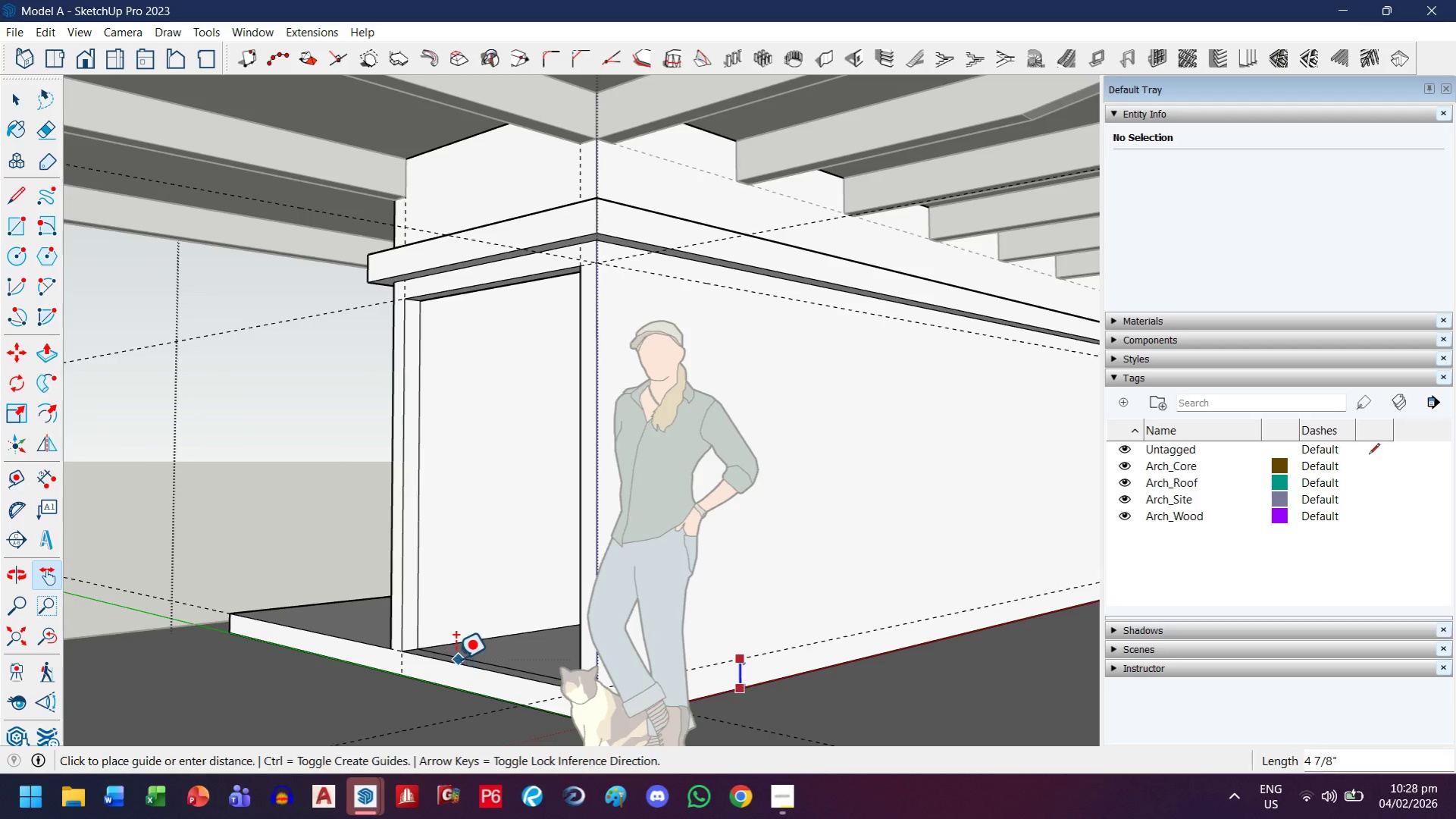 
left_click_drag(start_coordinate=[404, 650], to_coordinate=[412, 648])
 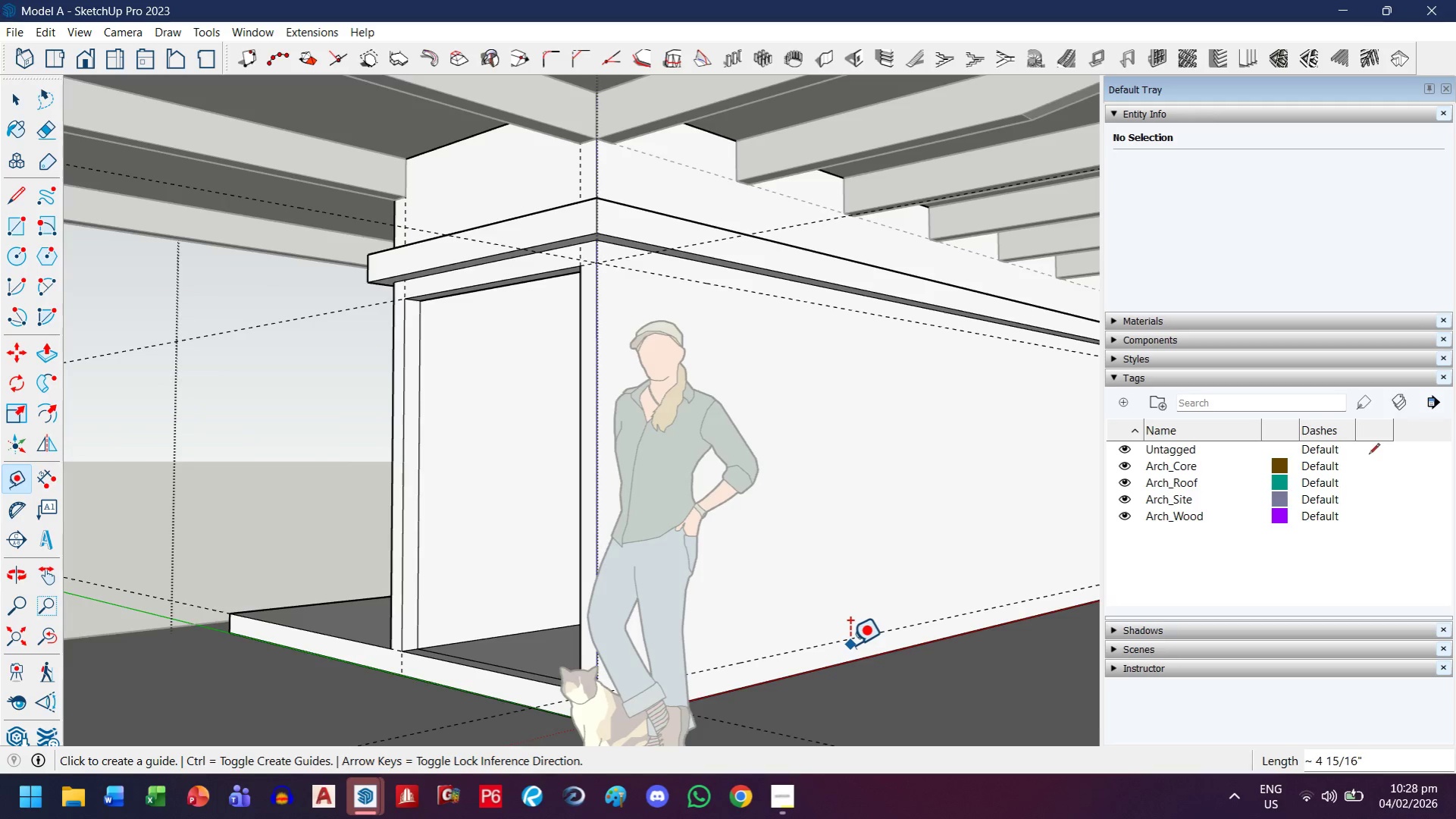 
key(J)
 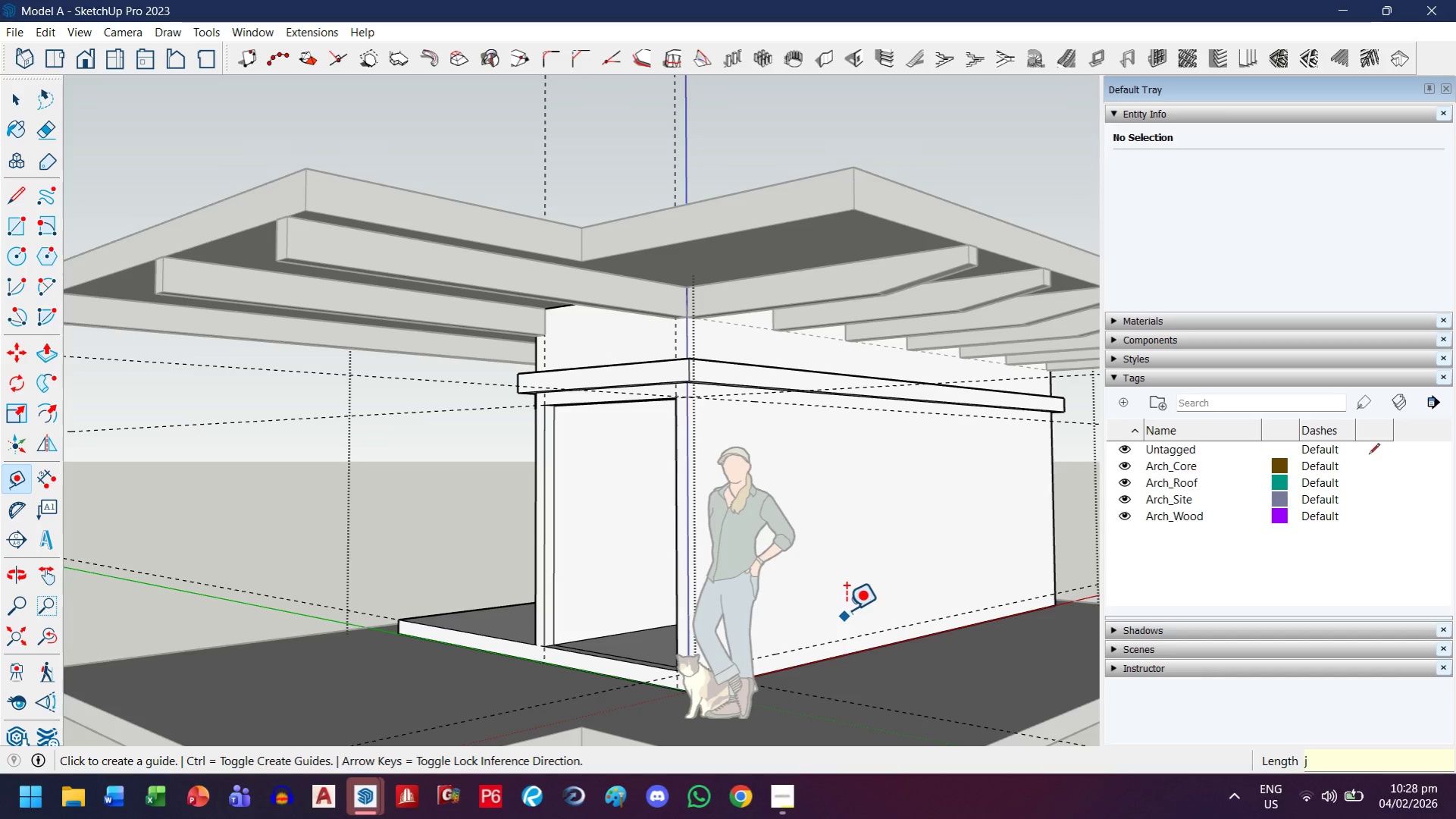 
scroll: coordinate [845, 613], scroll_direction: down, amount: 4.0
 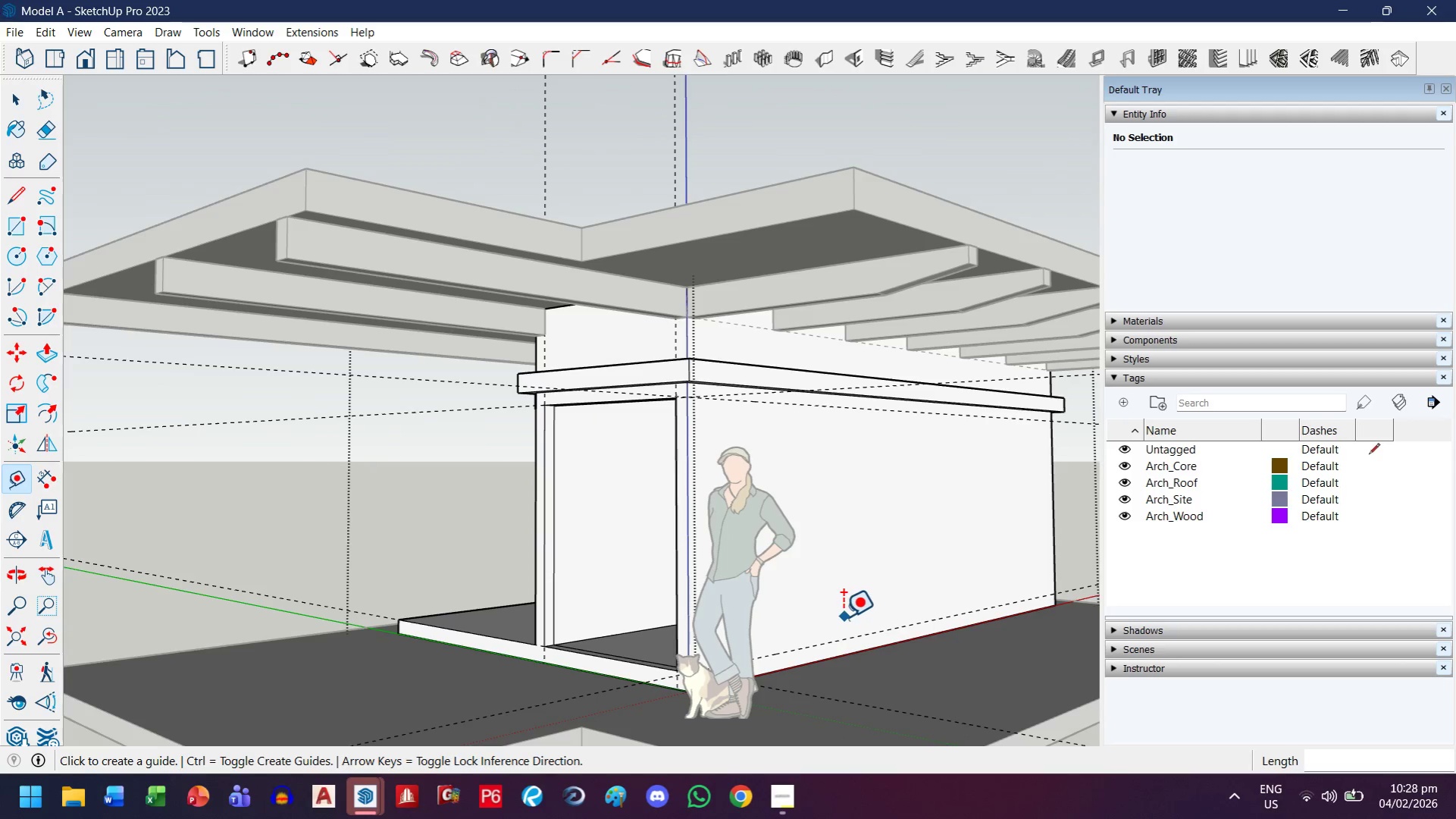 
key(H)
 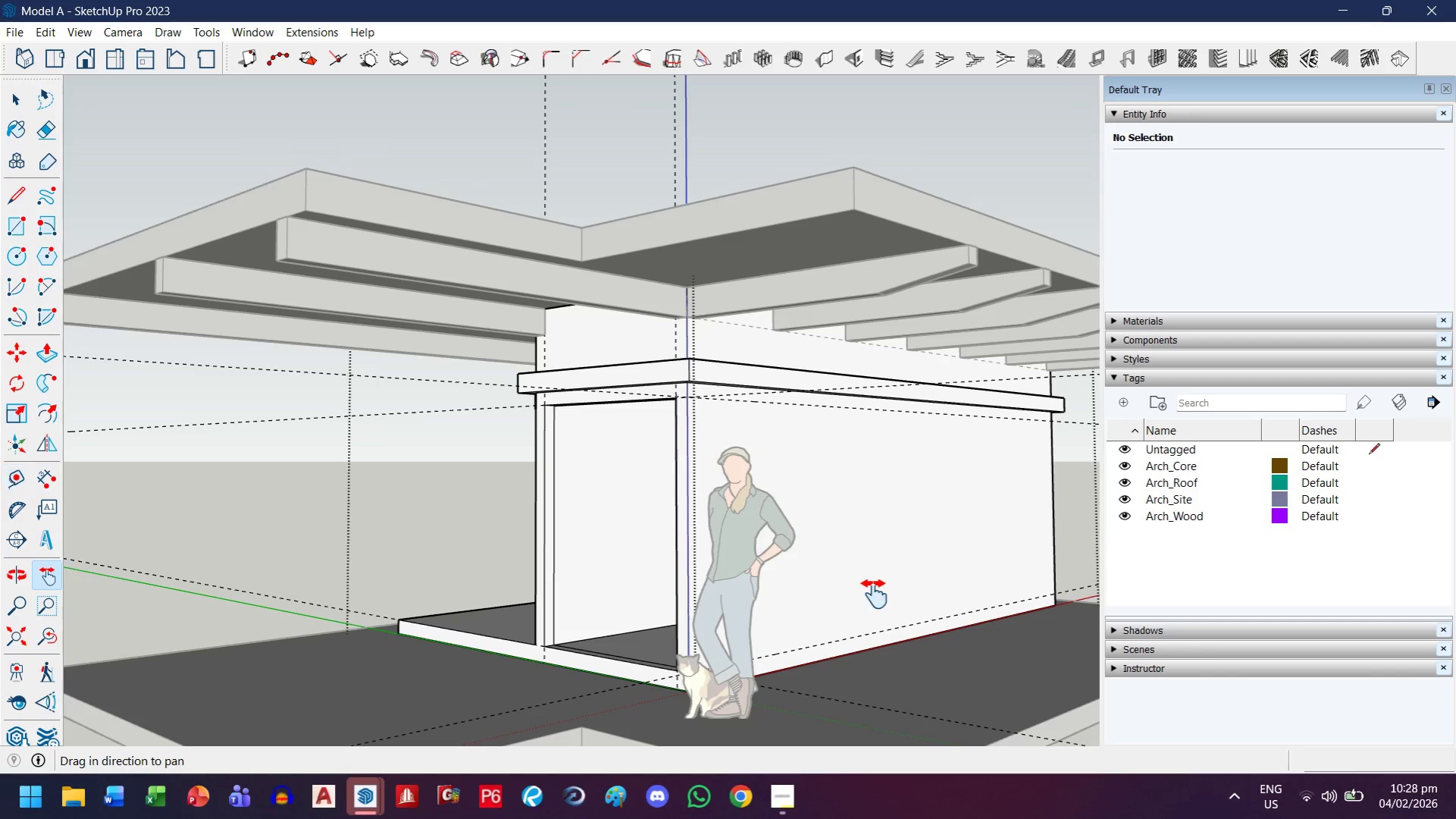 
left_click_drag(start_coordinate=[874, 594], to_coordinate=[768, 593])
 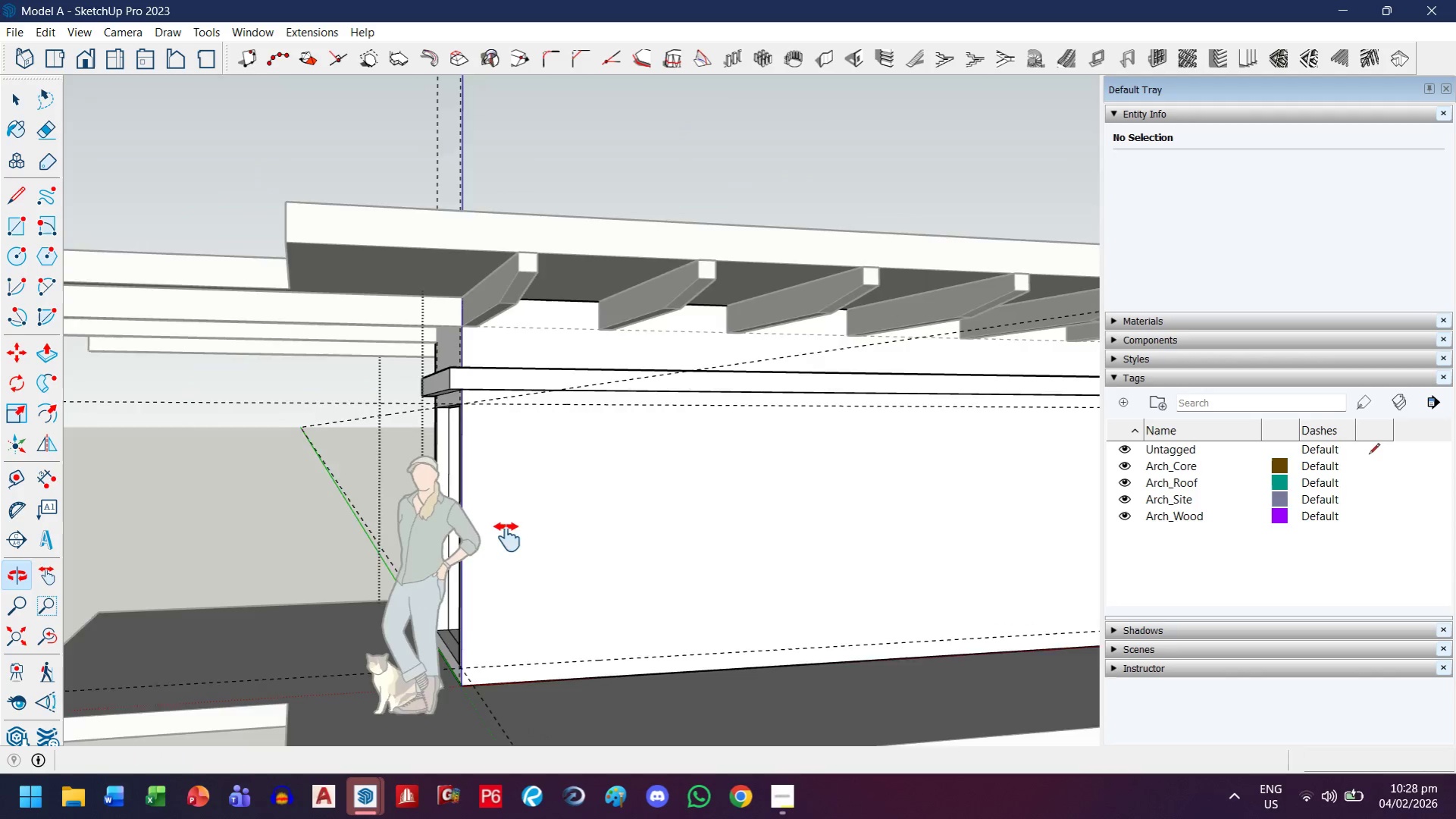 
key(Escape)
 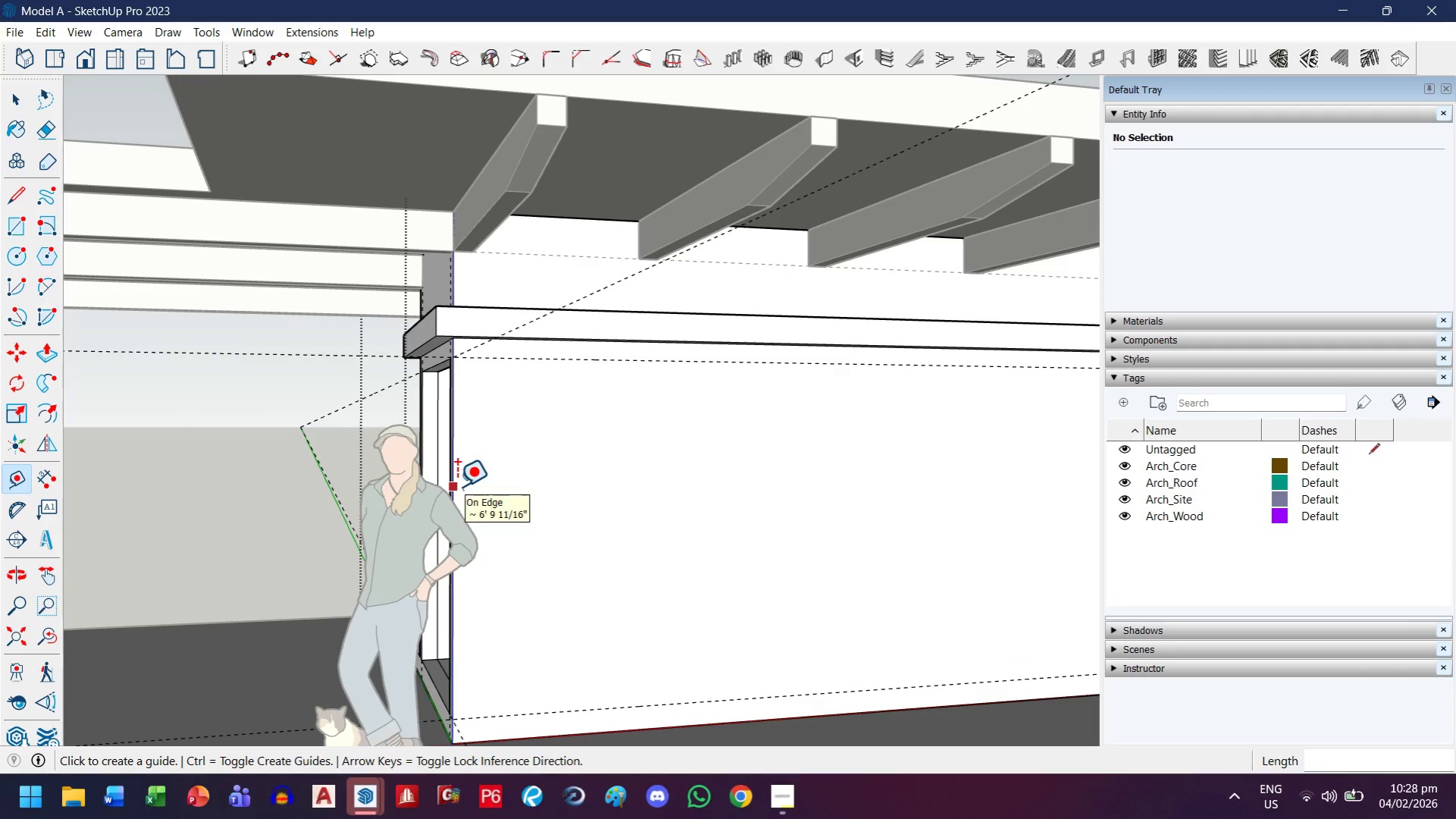 
scroll: coordinate [475, 524], scroll_direction: up, amount: 3.0
 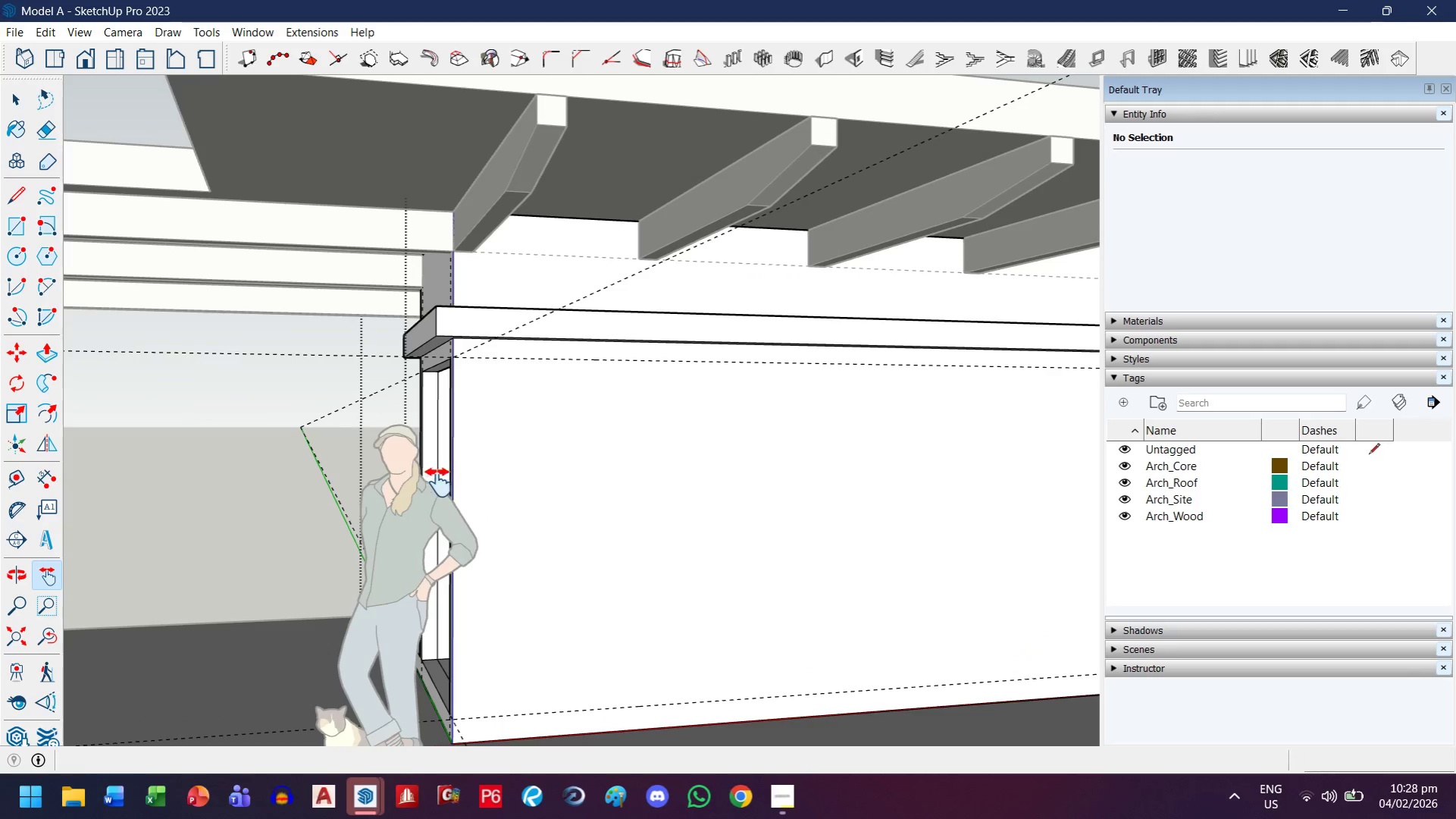 
left_click([457, 487])
 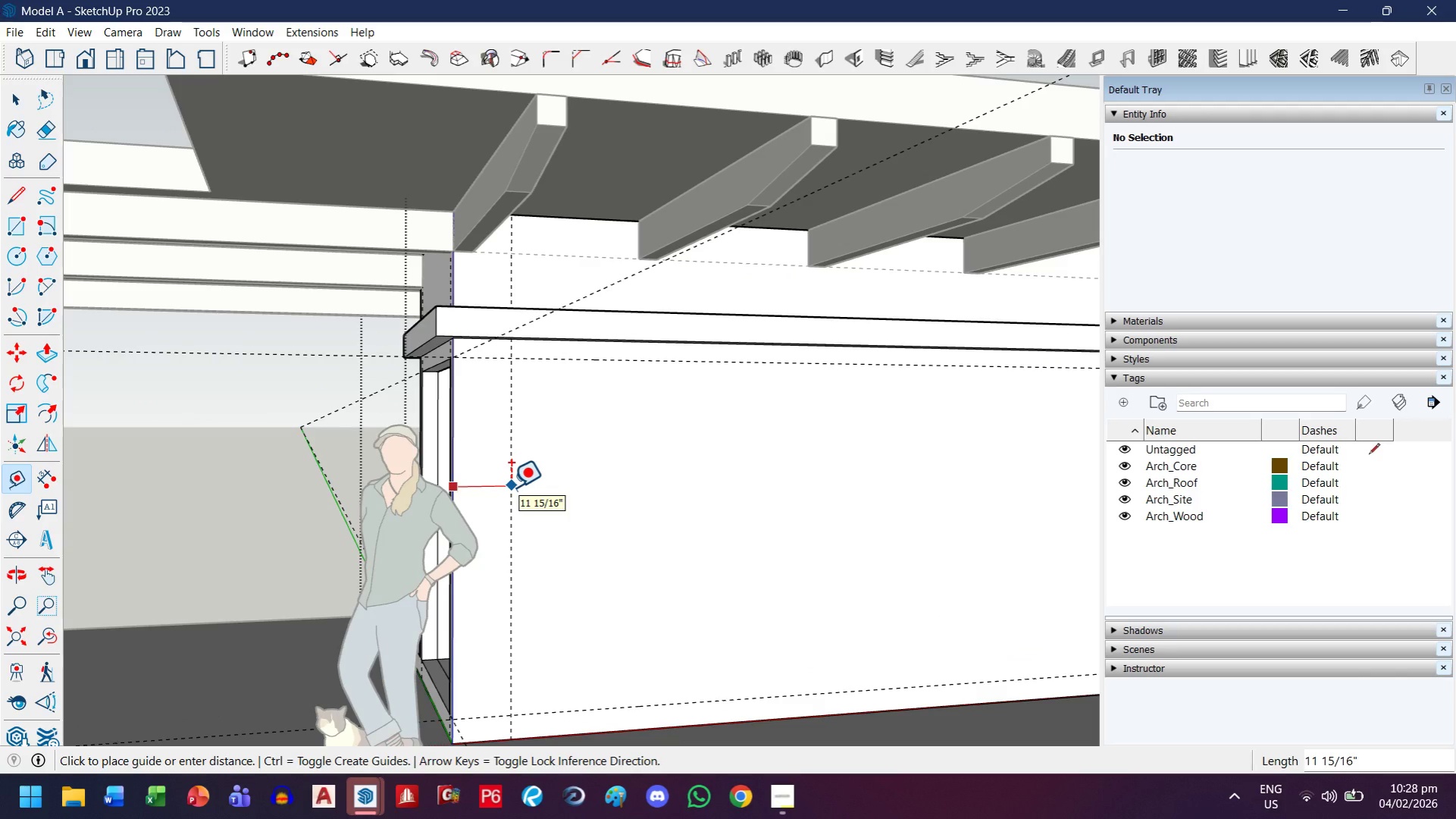 
key(ArrowRight)
 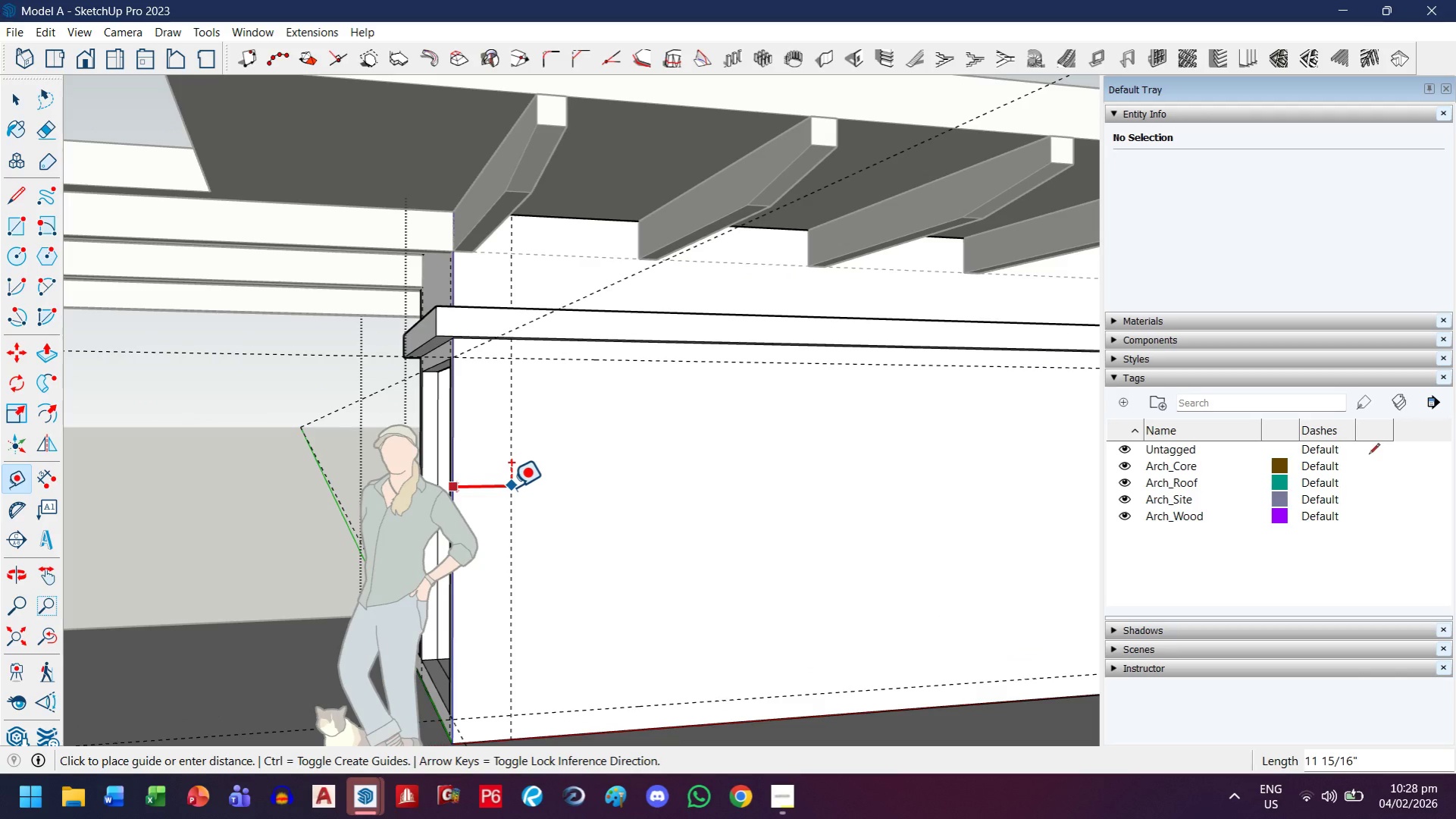 
type(.1m)
 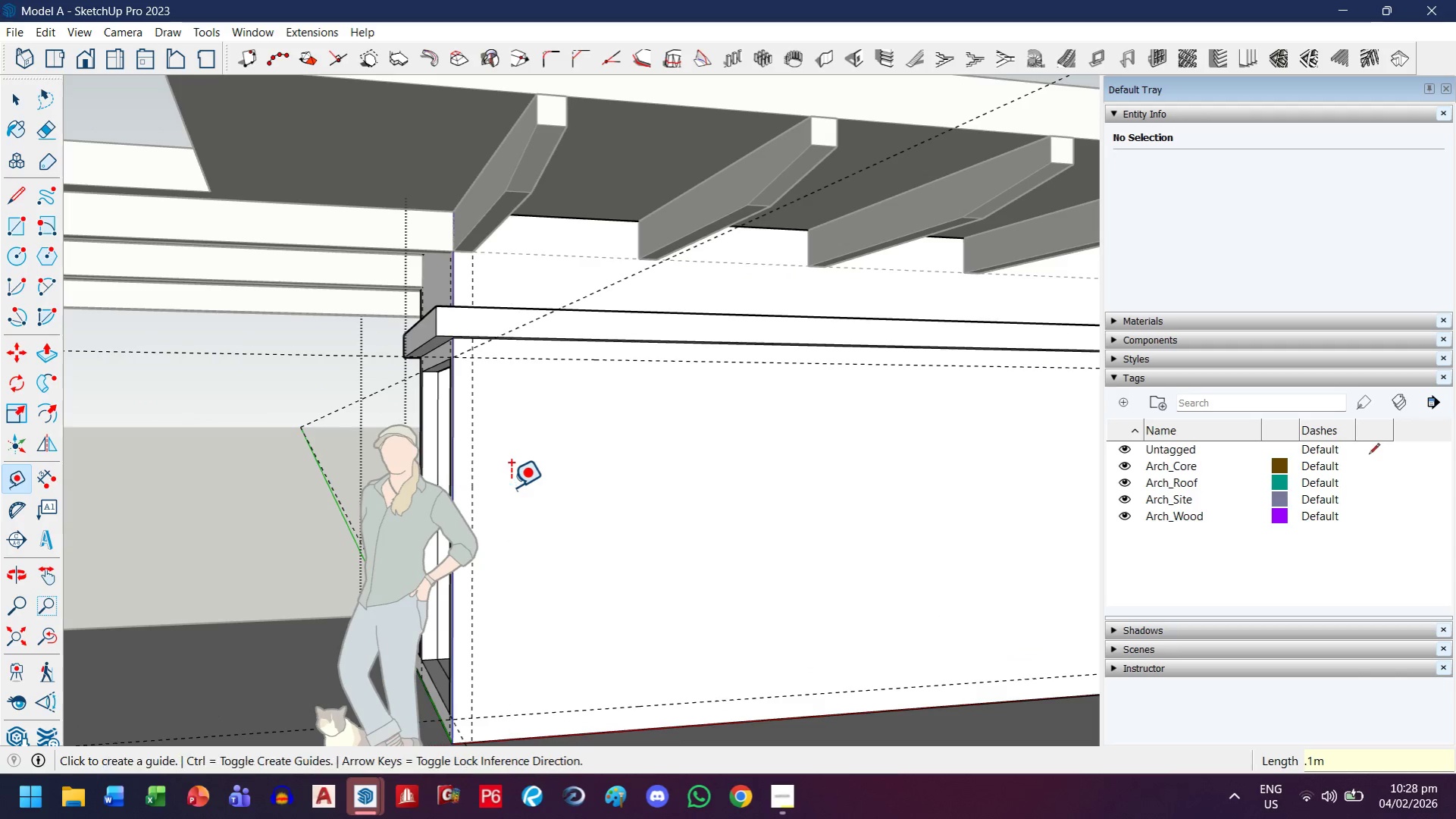 
key(Enter)
 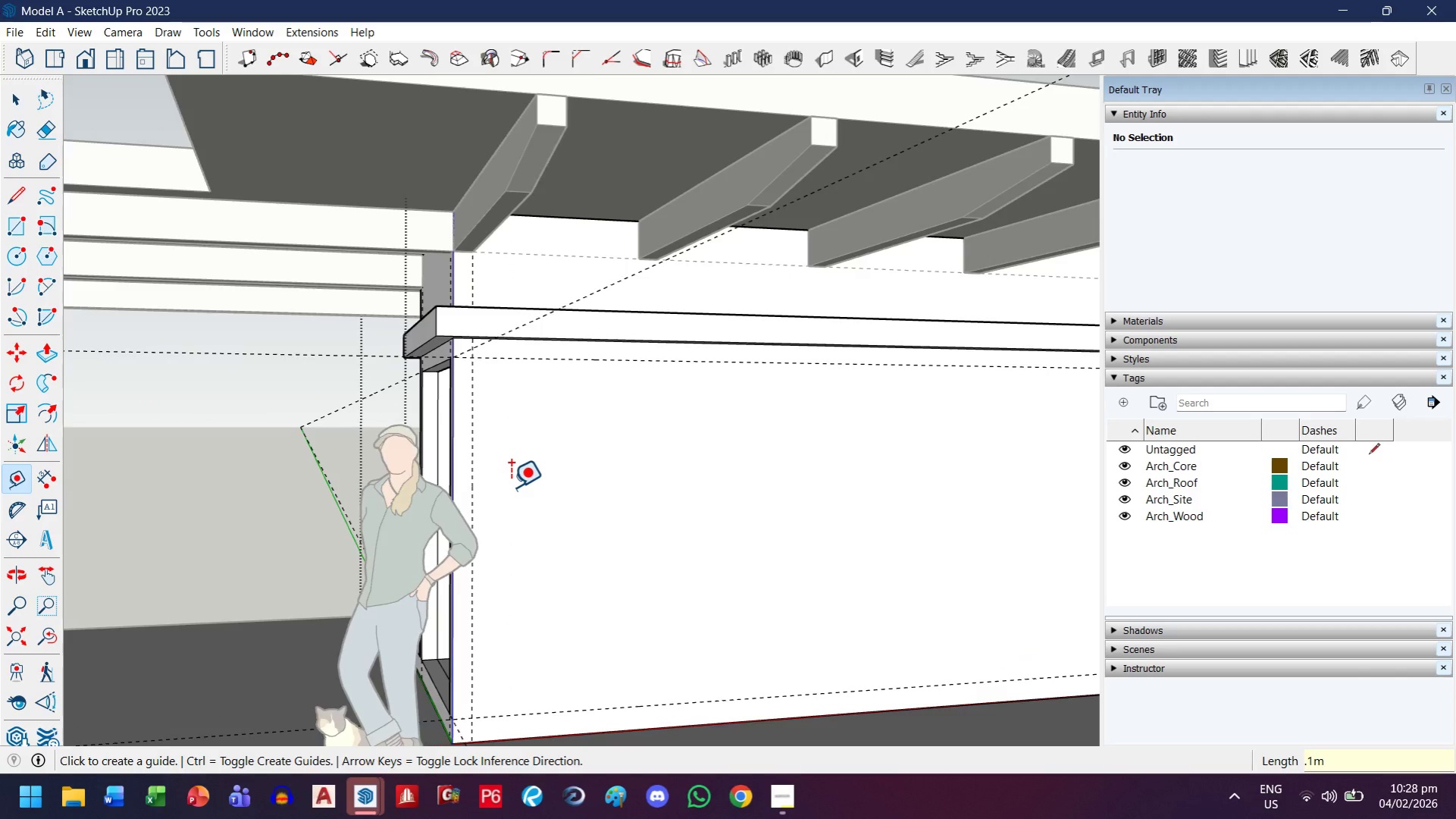 
key(H)
 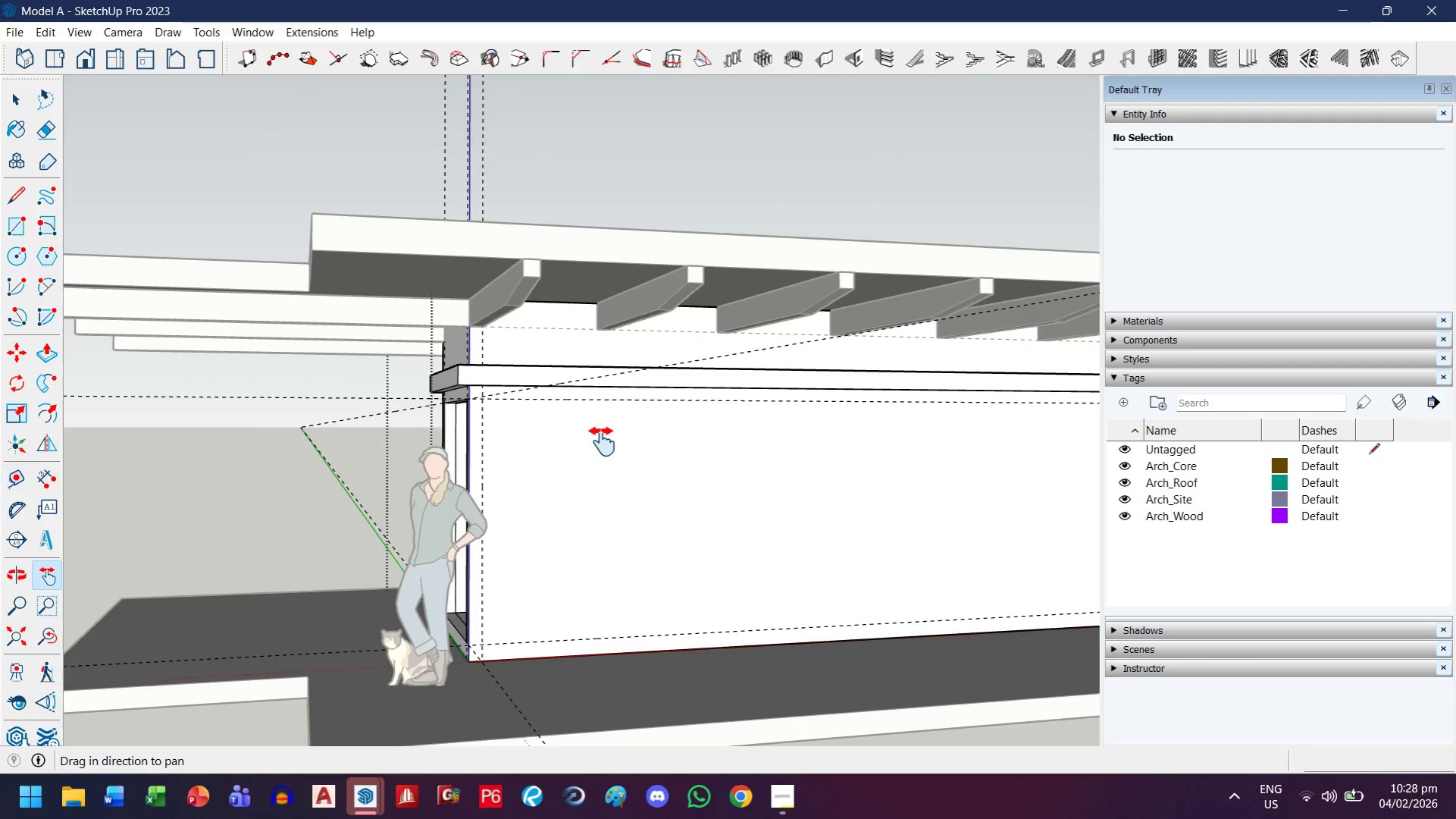 
left_click_drag(start_coordinate=[606, 441], to_coordinate=[205, 425])
 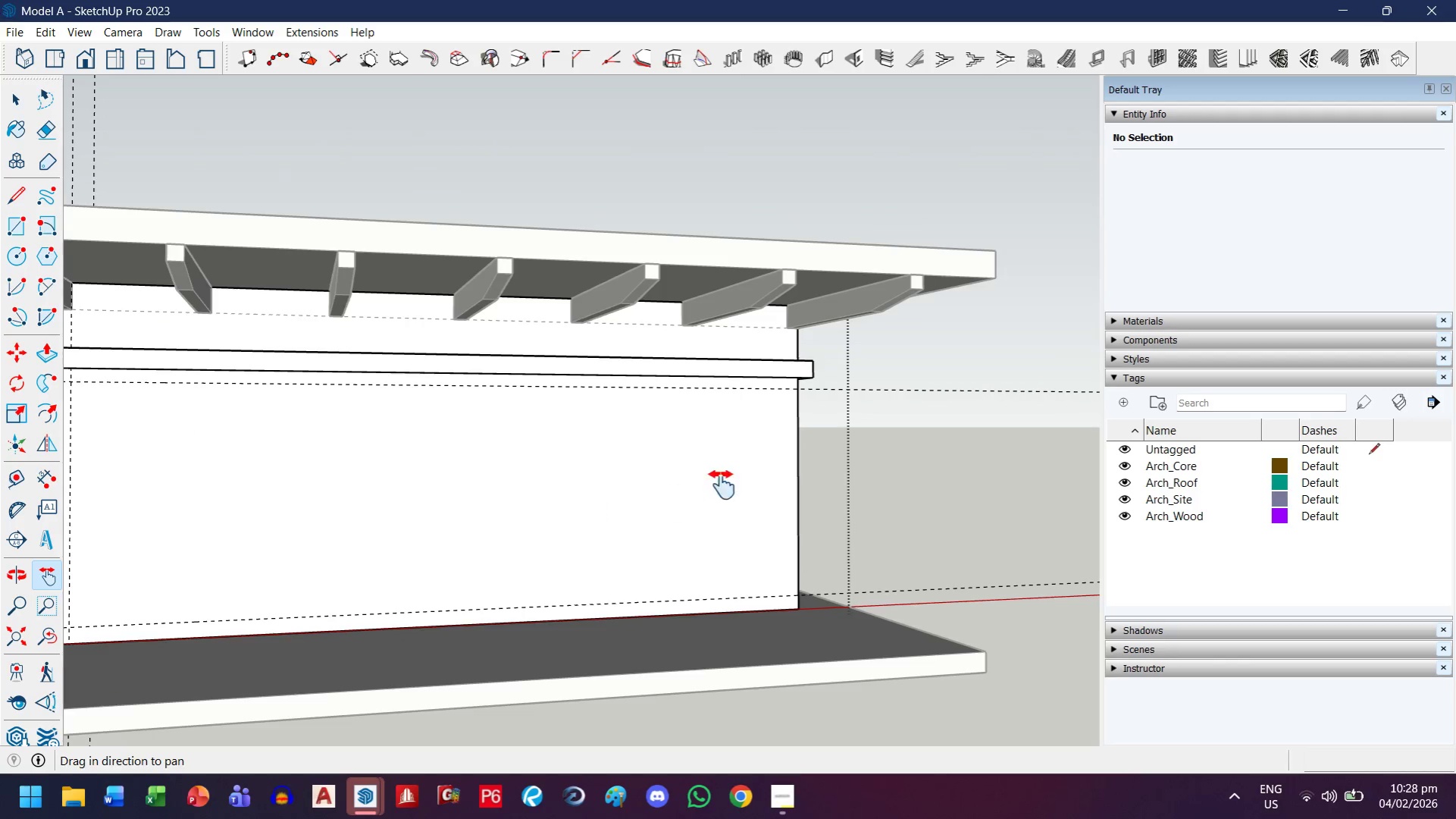 
scroll: coordinate [511, 488], scroll_direction: down, amount: 4.0
 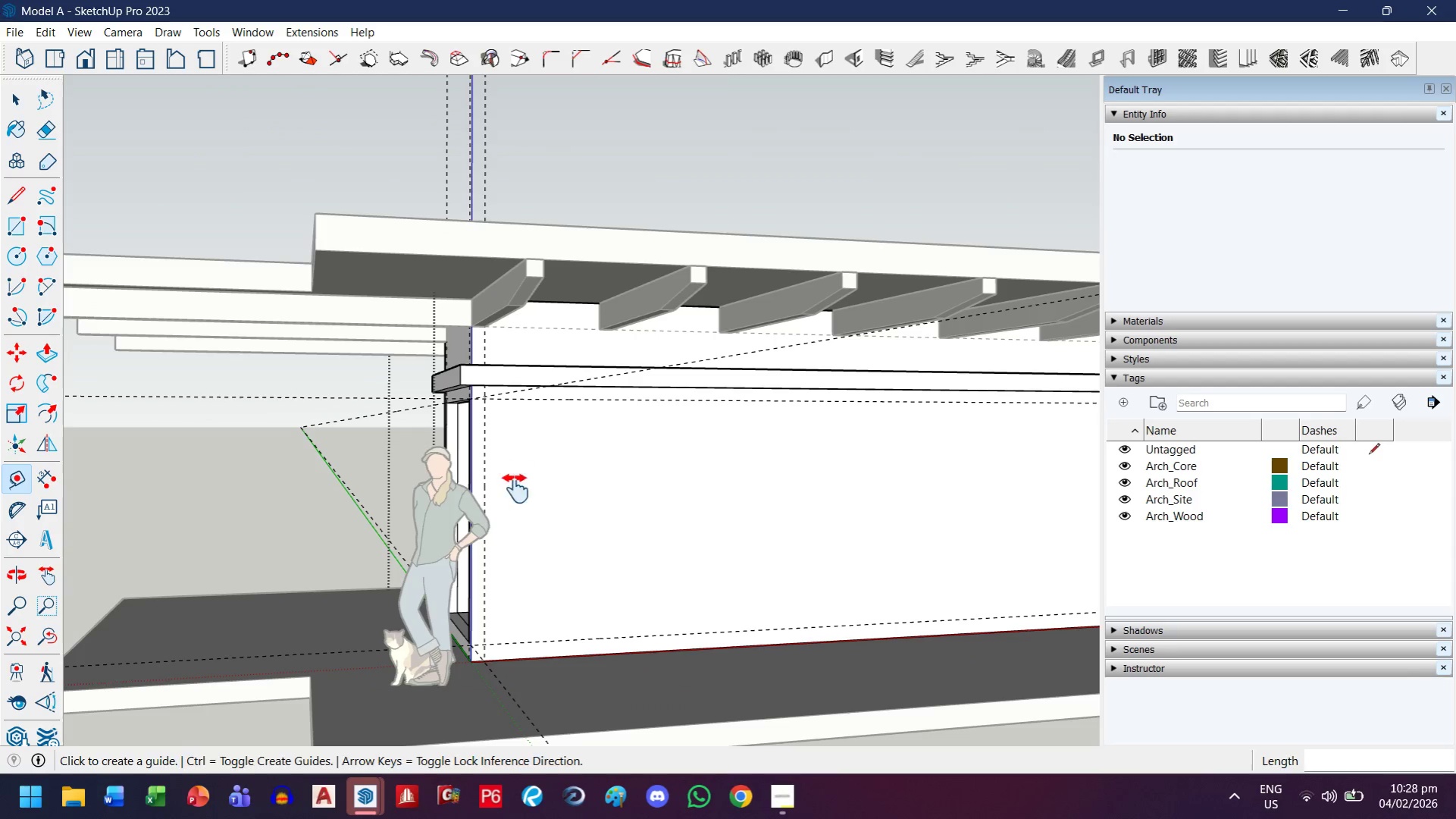 
key(Escape)
 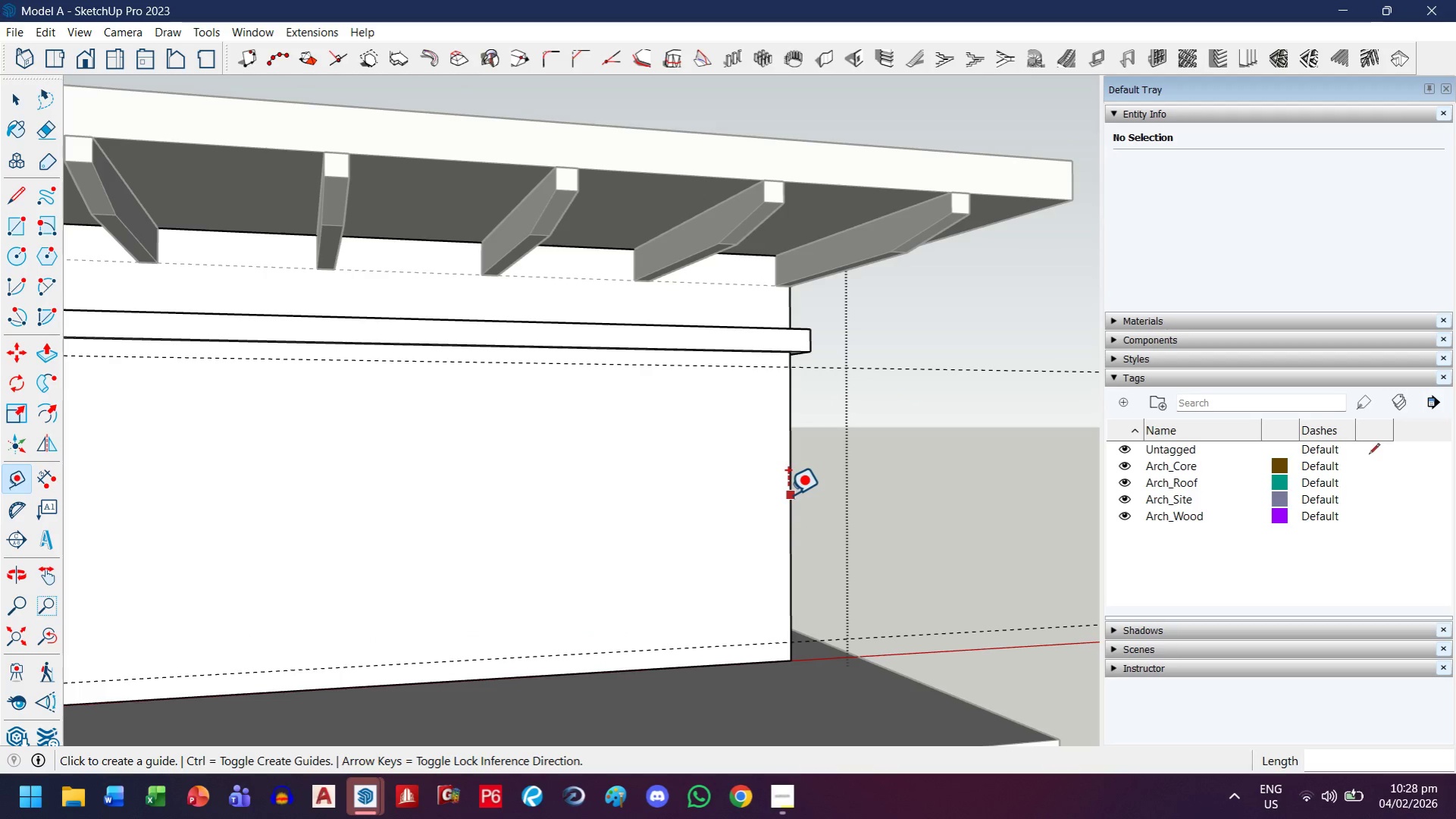 
scroll: coordinate [849, 450], scroll_direction: up, amount: 3.0
 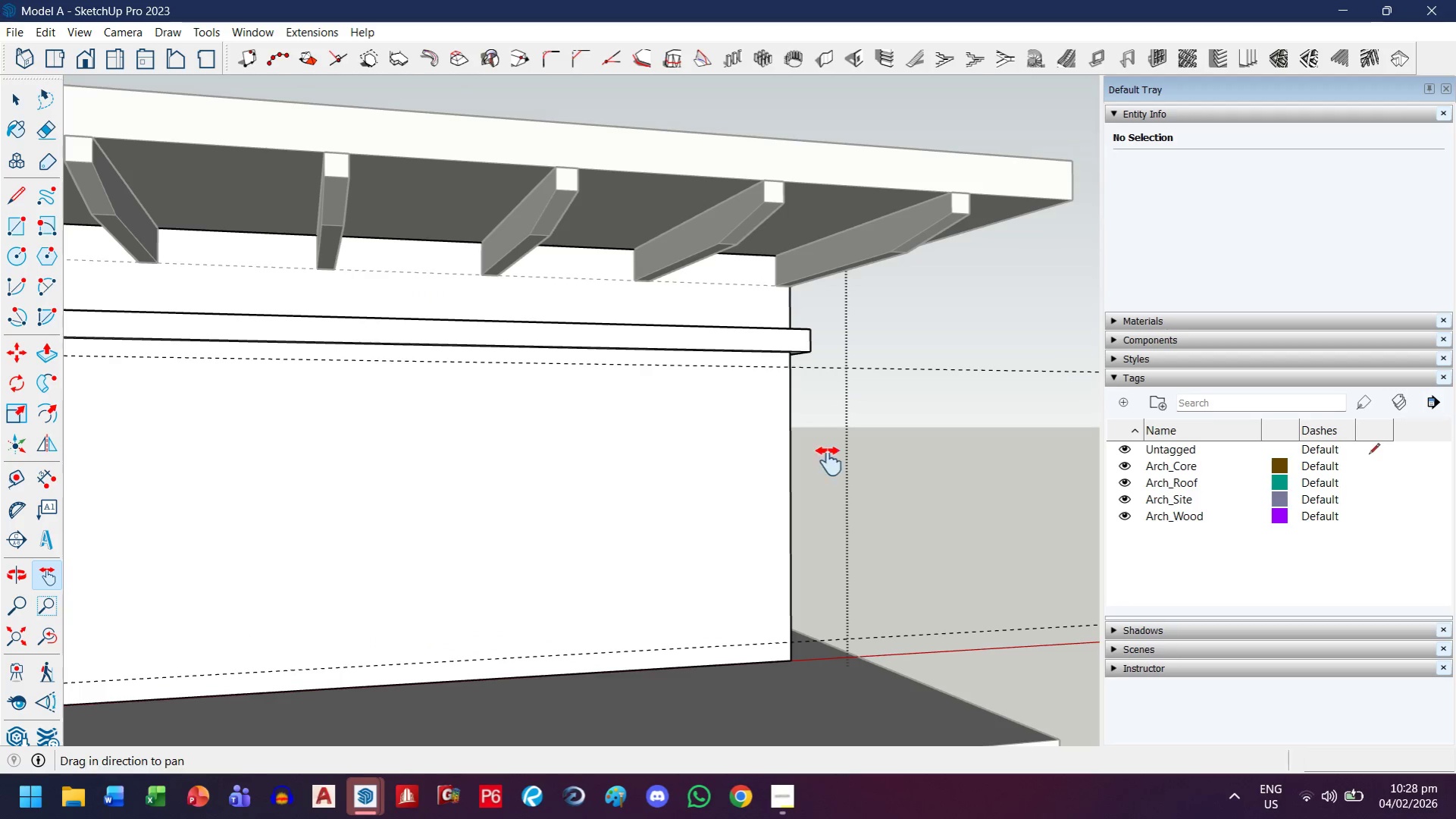 
left_click([787, 495])
 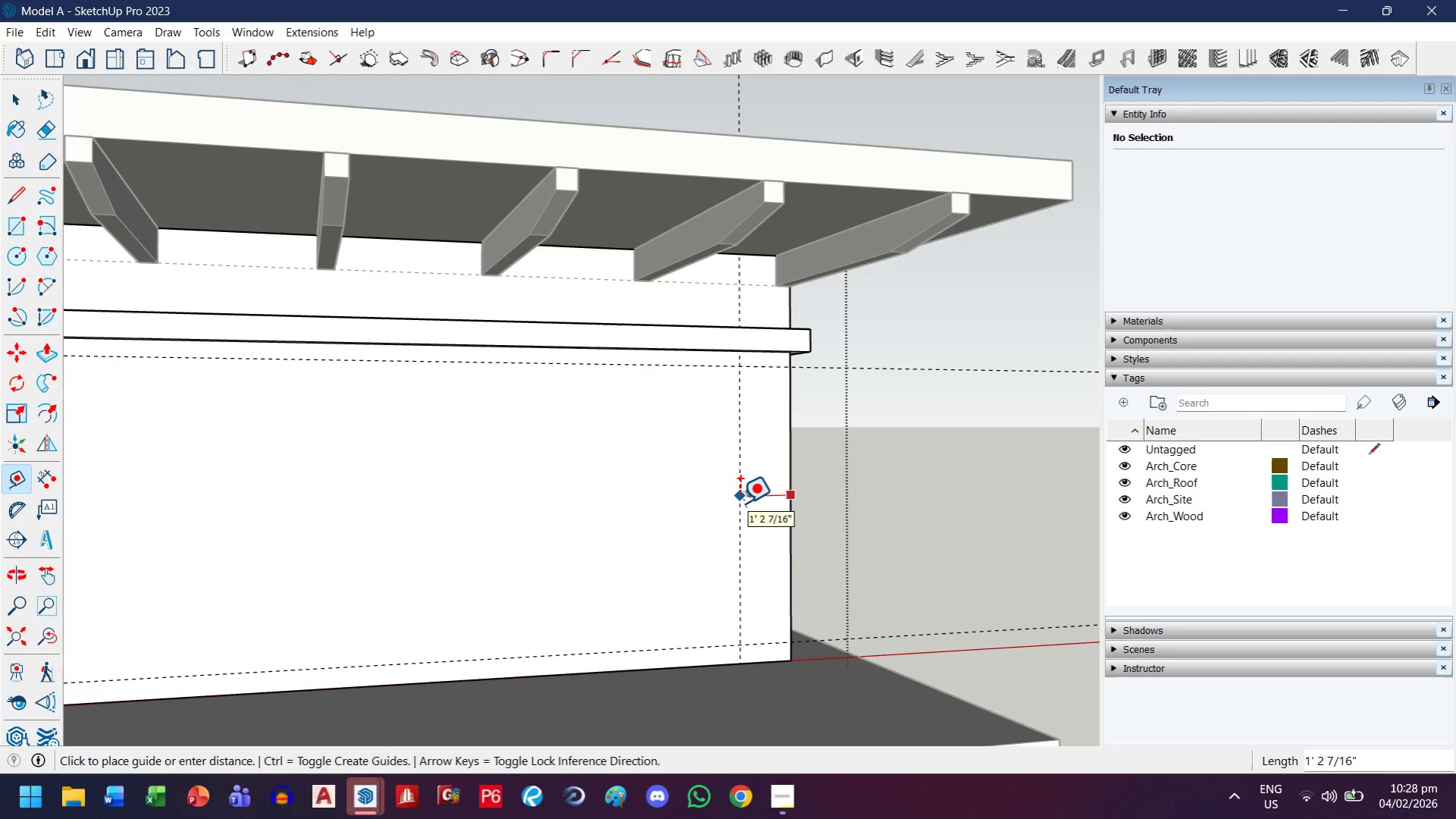 
key(ArrowLeft)
 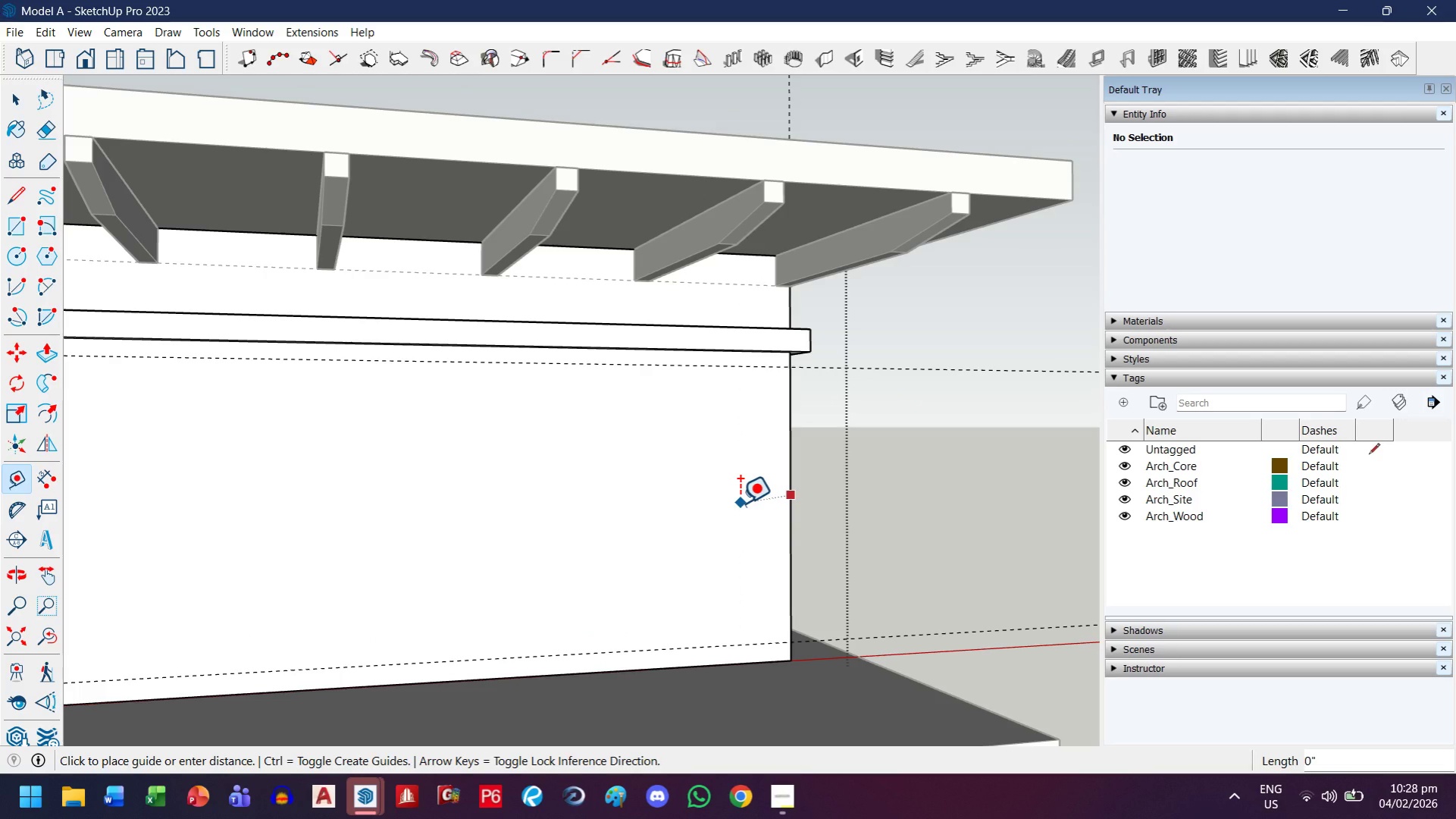 
key(ArrowRight)
 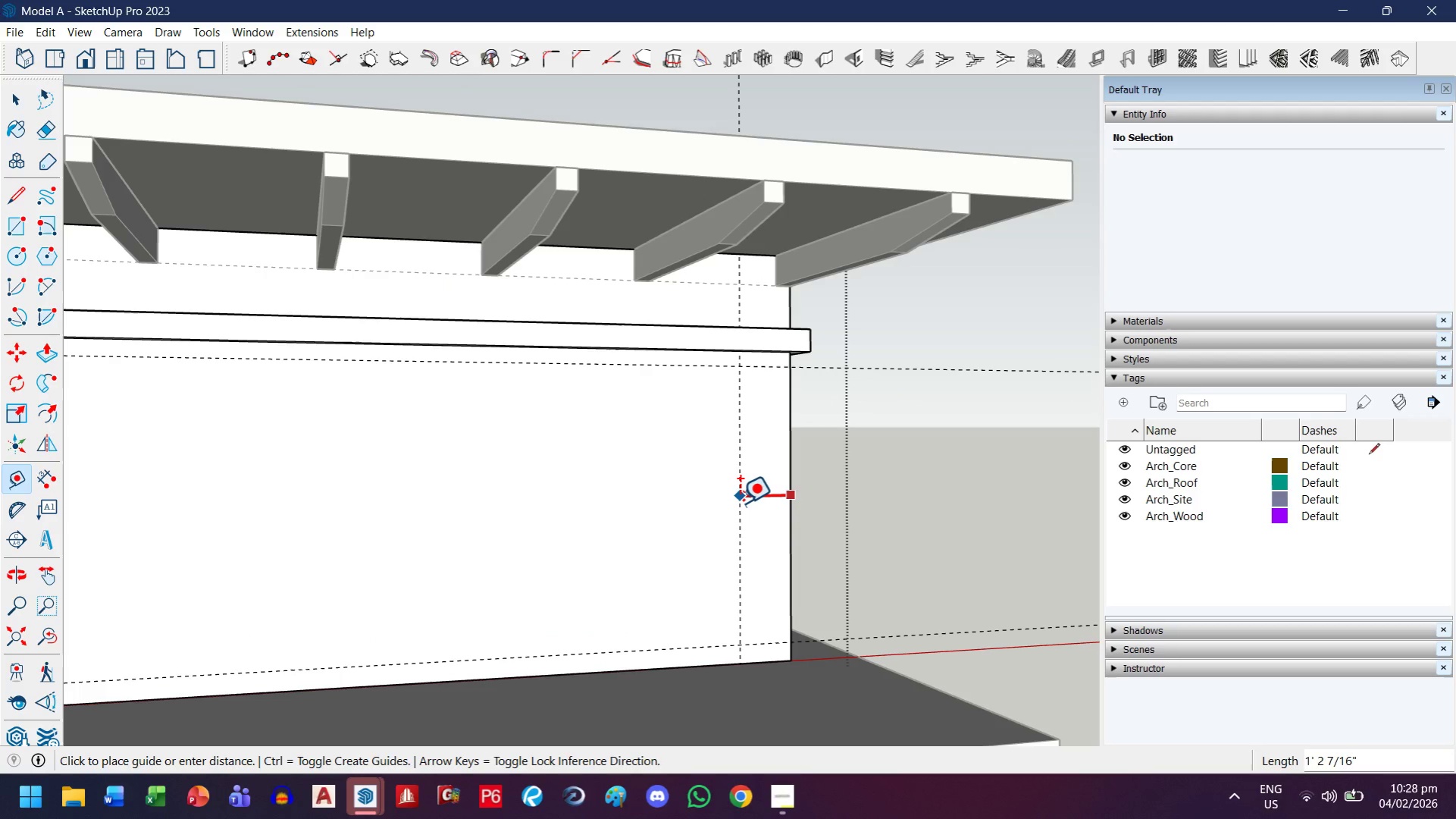 
type(.1m)
 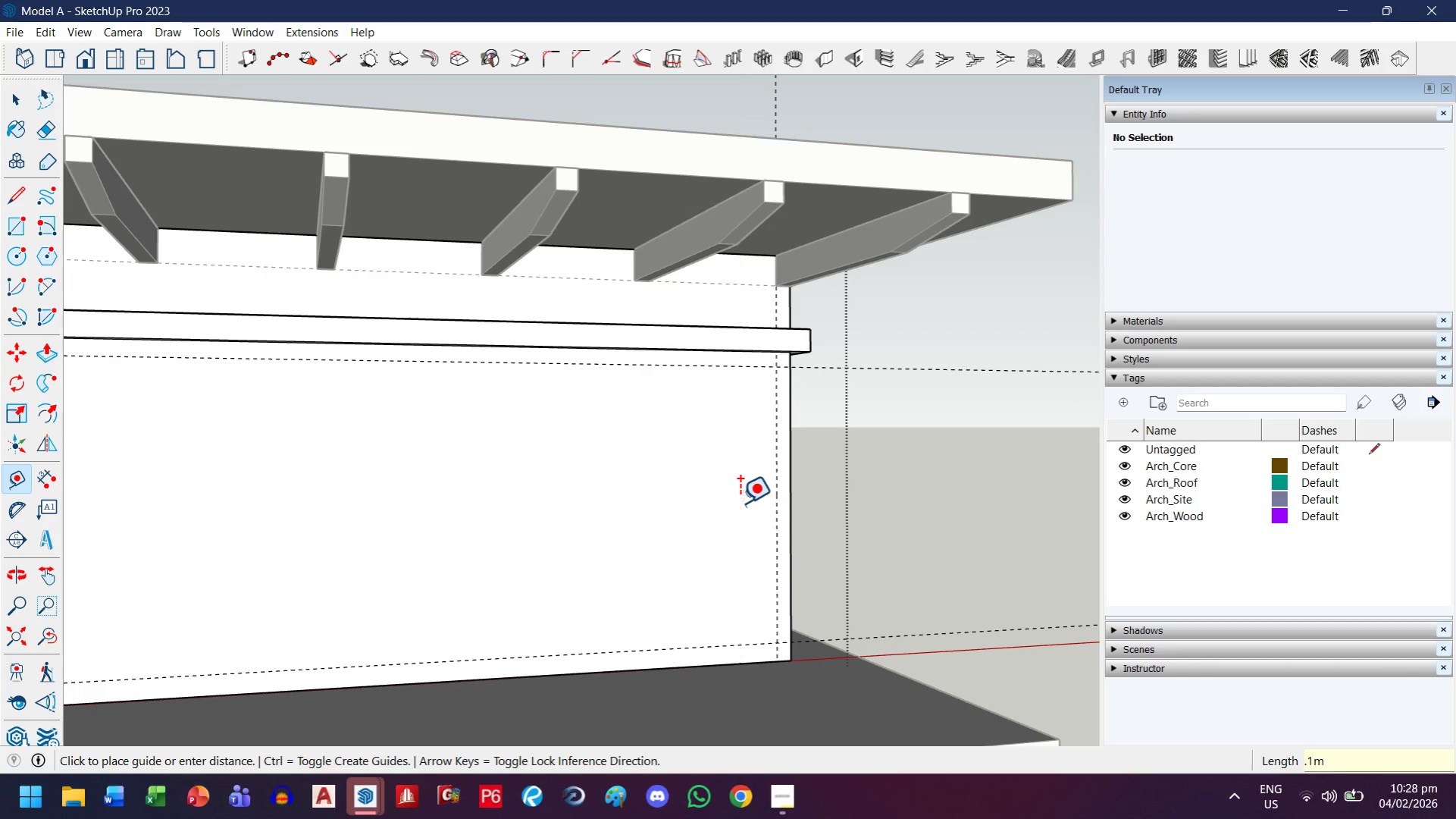 
key(Enter)
 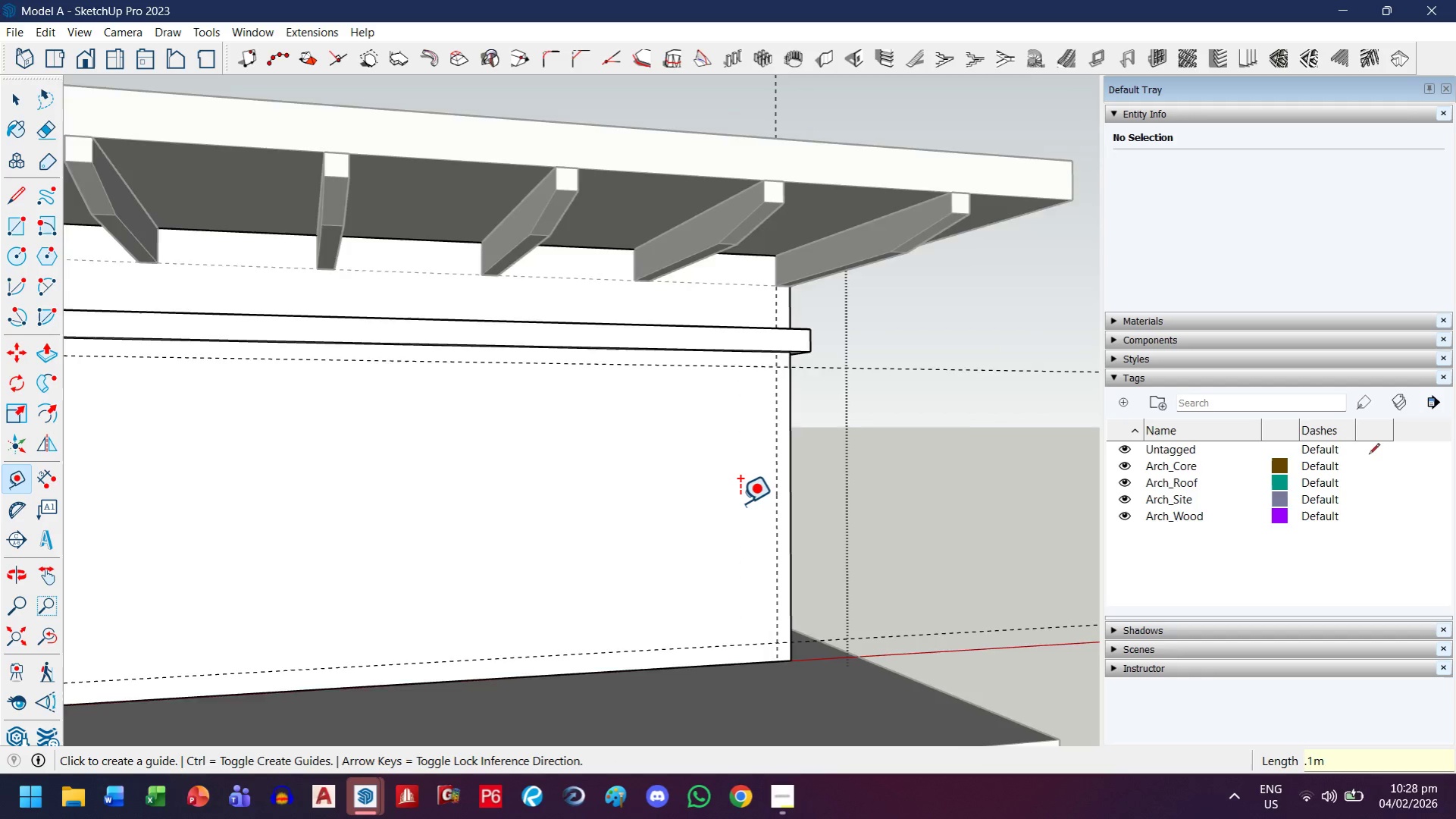 
key(H)
 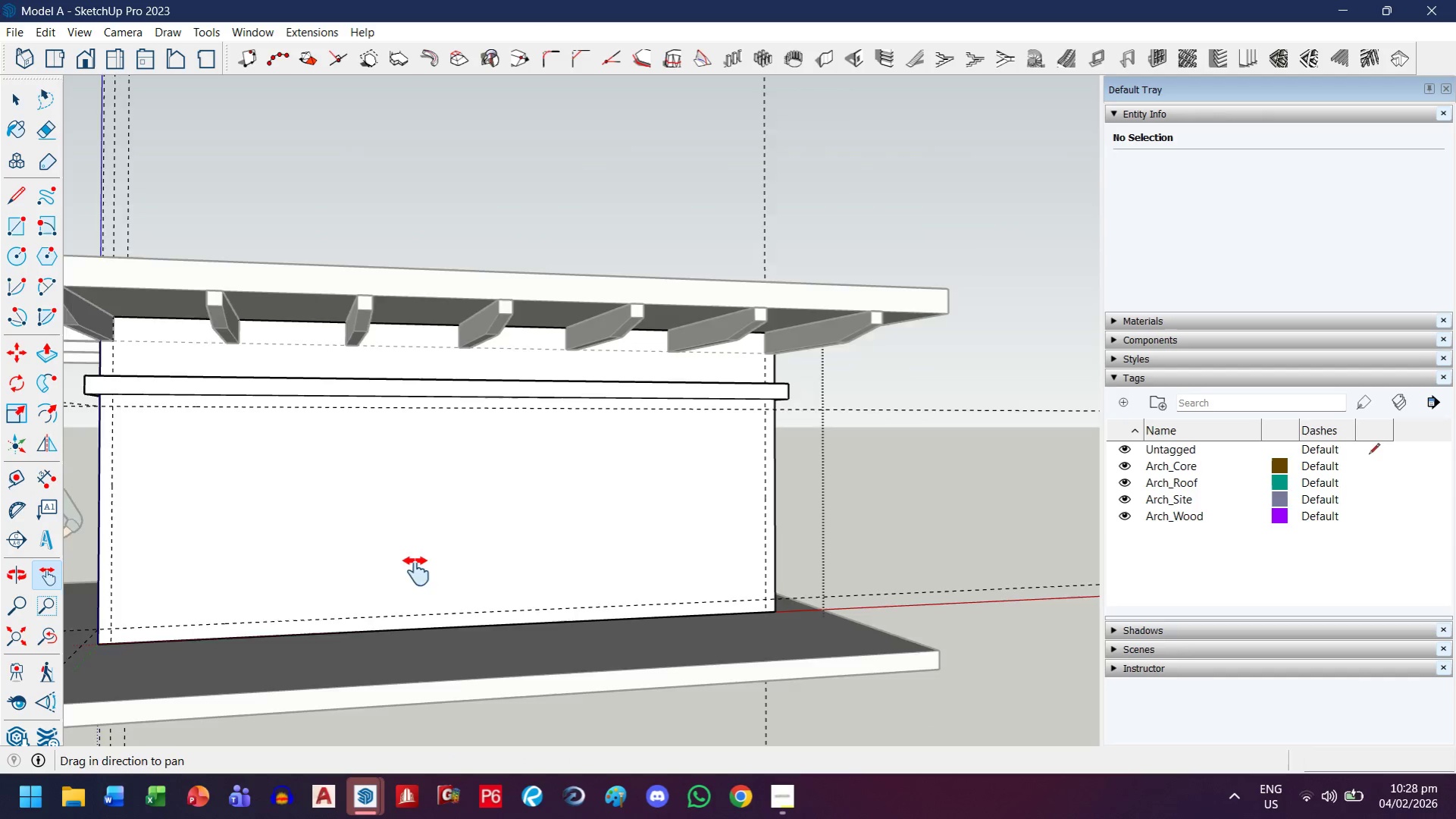 
left_click_drag(start_coordinate=[415, 573], to_coordinate=[493, 502])
 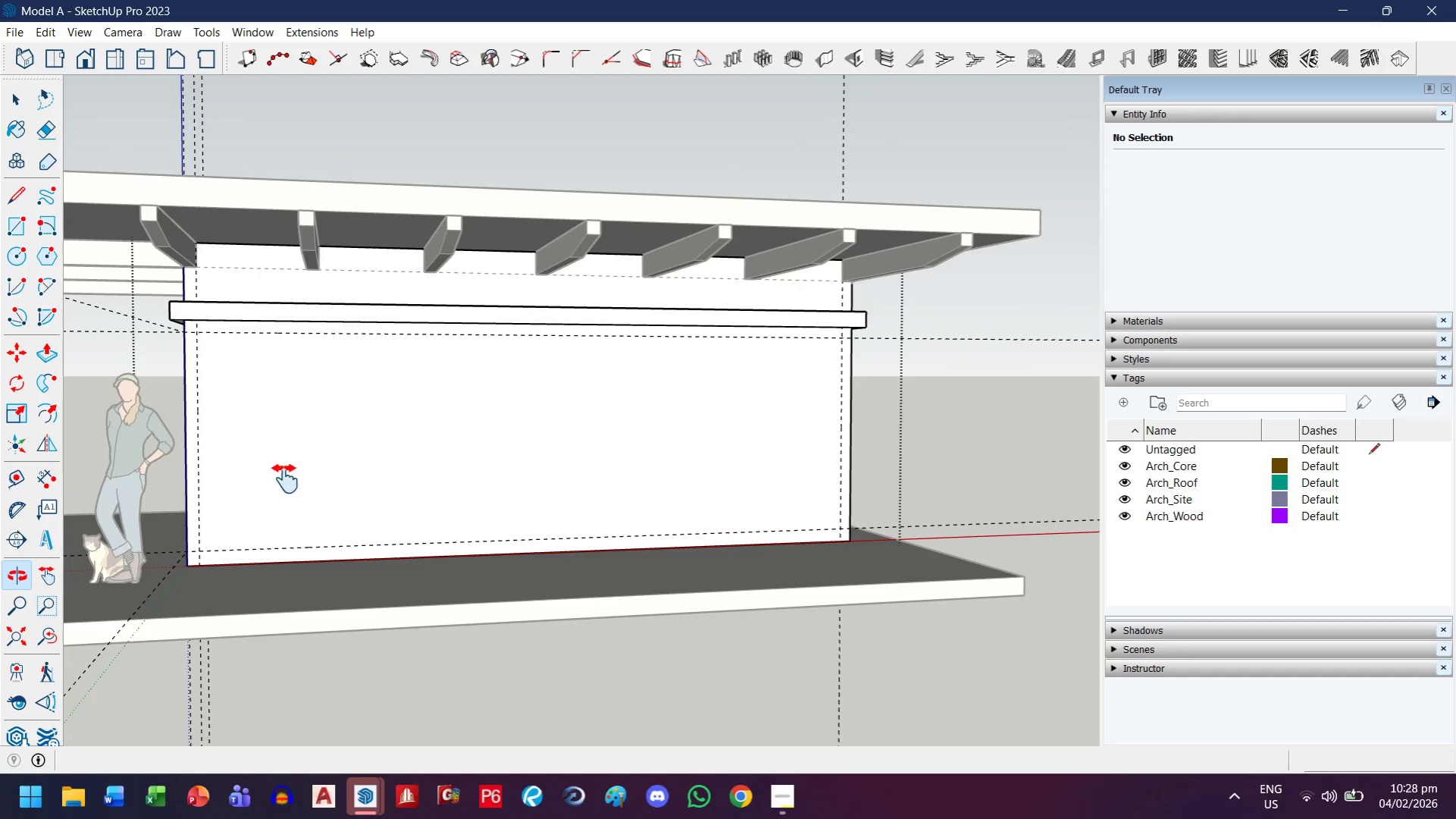 
scroll: coordinate [740, 504], scroll_direction: down, amount: 4.0
 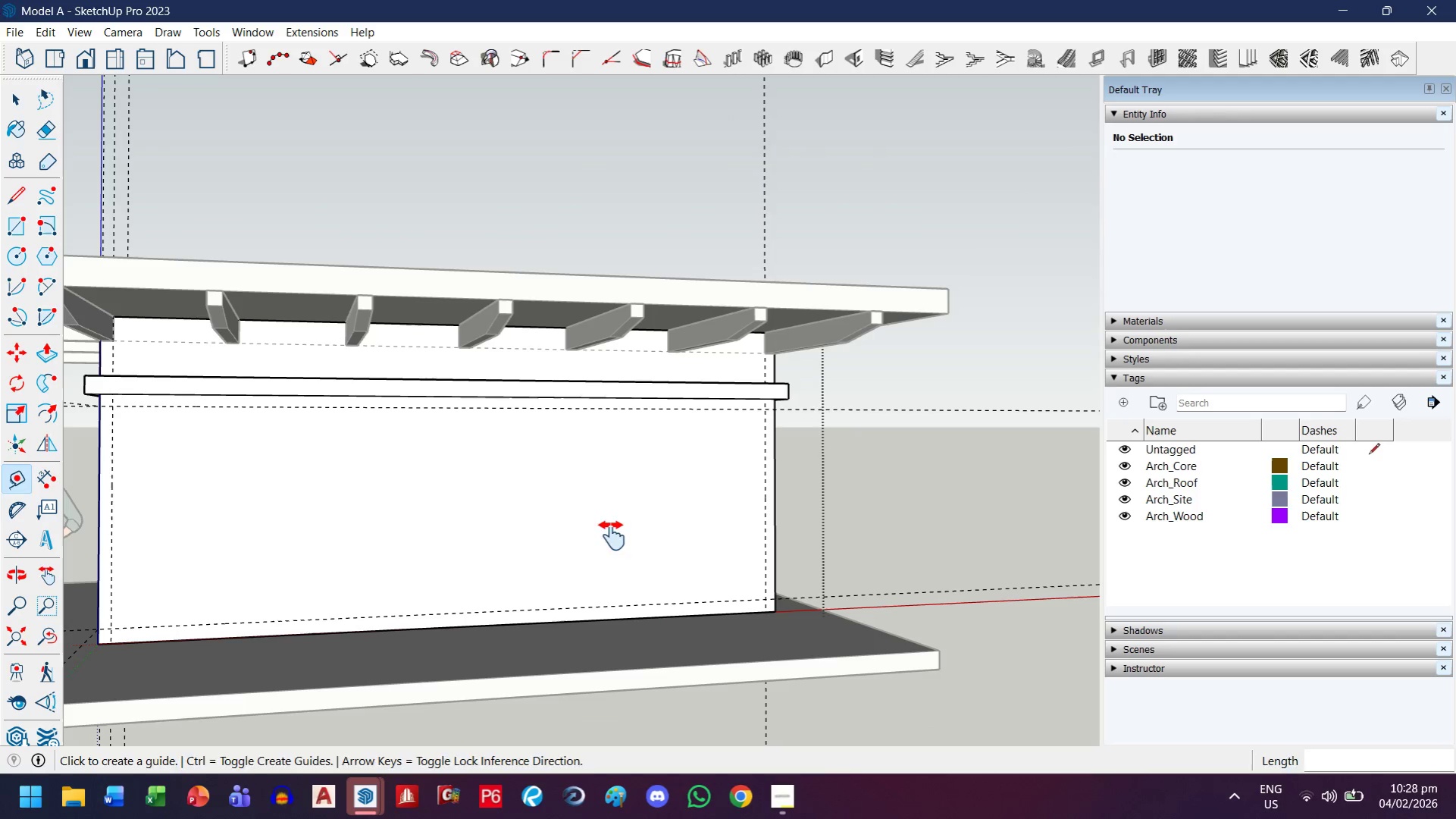 
scroll: coordinate [284, 479], scroll_direction: up, amount: 1.0
 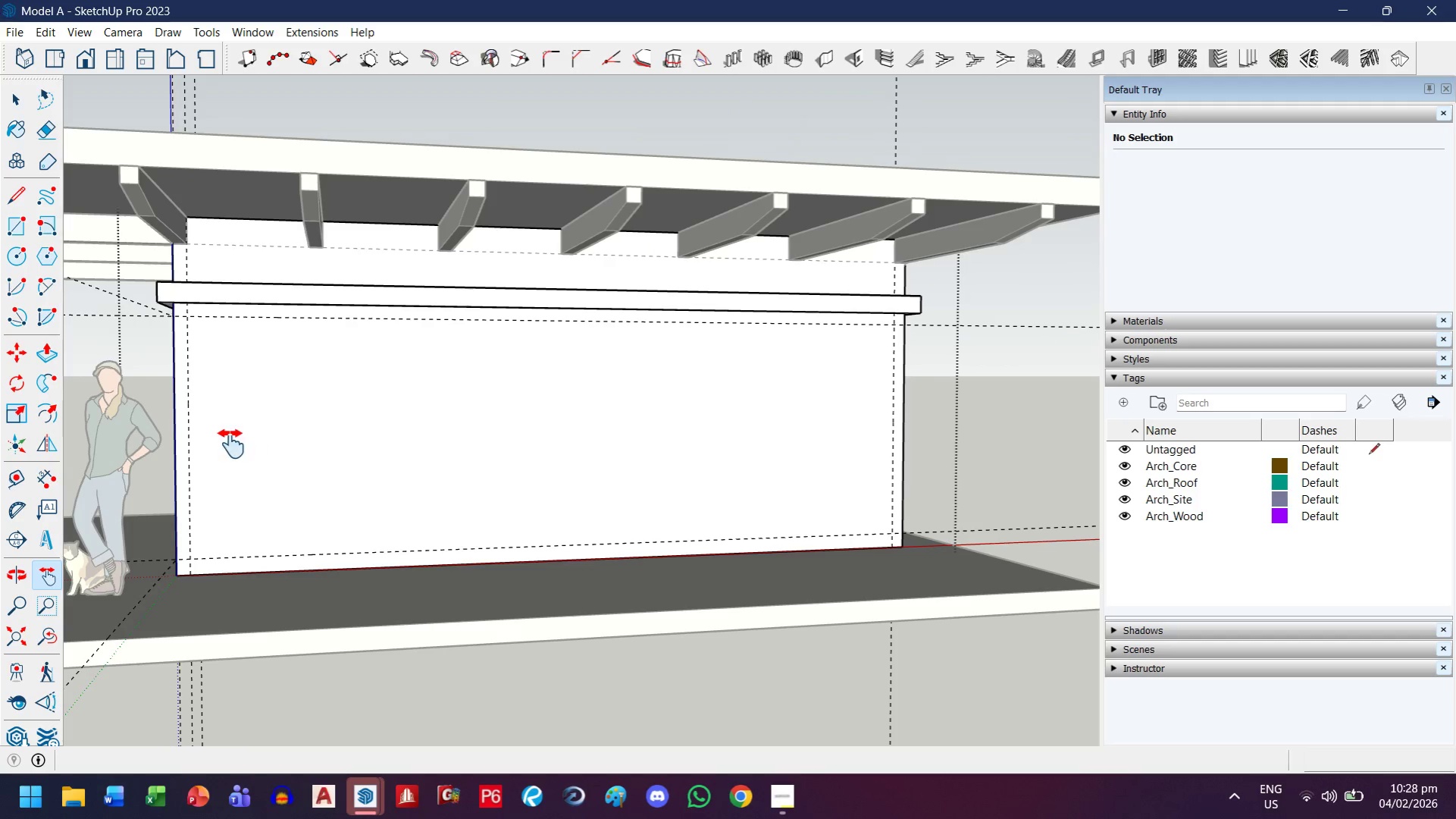 
key(Escape)
 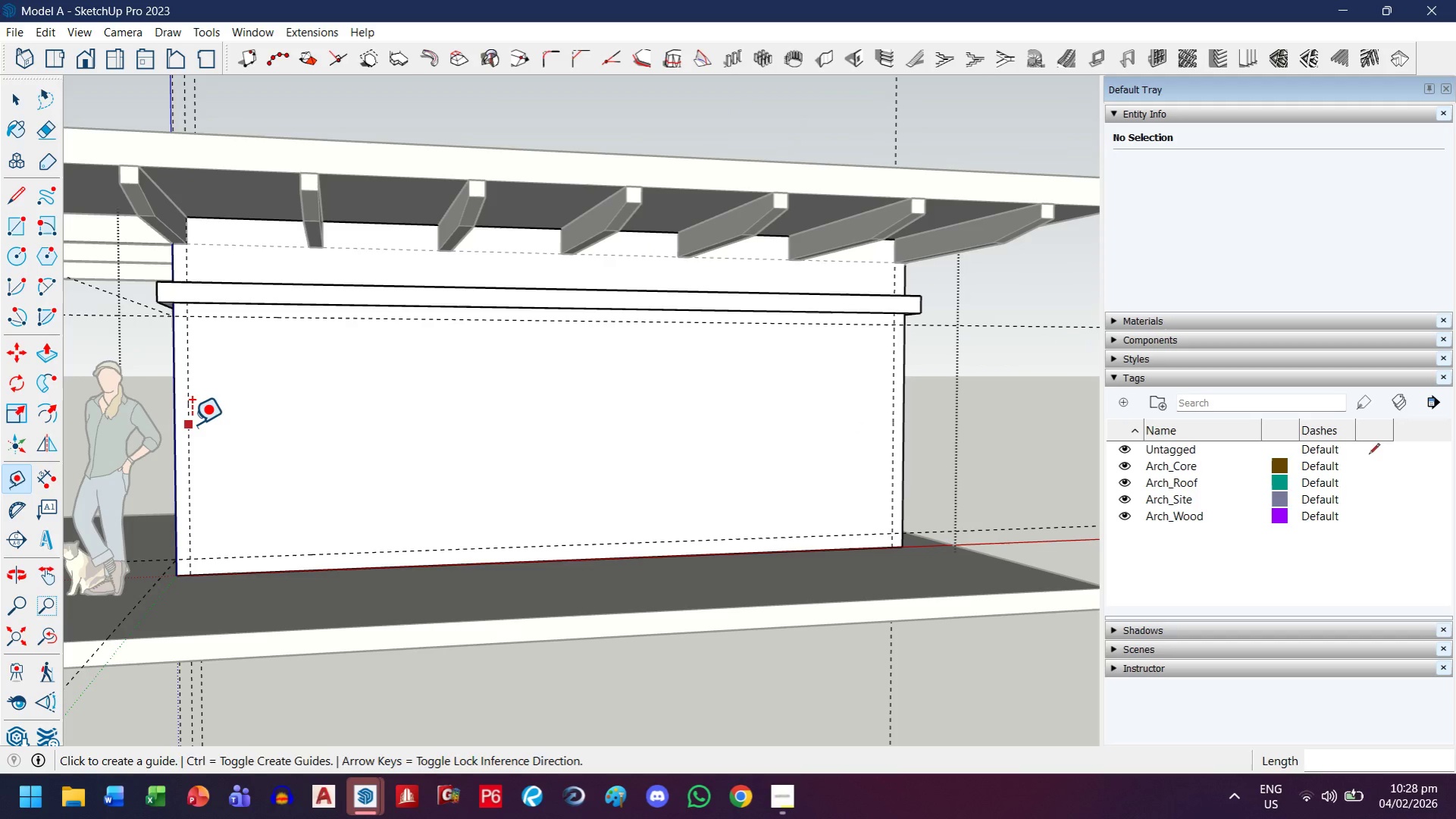 
left_click([192, 425])
 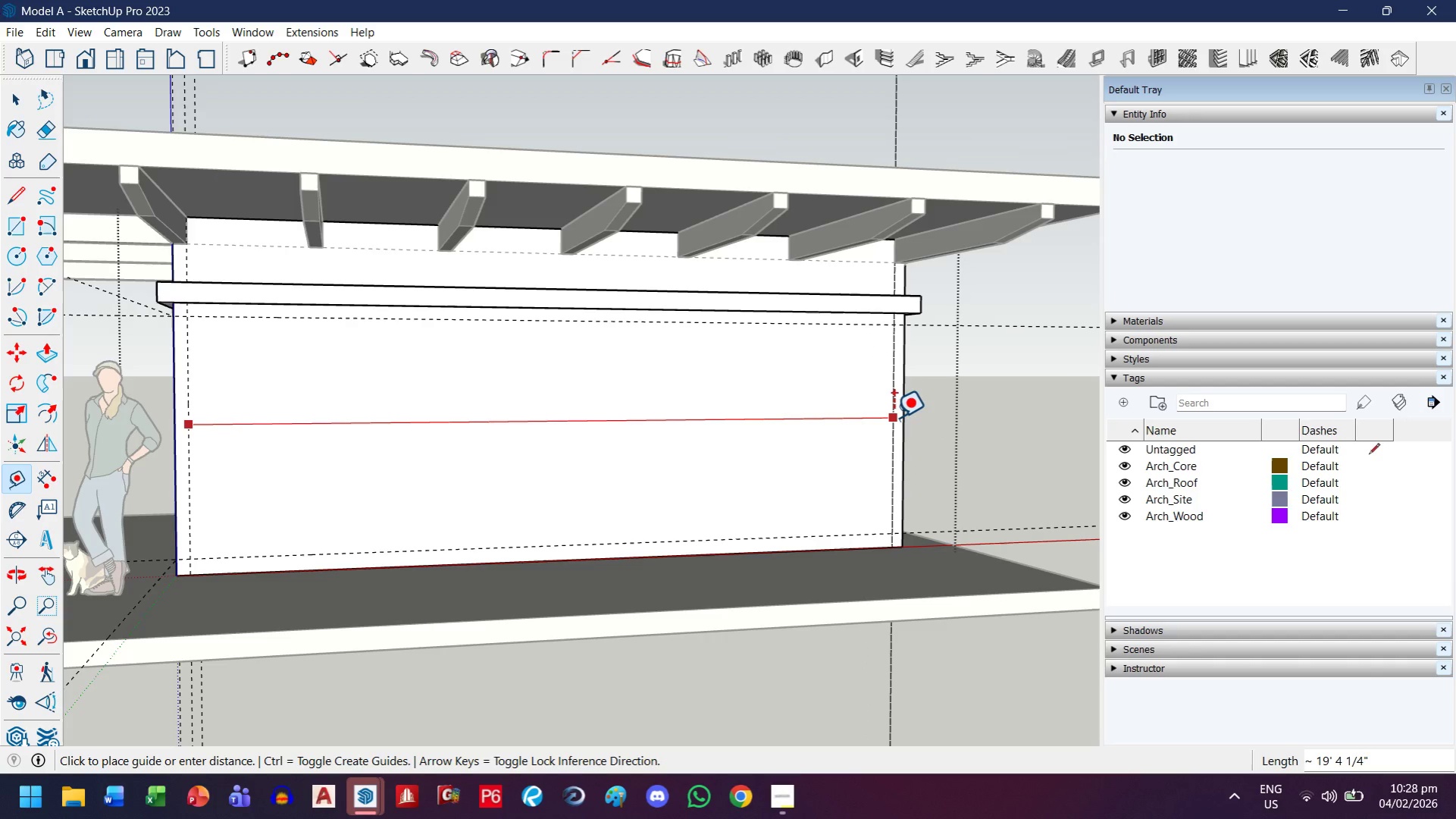 
wait(29.03)
 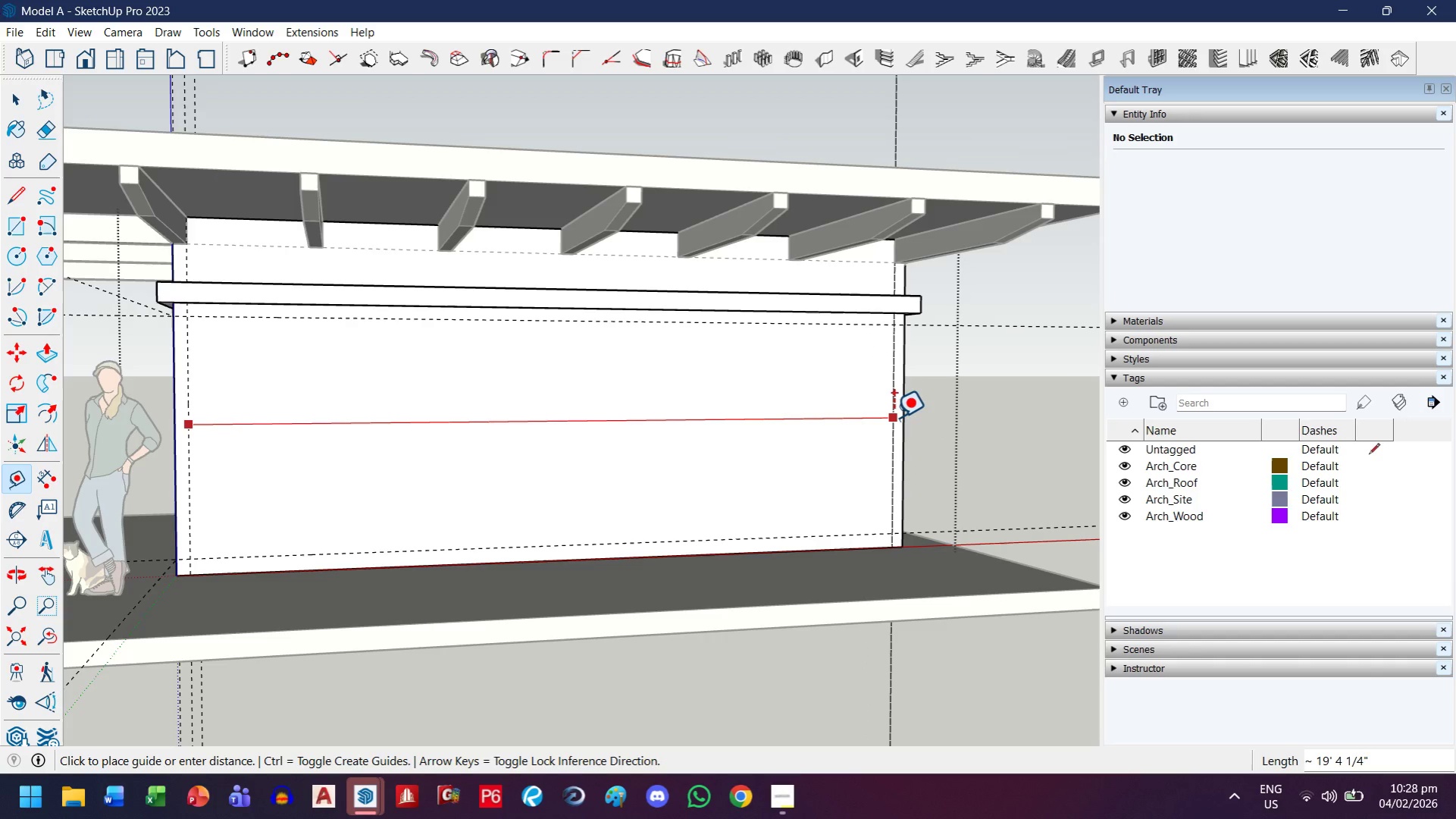 
type(19.35416667/2)
 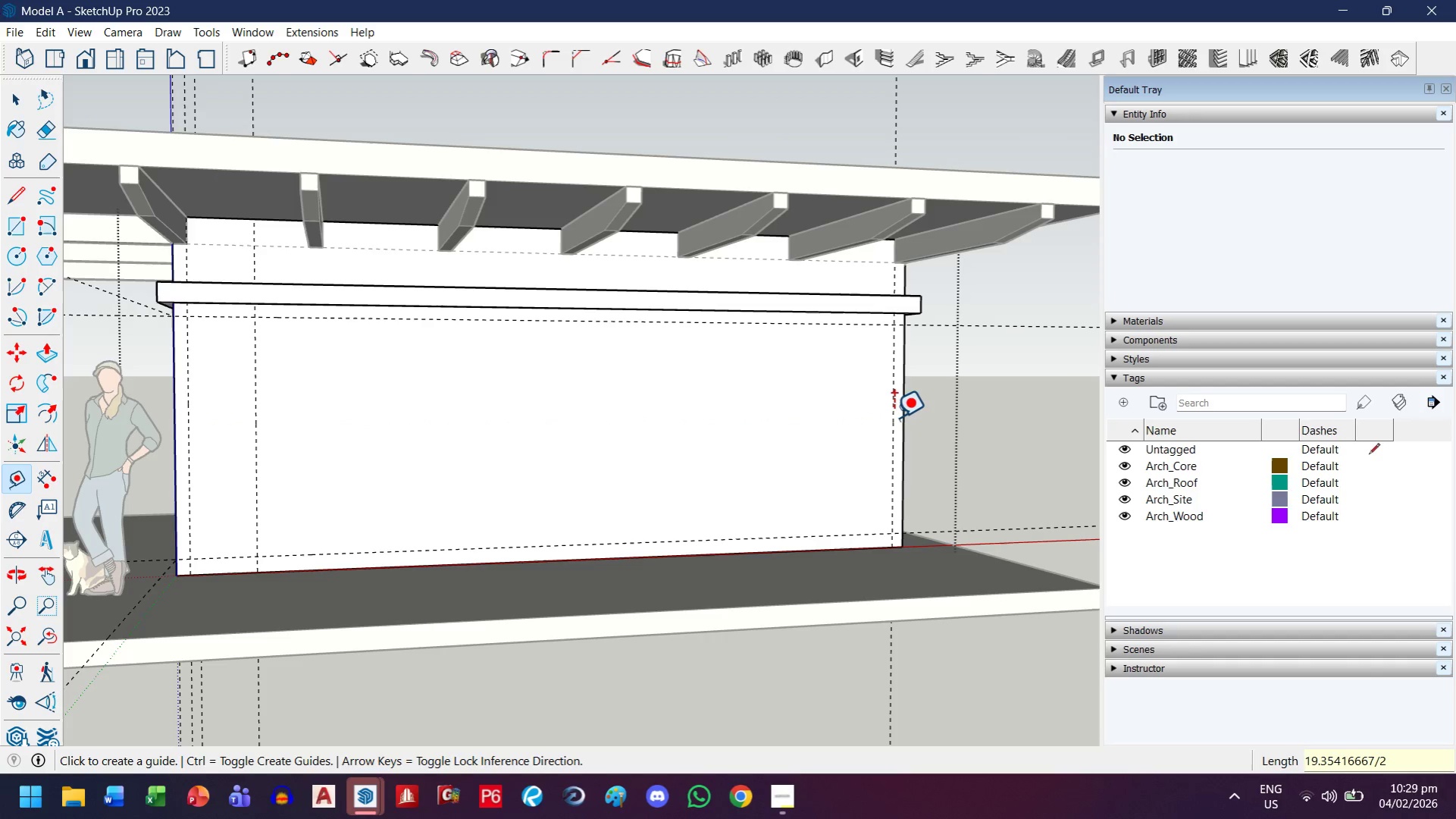 
key(Enter)
 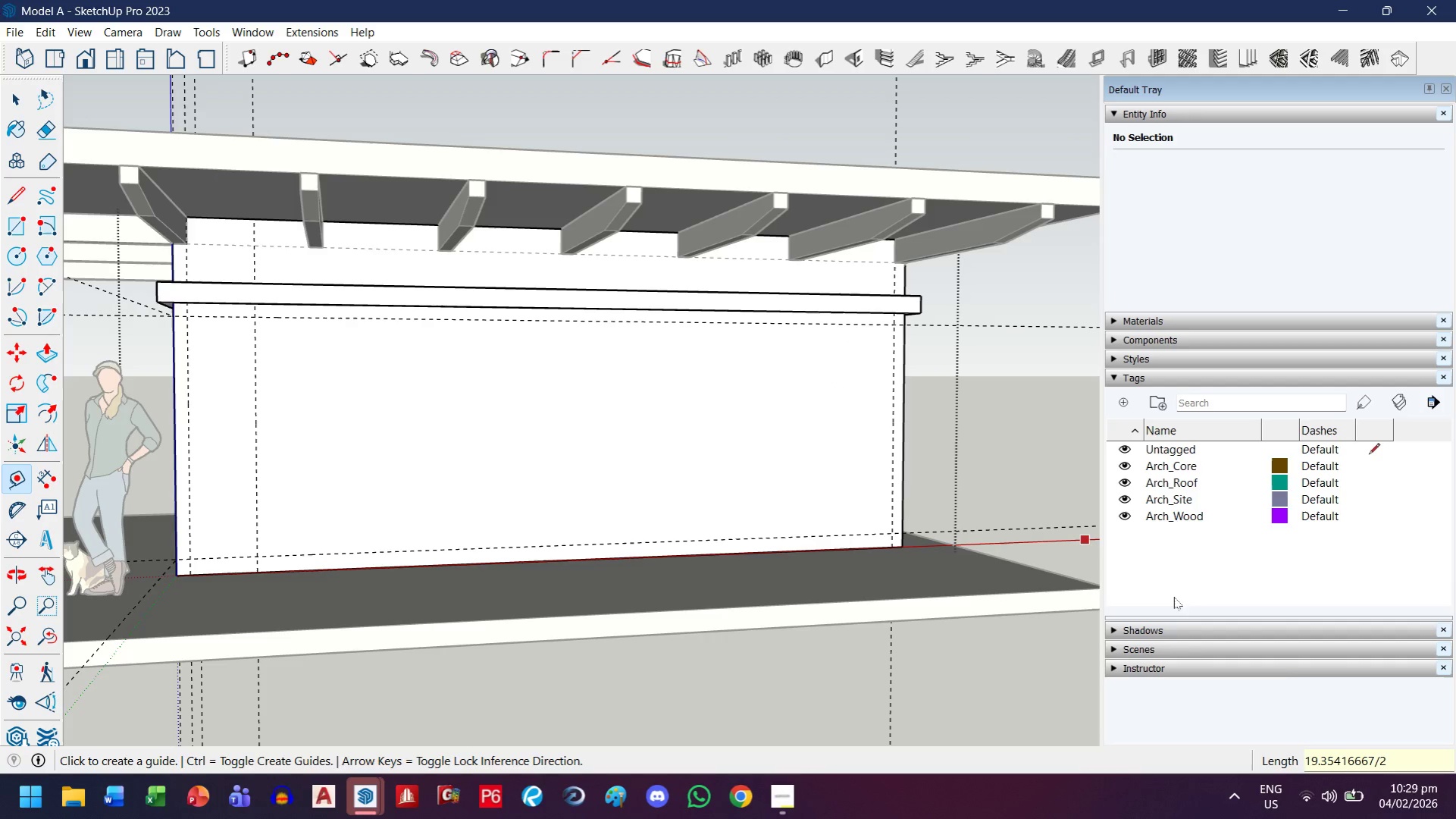 
left_click([1407, 763])
 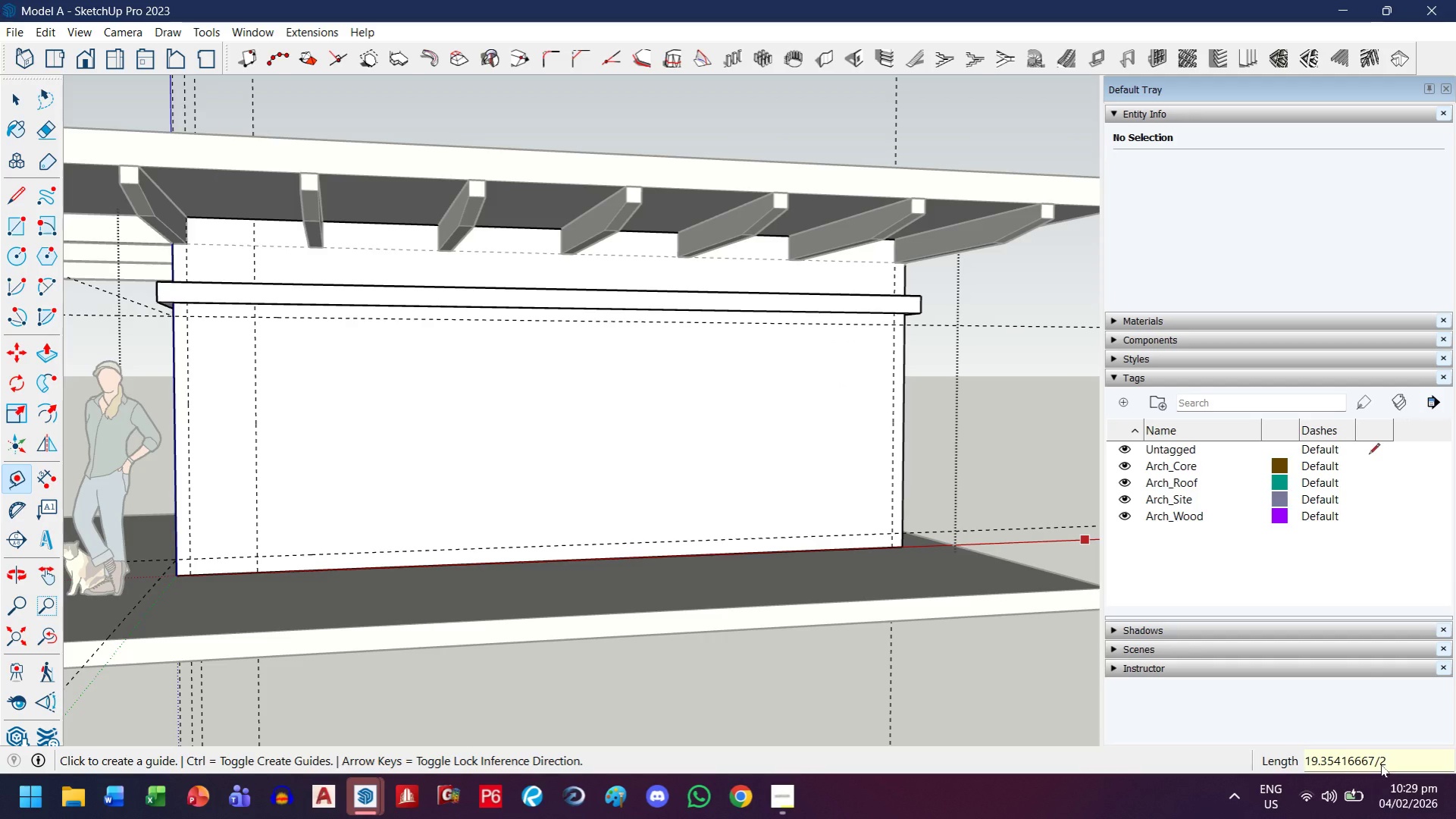 
double_click([1380, 764])
 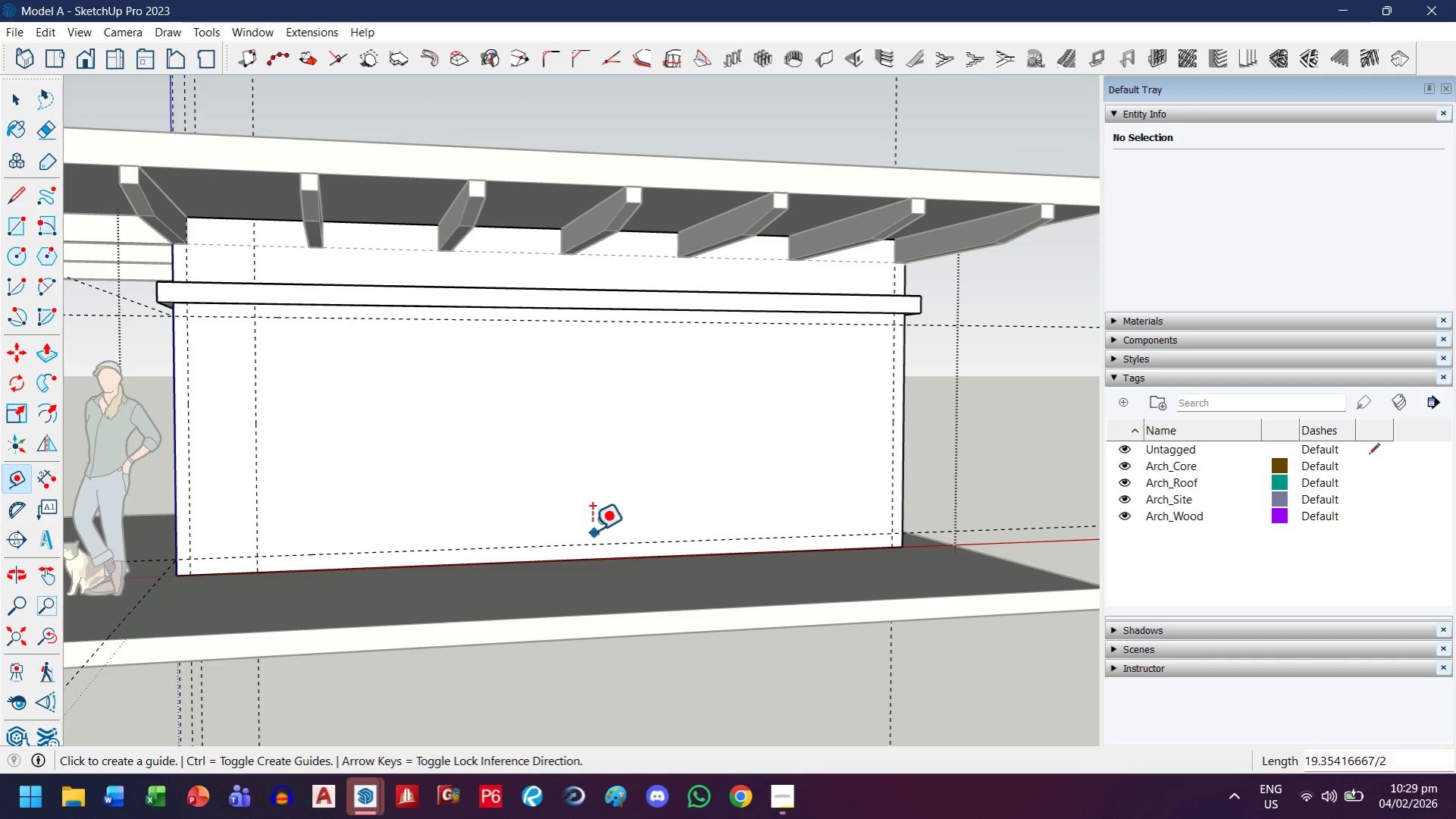 
key(Control+ControlLeft)
 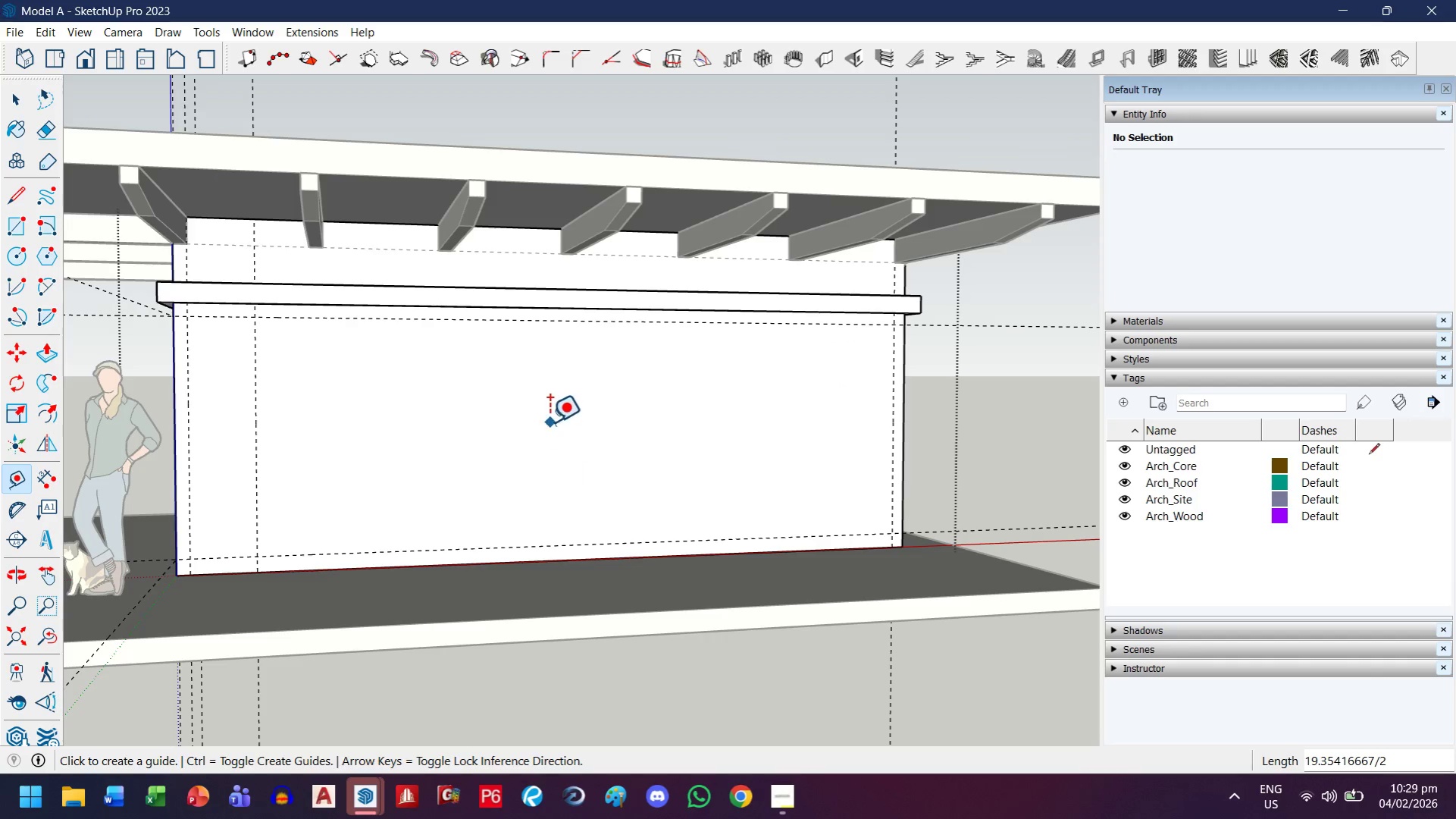 
key(Control+Z)
 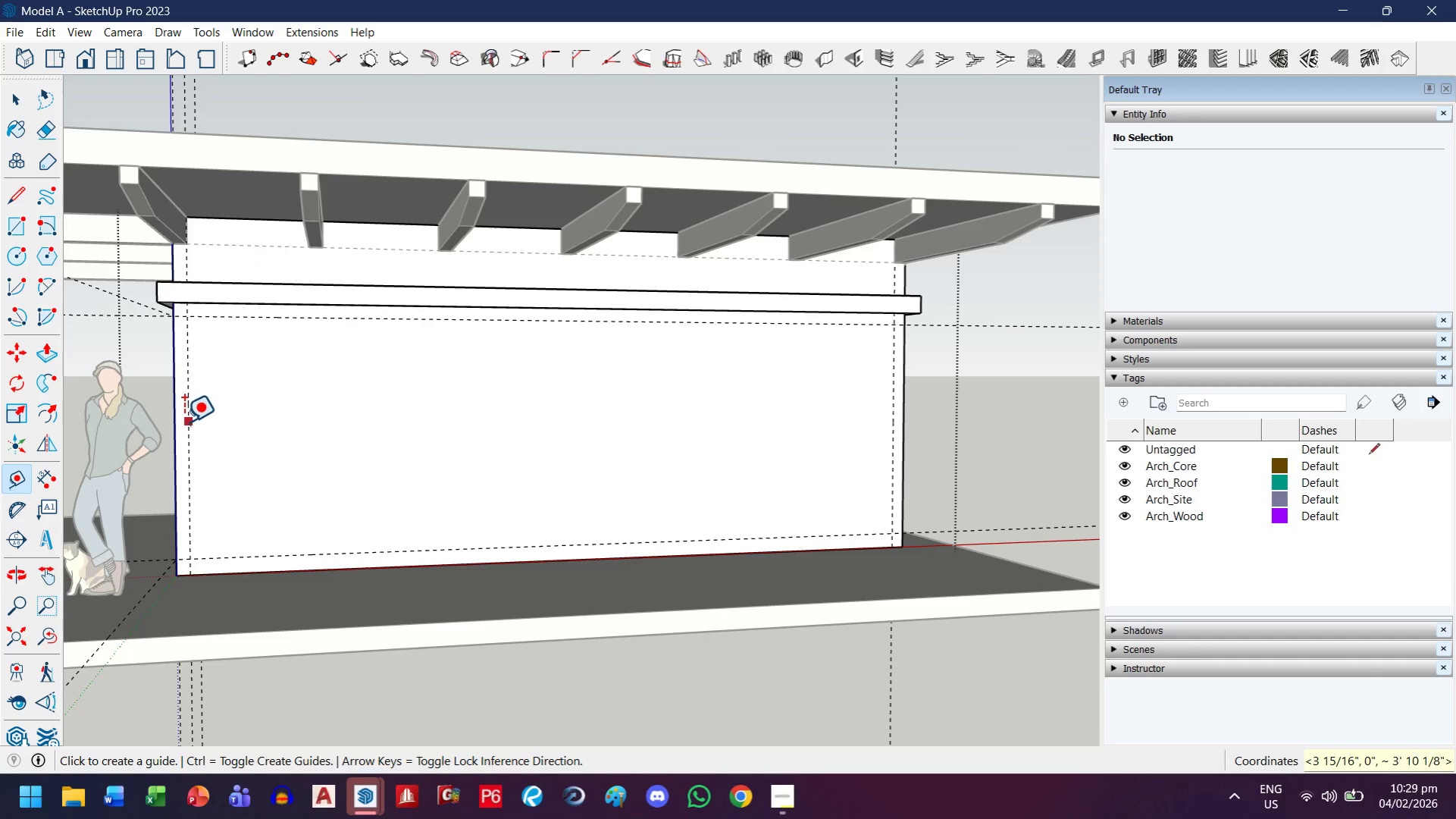 
left_click([184, 422])
 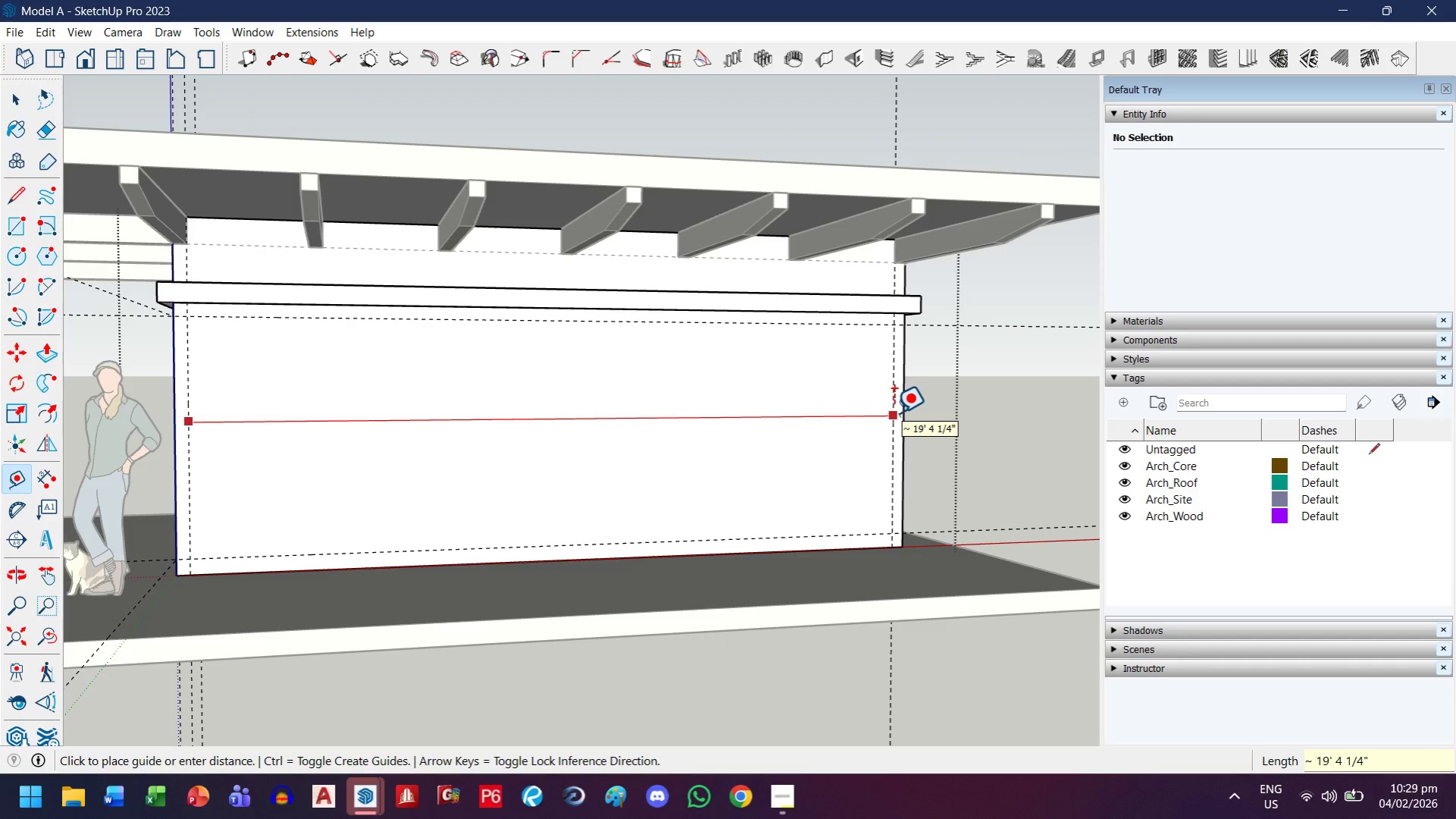 
type(19.35416667/2')
 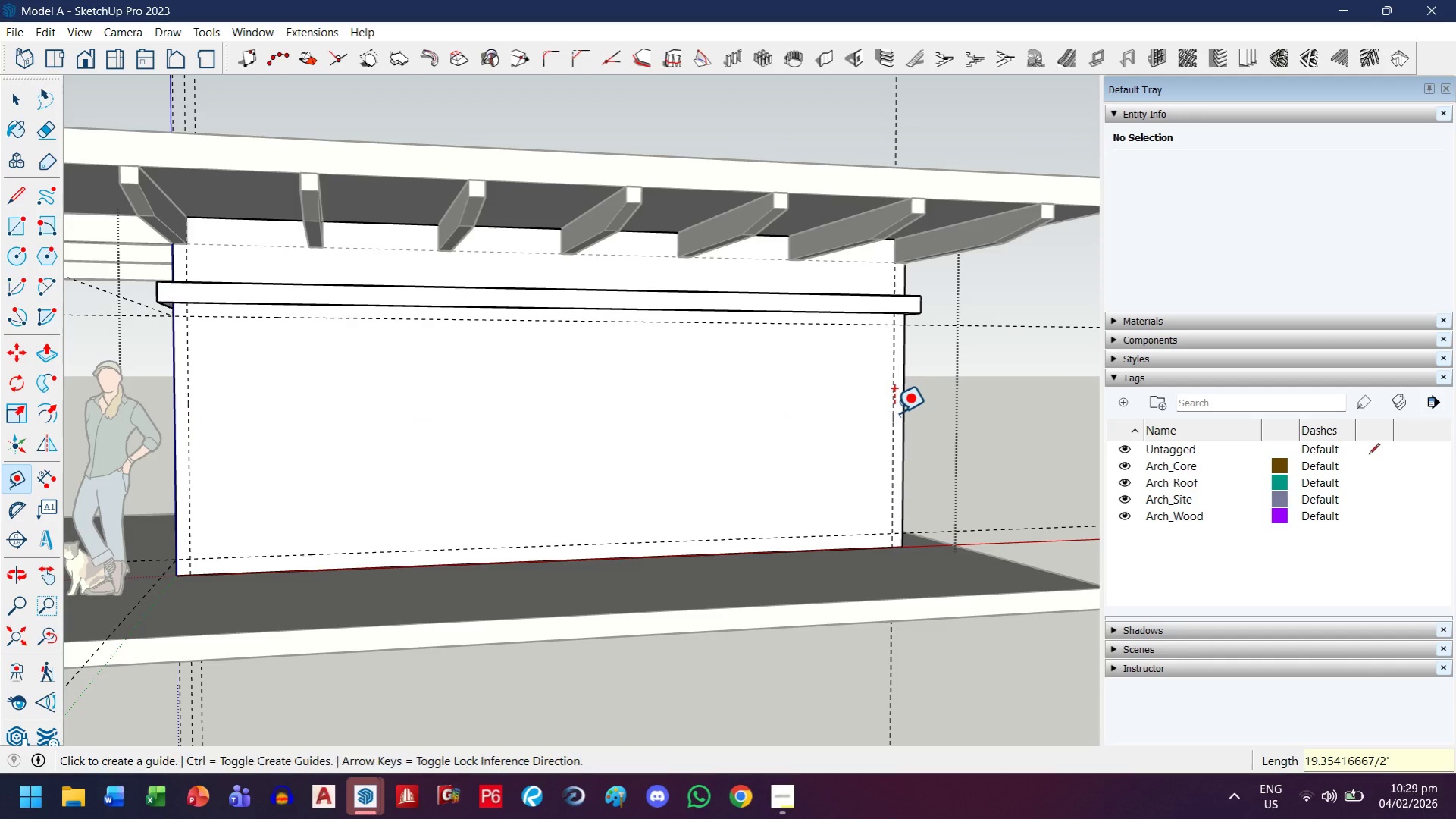 
key(Enter)
 